 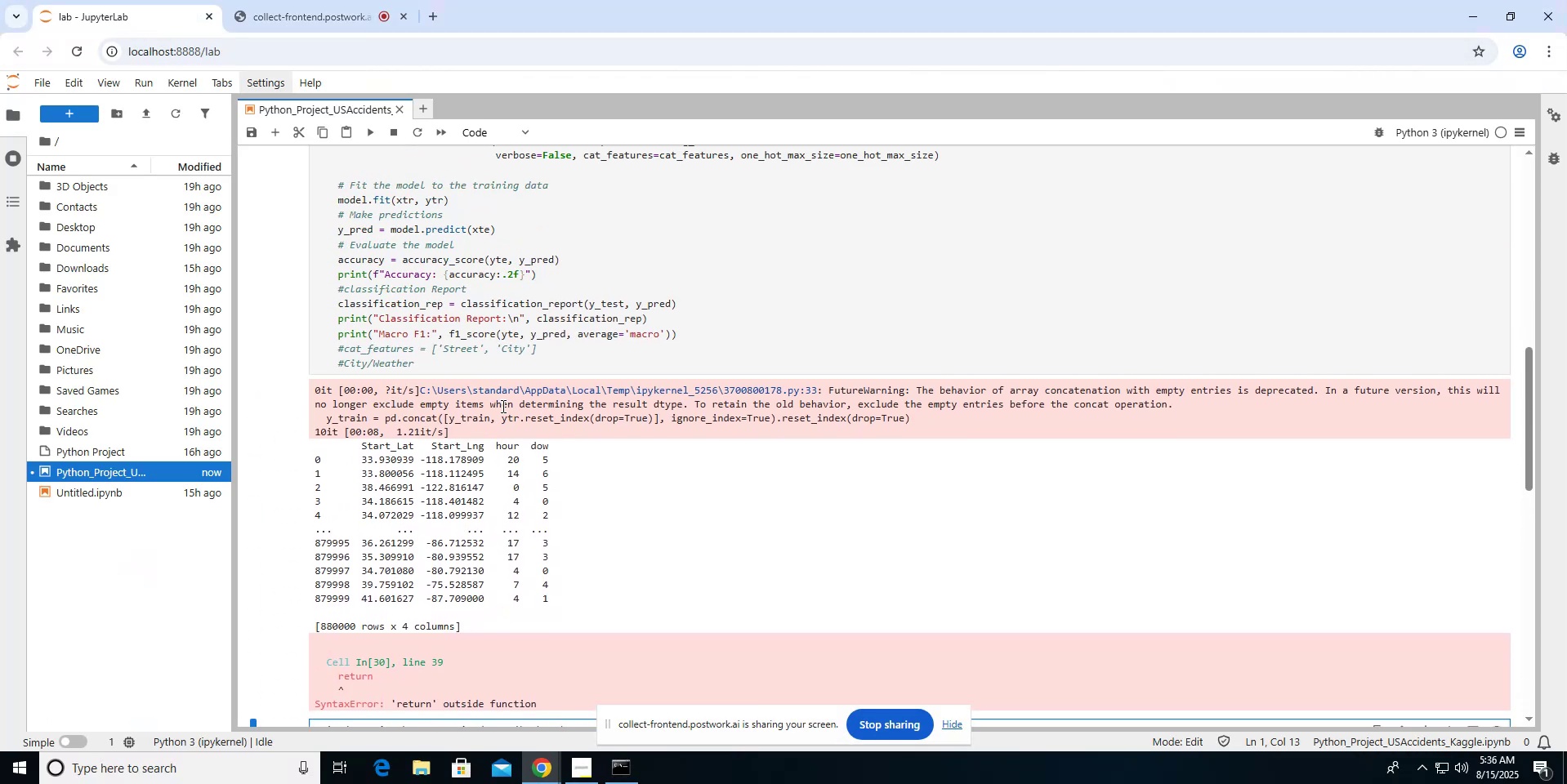 
scroll: coordinate [502, 406], scroll_direction: up, amount: 3.0
 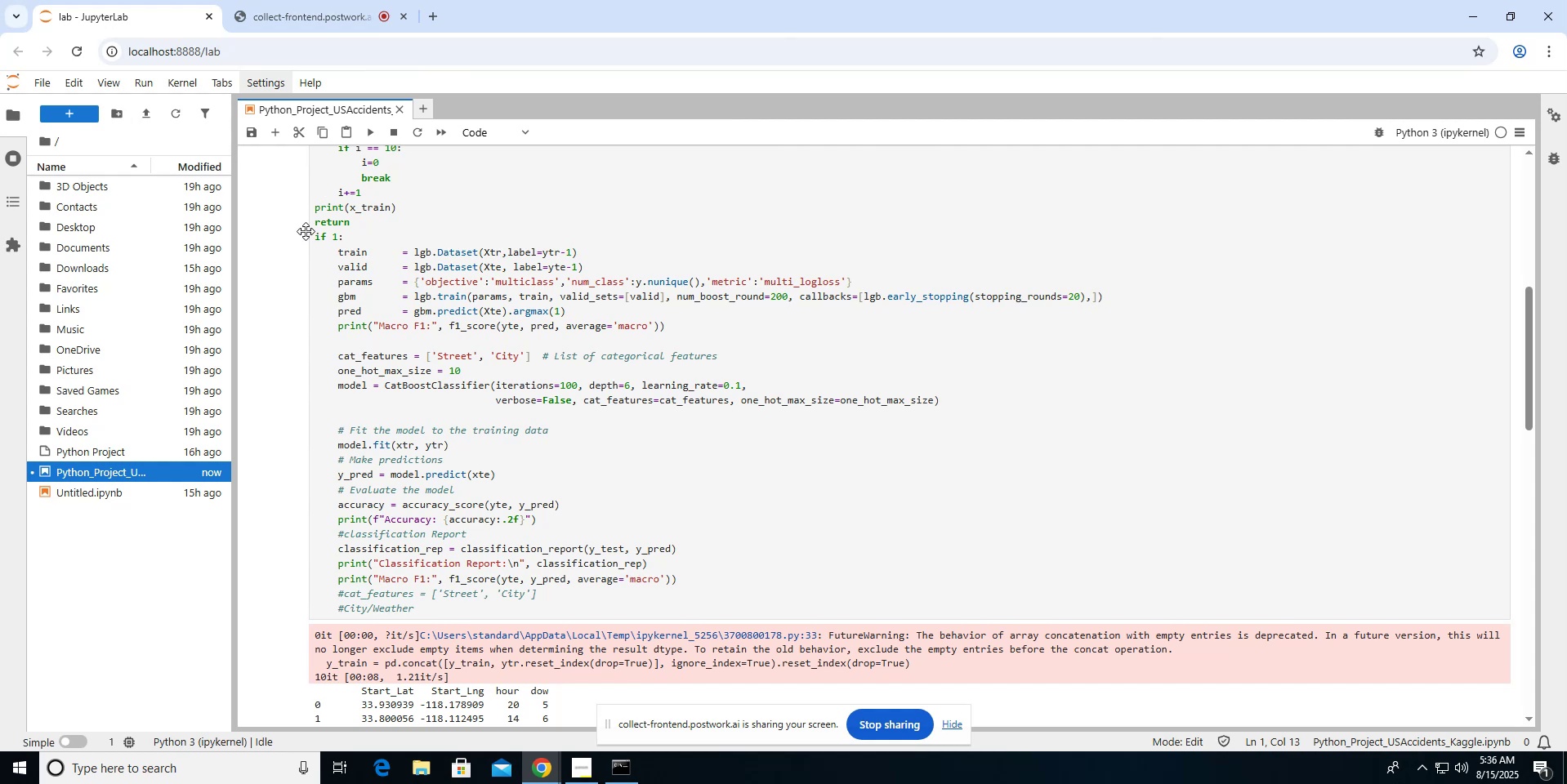 
left_click_drag(start_coordinate=[313, 234], to_coordinate=[690, 581])
 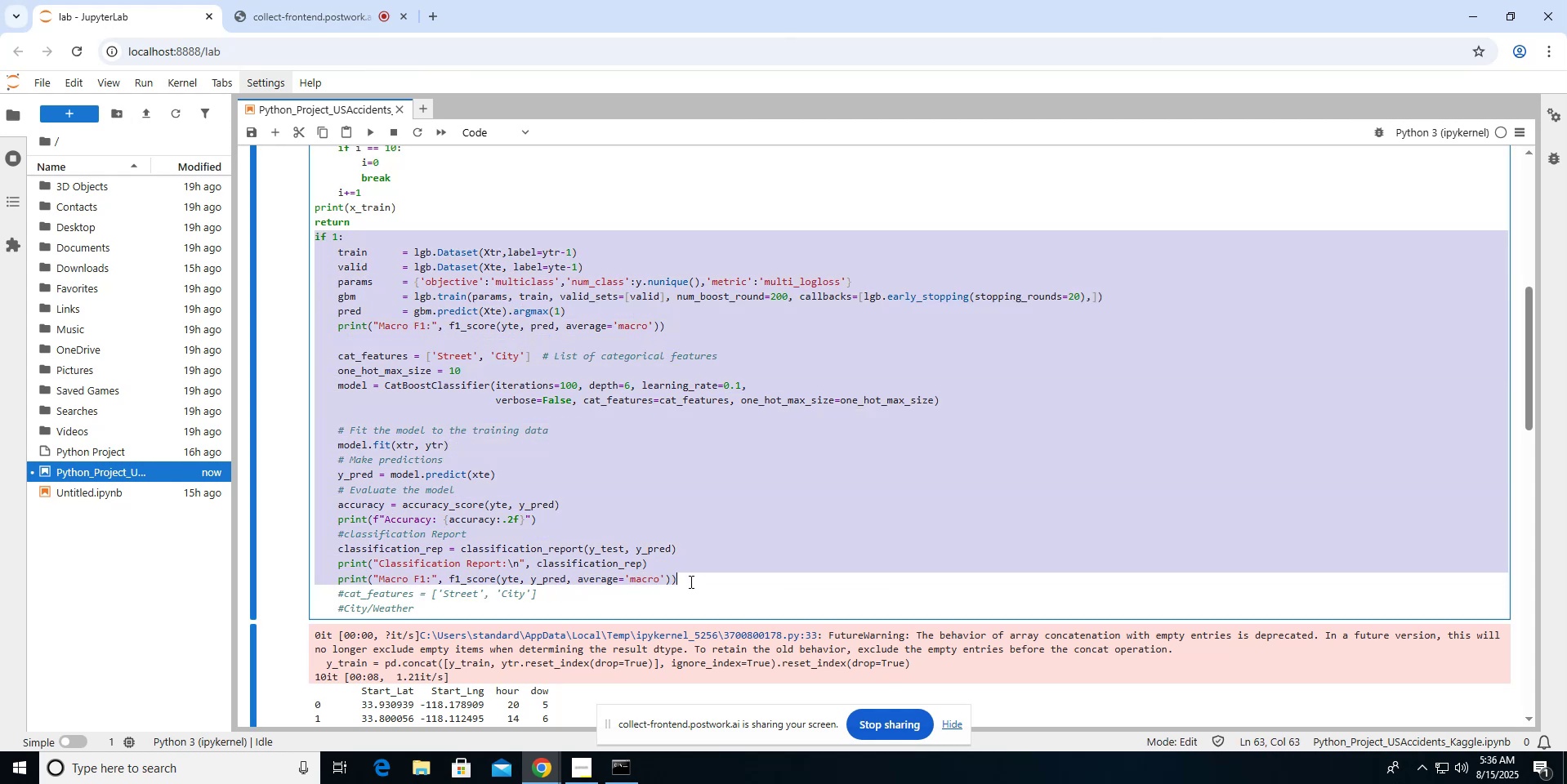 
key(Control+C)
 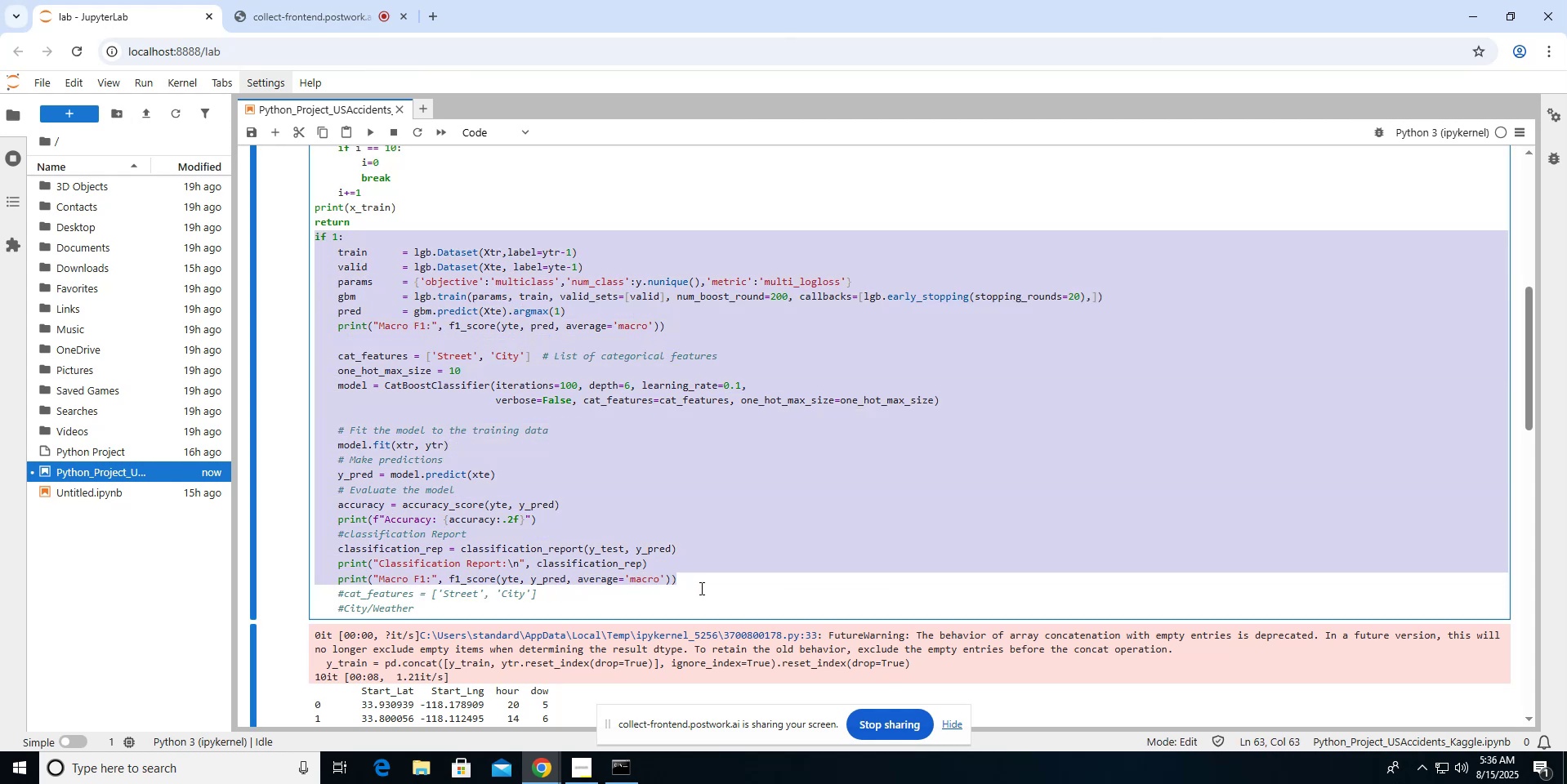 
scroll: coordinate [700, 588], scroll_direction: down, amount: 5.0
 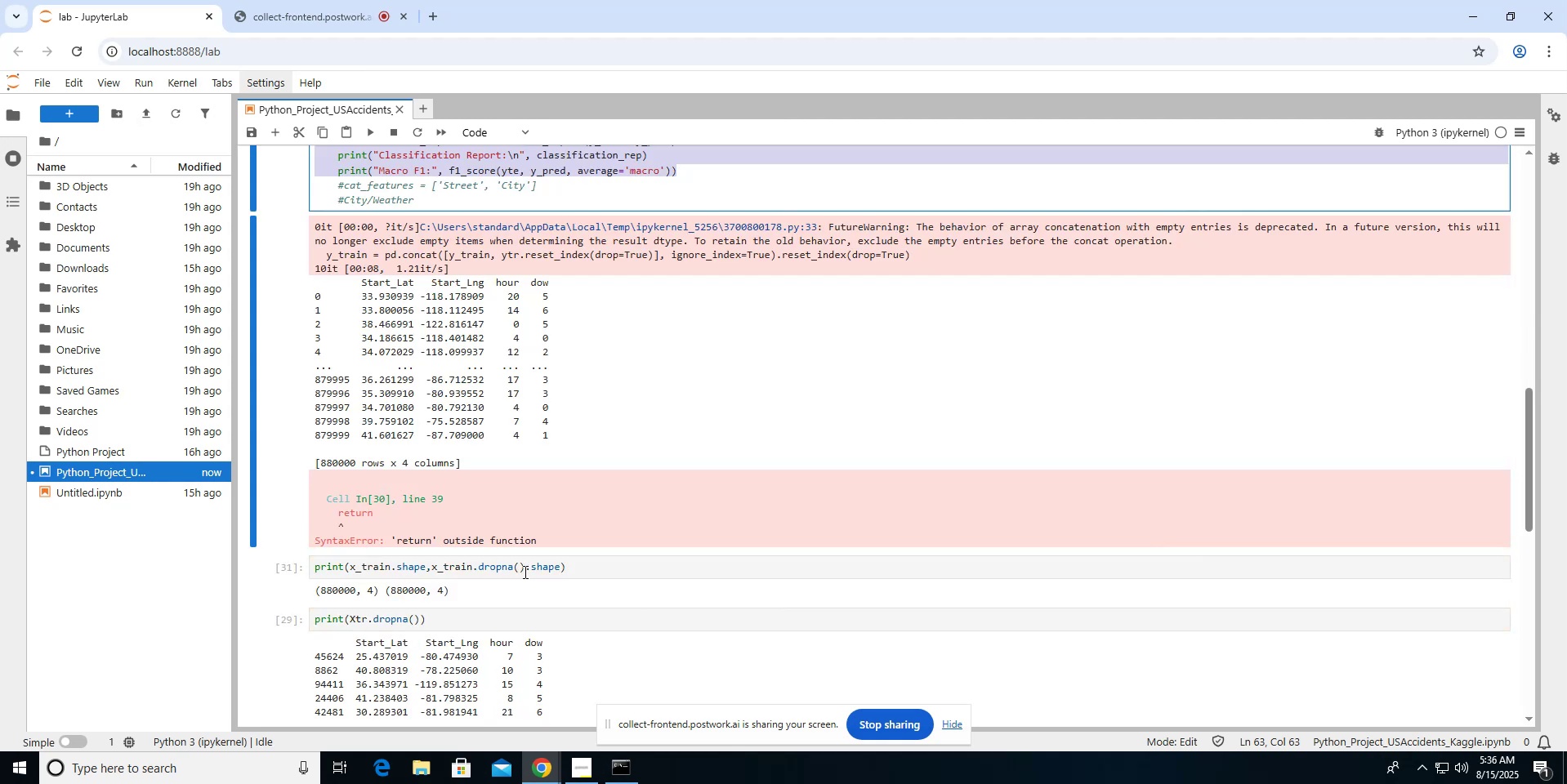 
double_click([524, 571])
 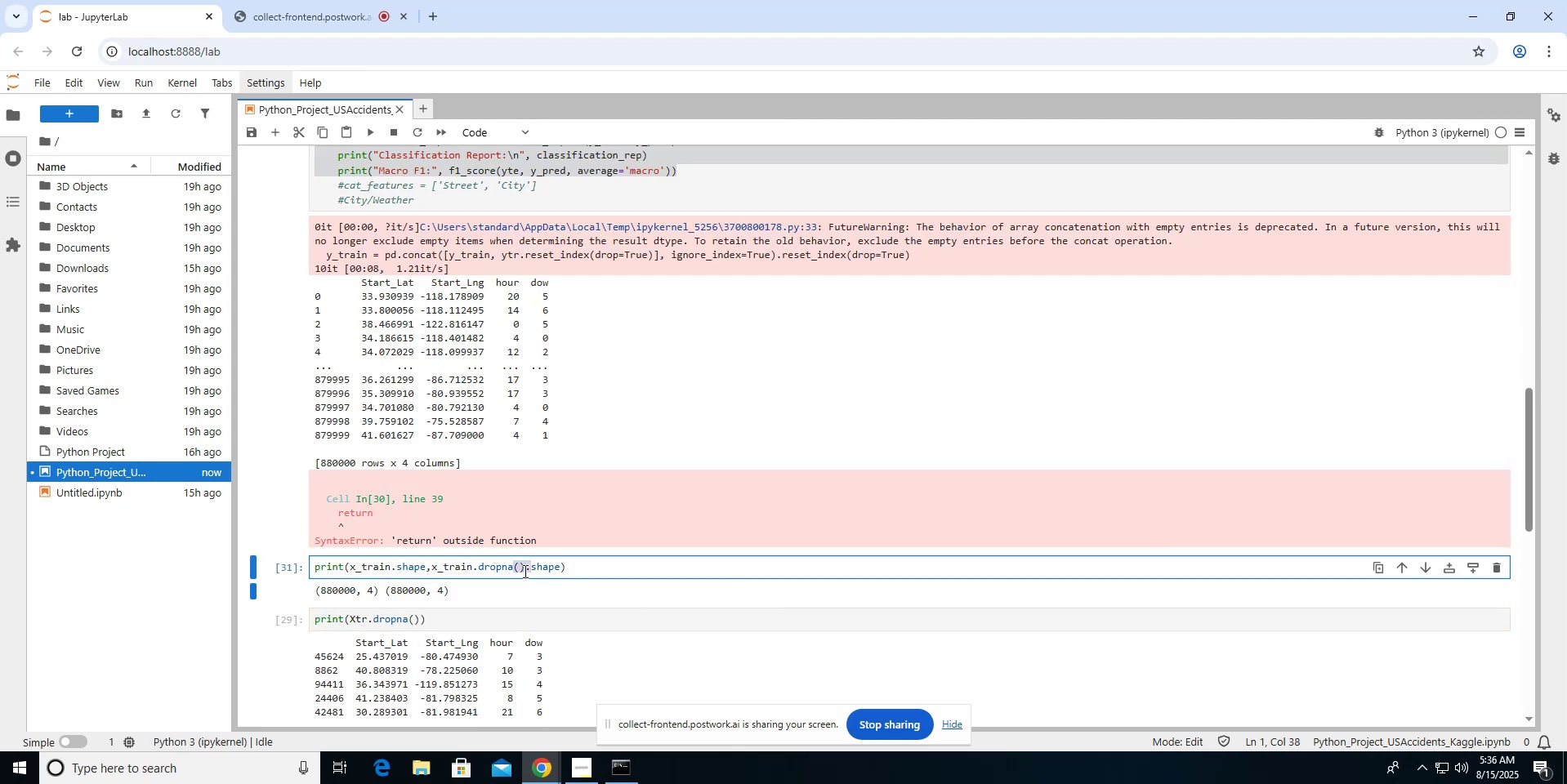 
double_click([524, 571])
 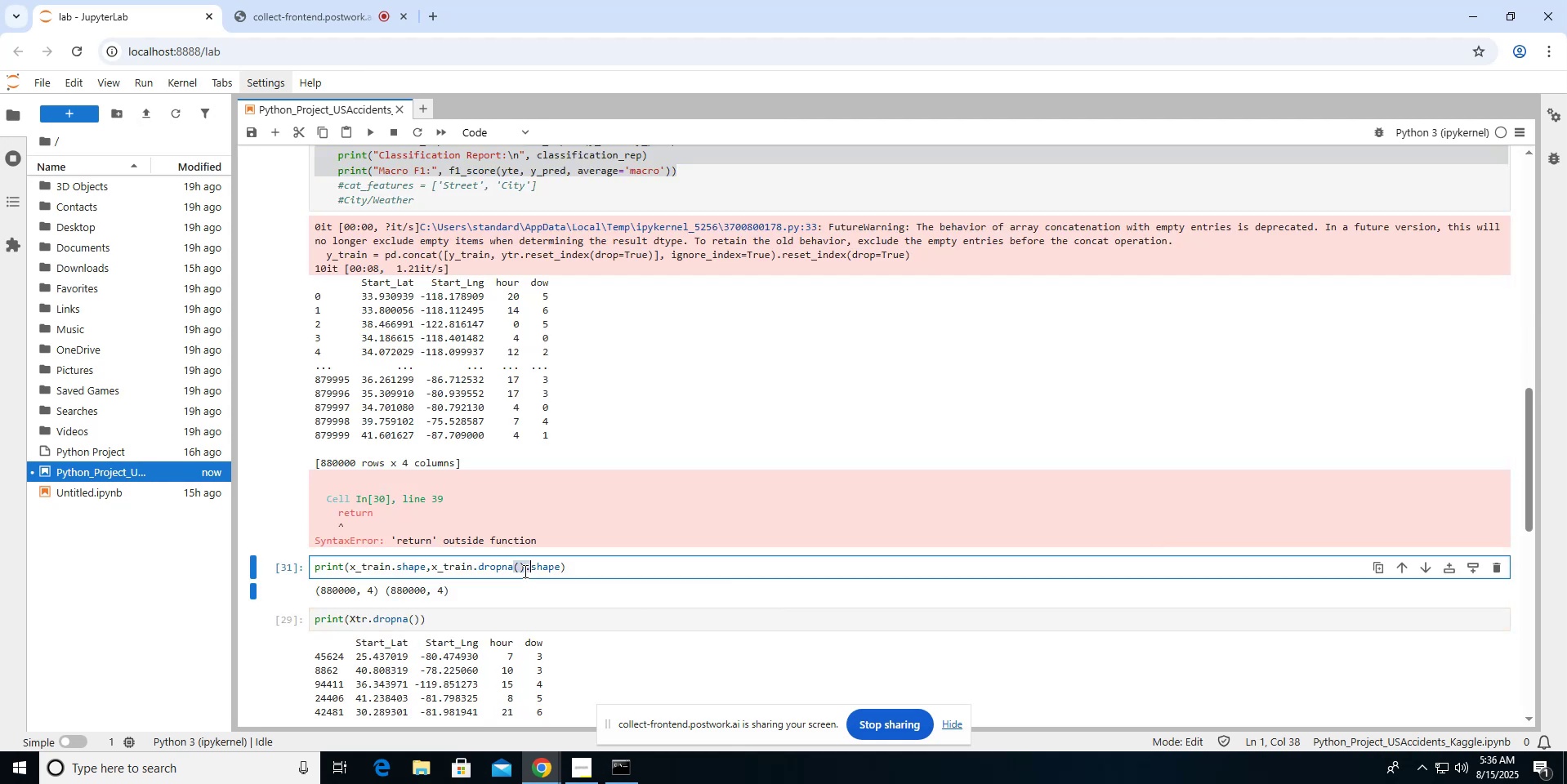 
triple_click([524, 571])
 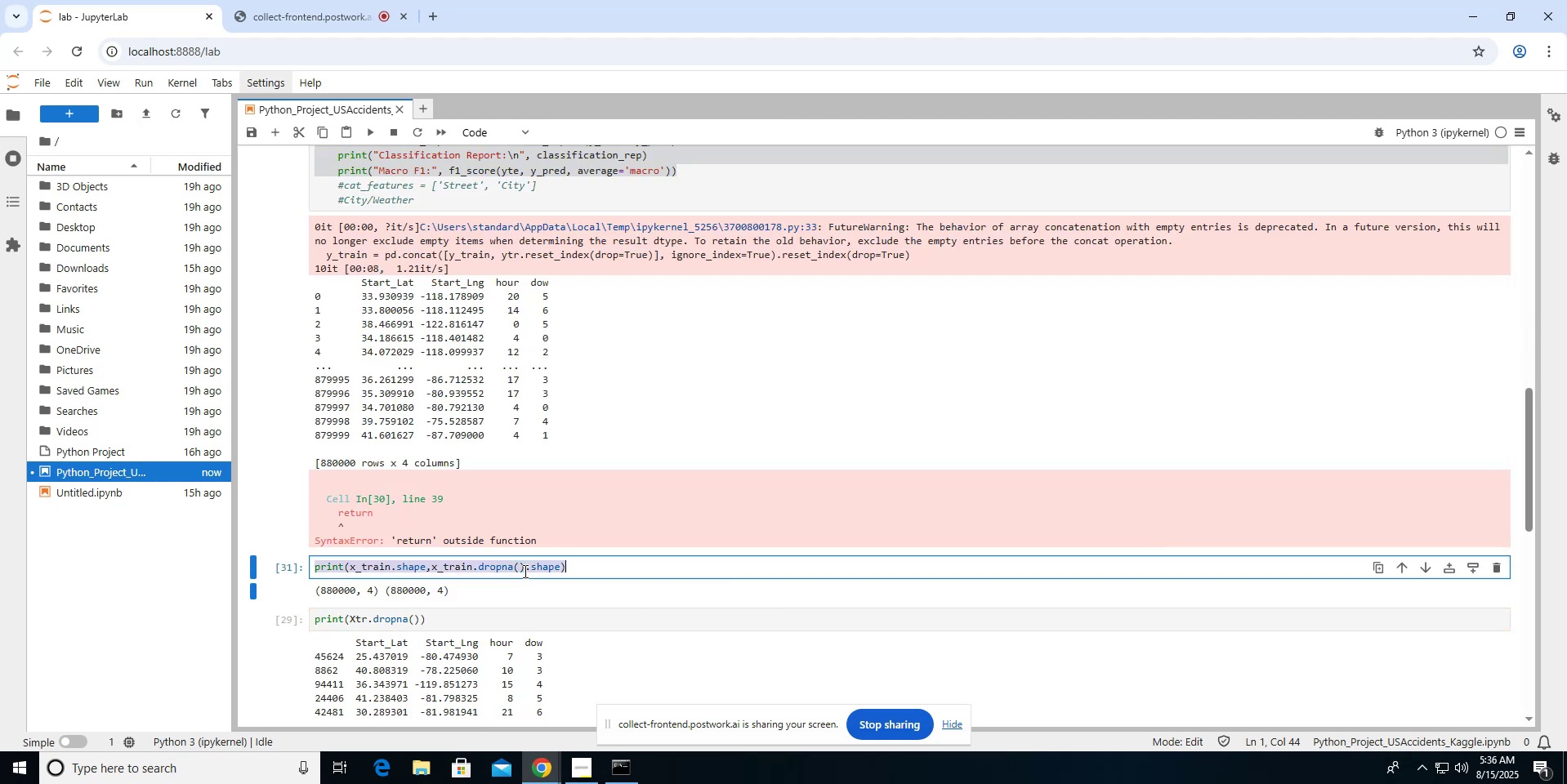 
key(Control+V)
 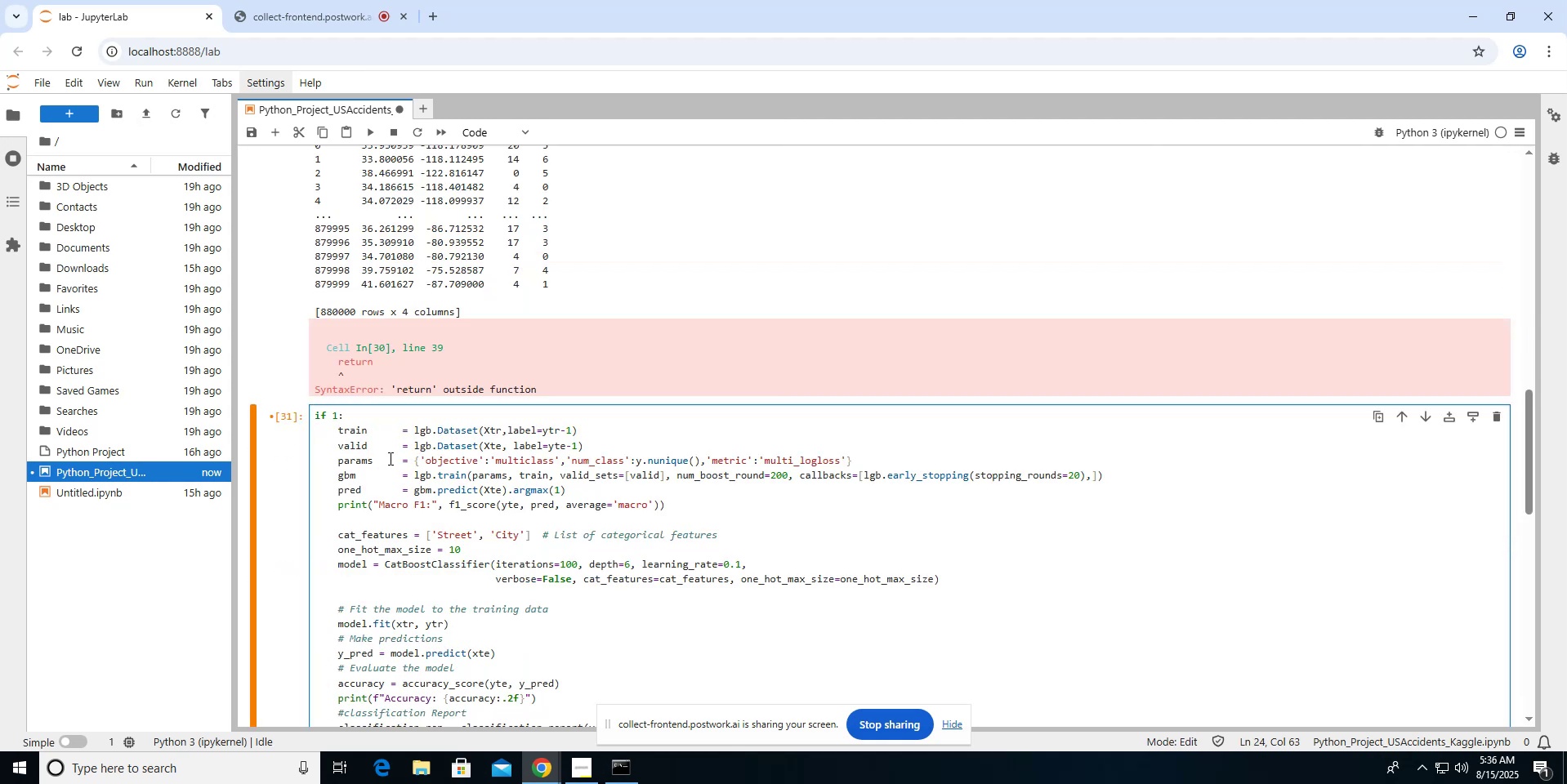 
left_click([389, 458])
 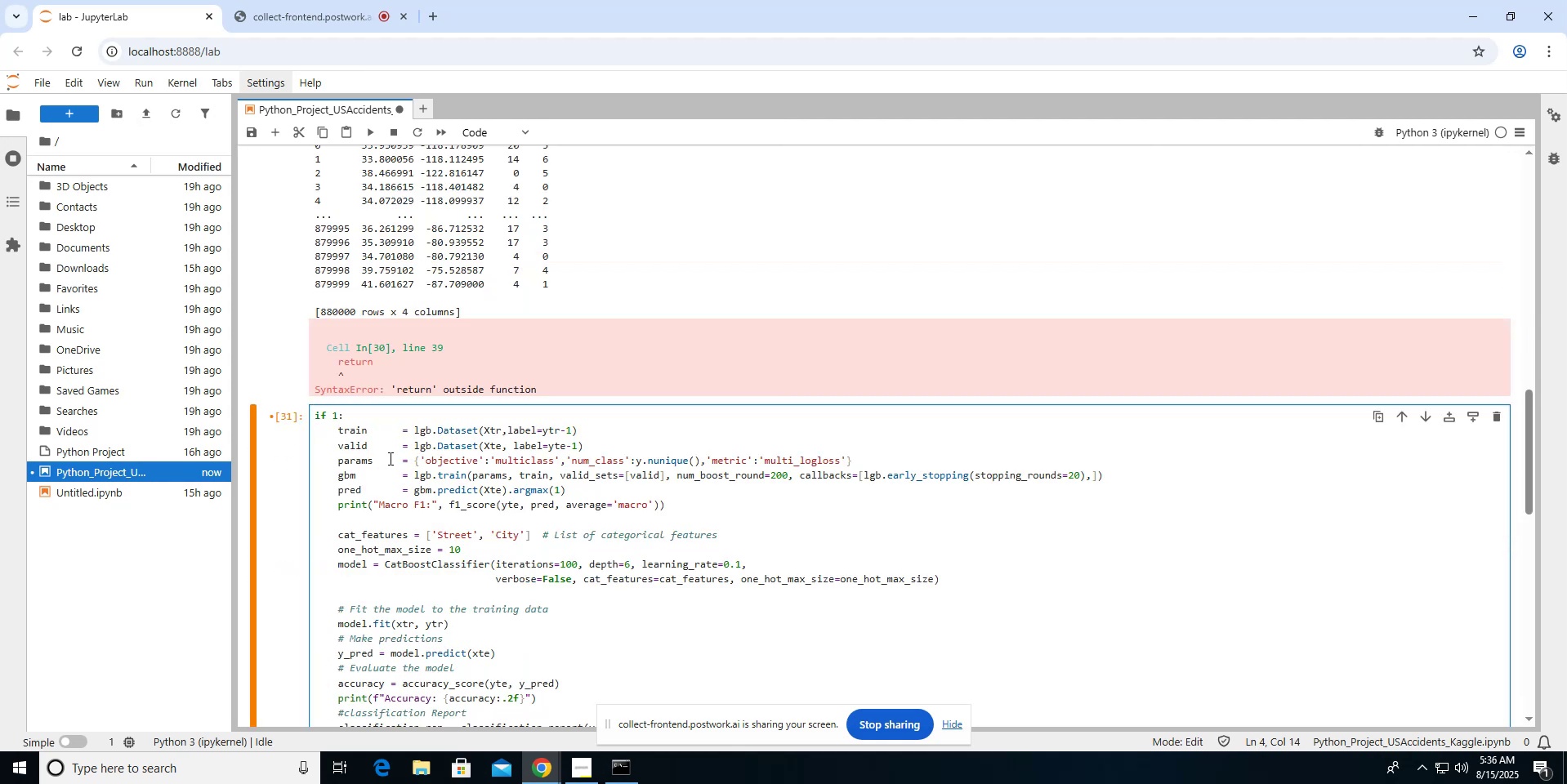 
key(Shift+Enter)
 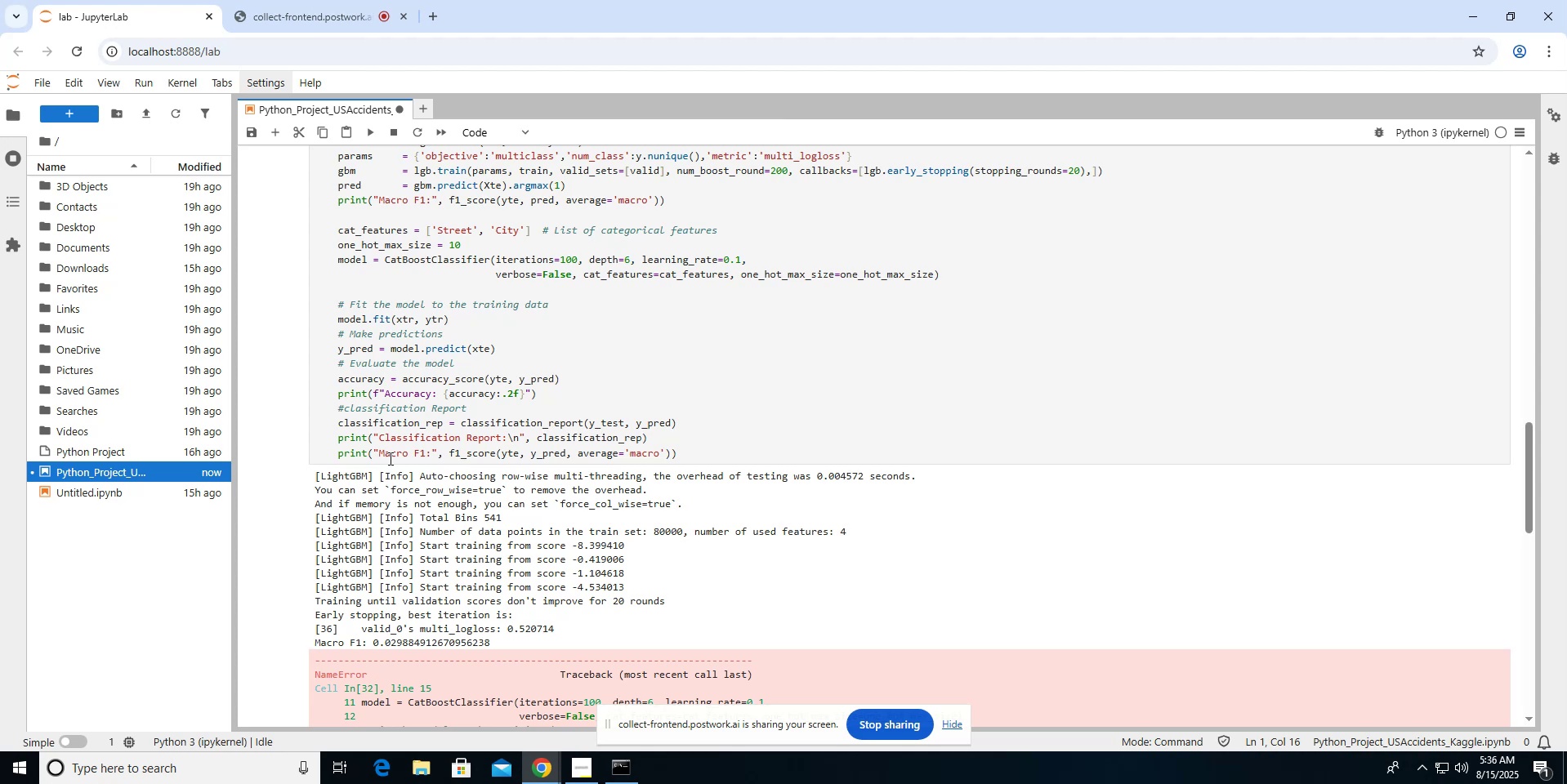 
wait(7.86)
 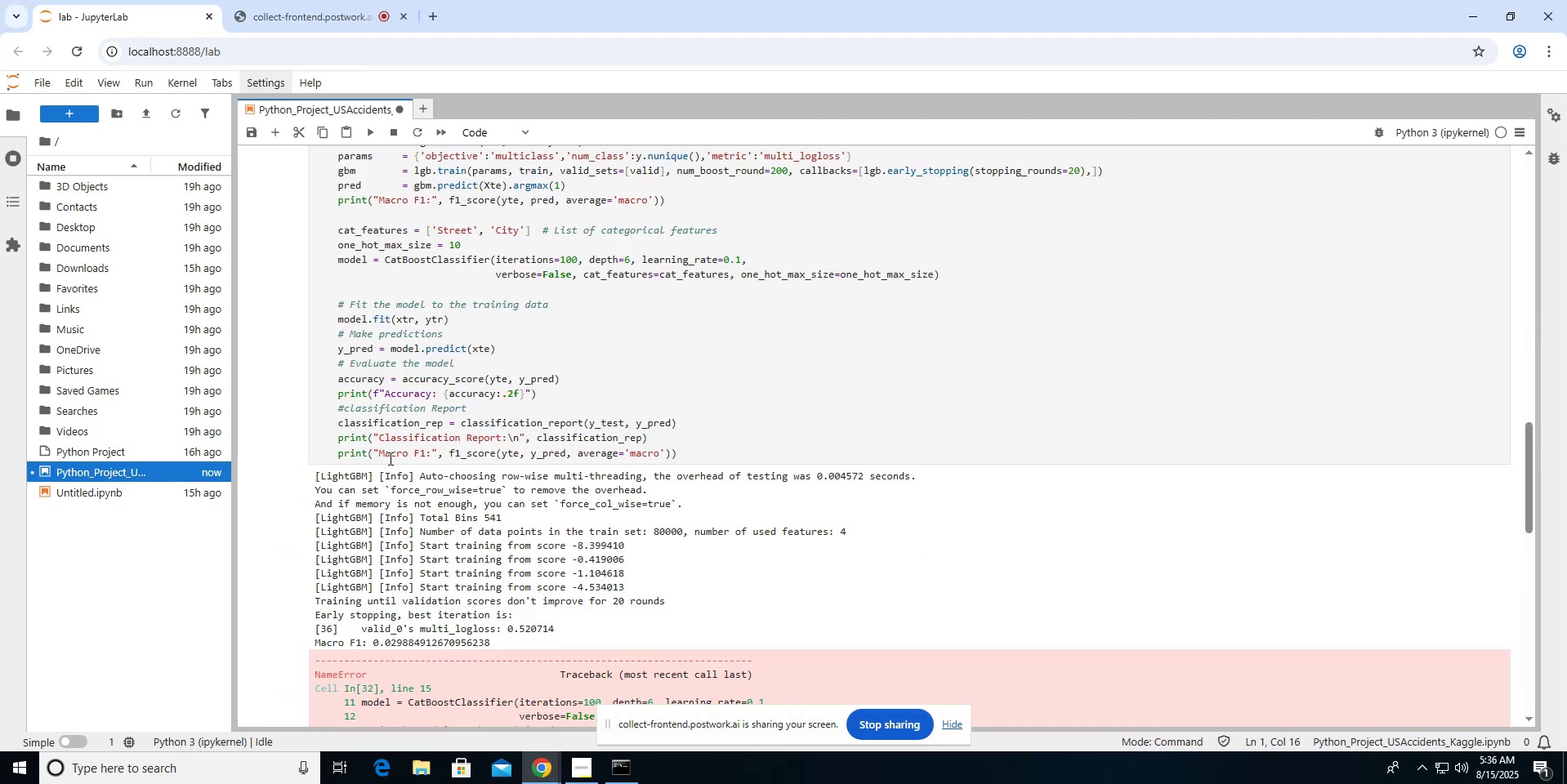 
scroll: coordinate [389, 458], scroll_direction: down, amount: 2.0
 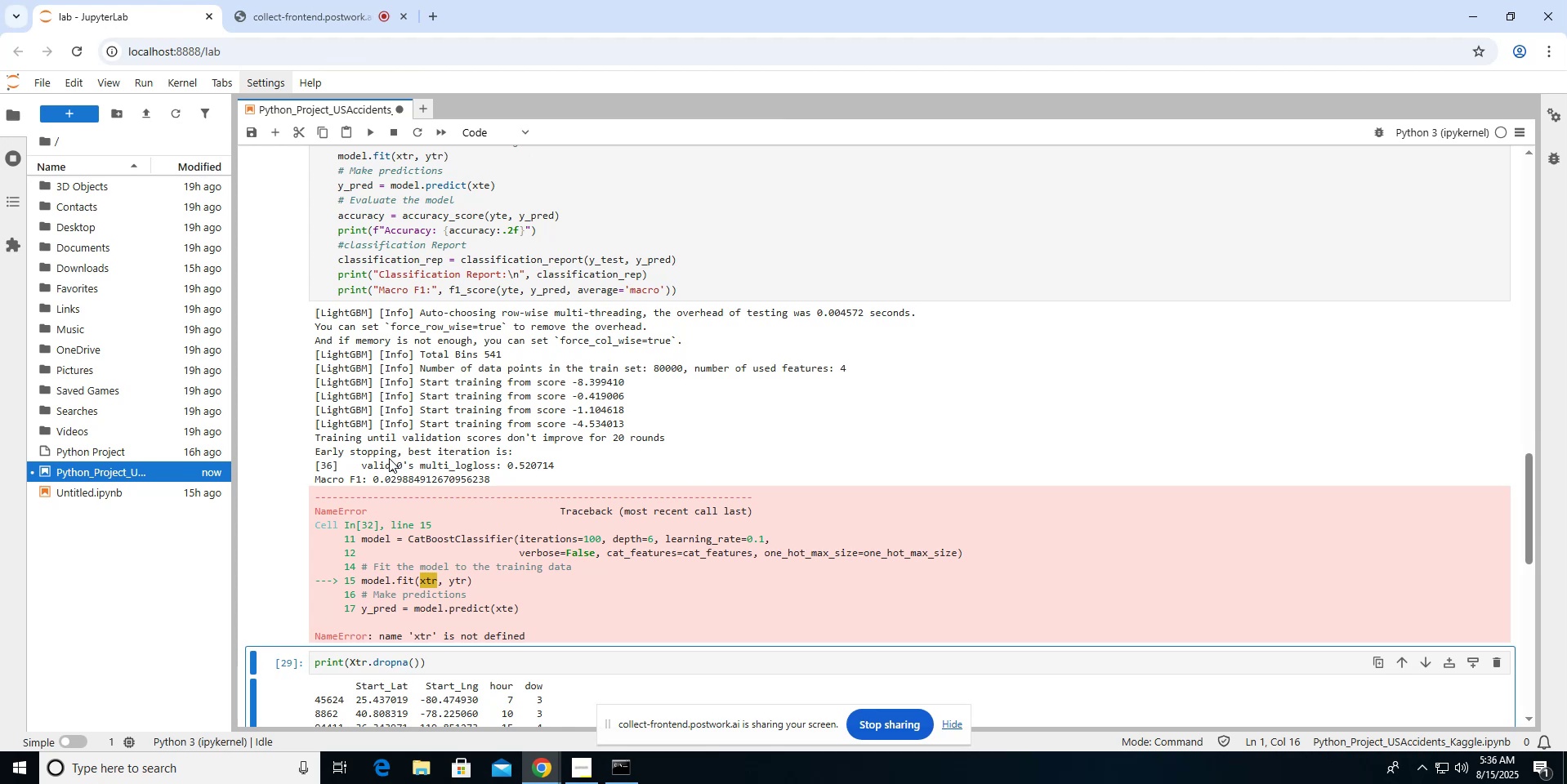 
wait(11.51)
 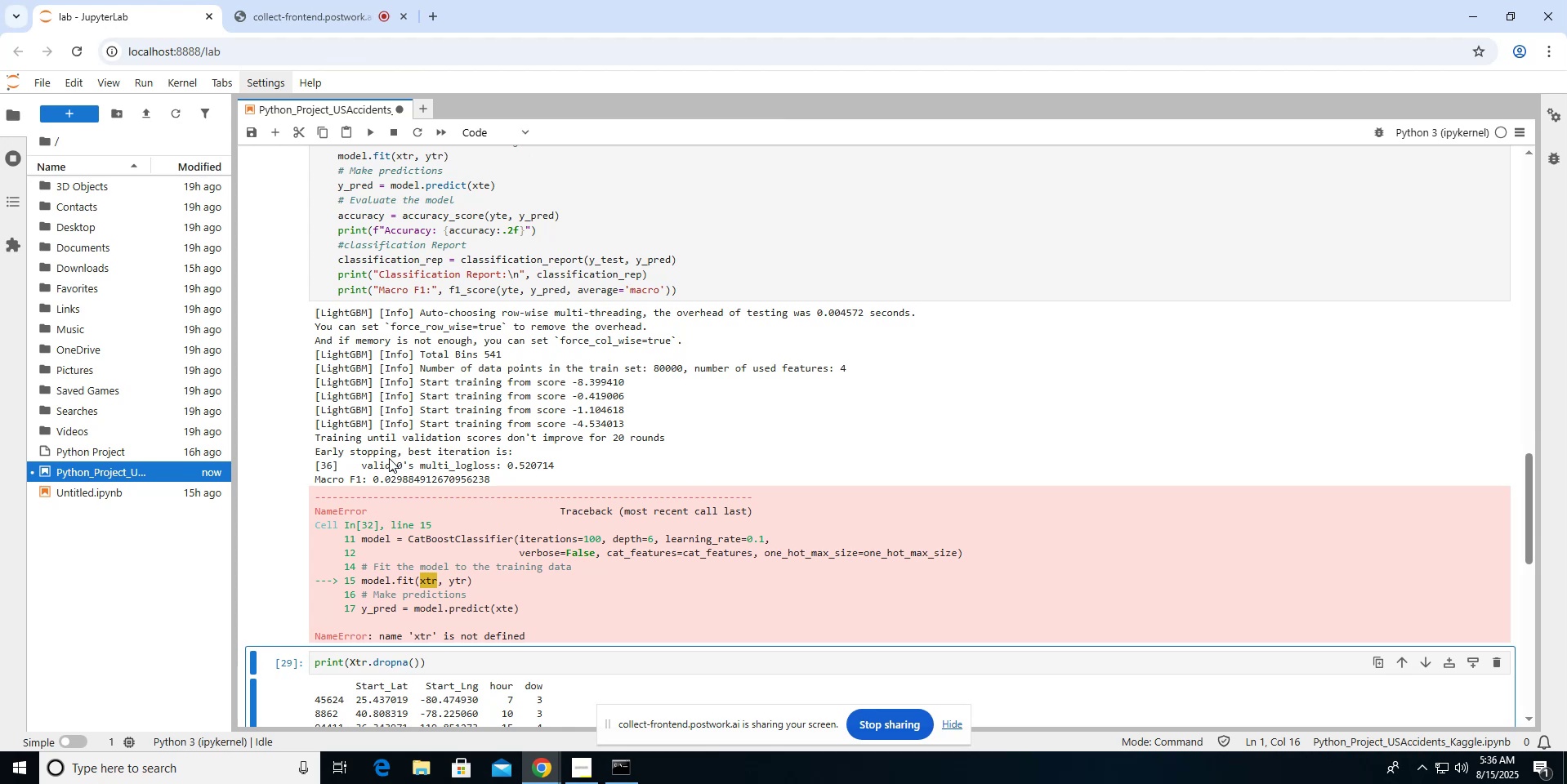 
scroll: coordinate [592, 444], scroll_direction: up, amount: 6.0
 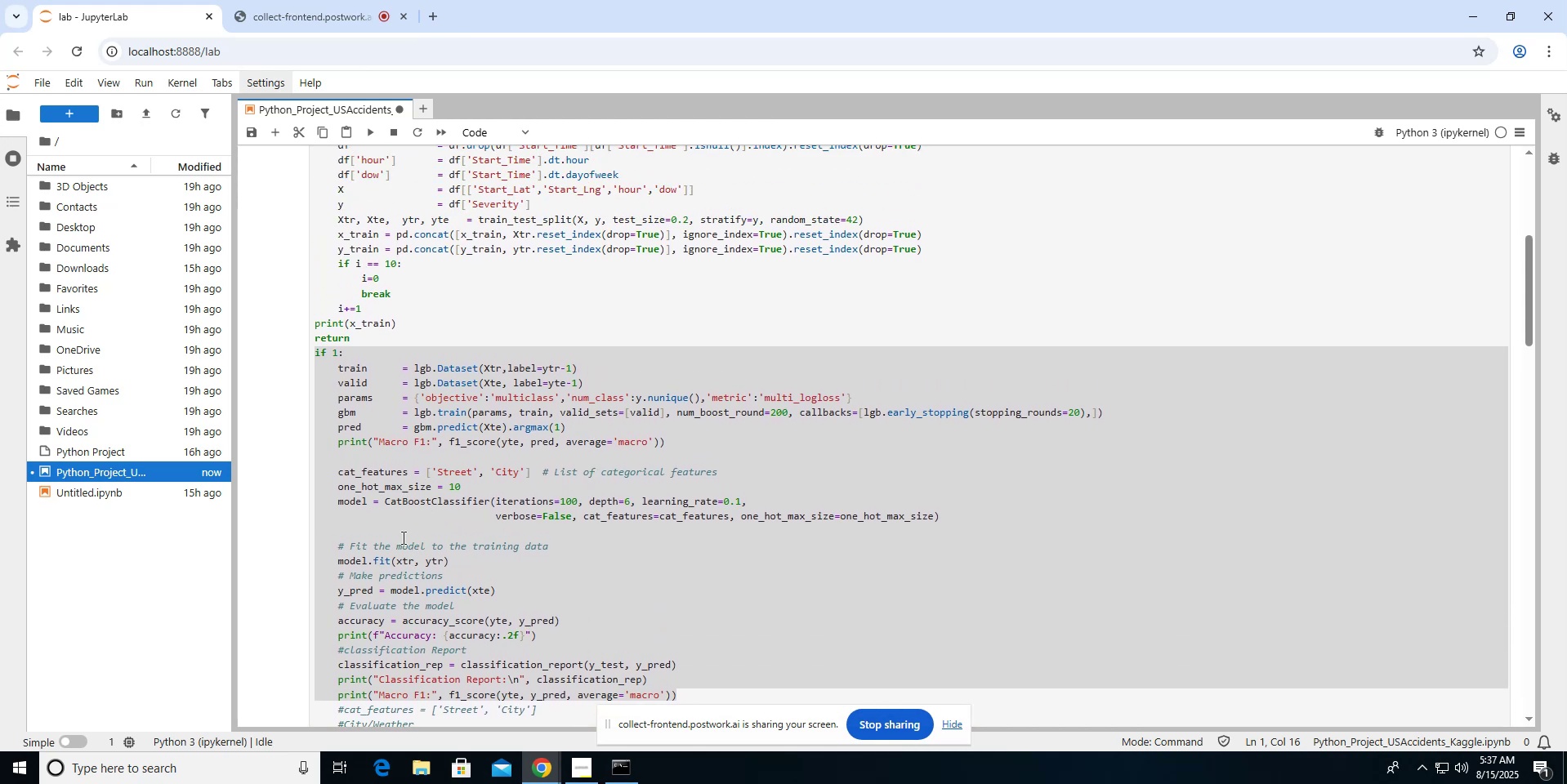 
double_click([403, 560])
 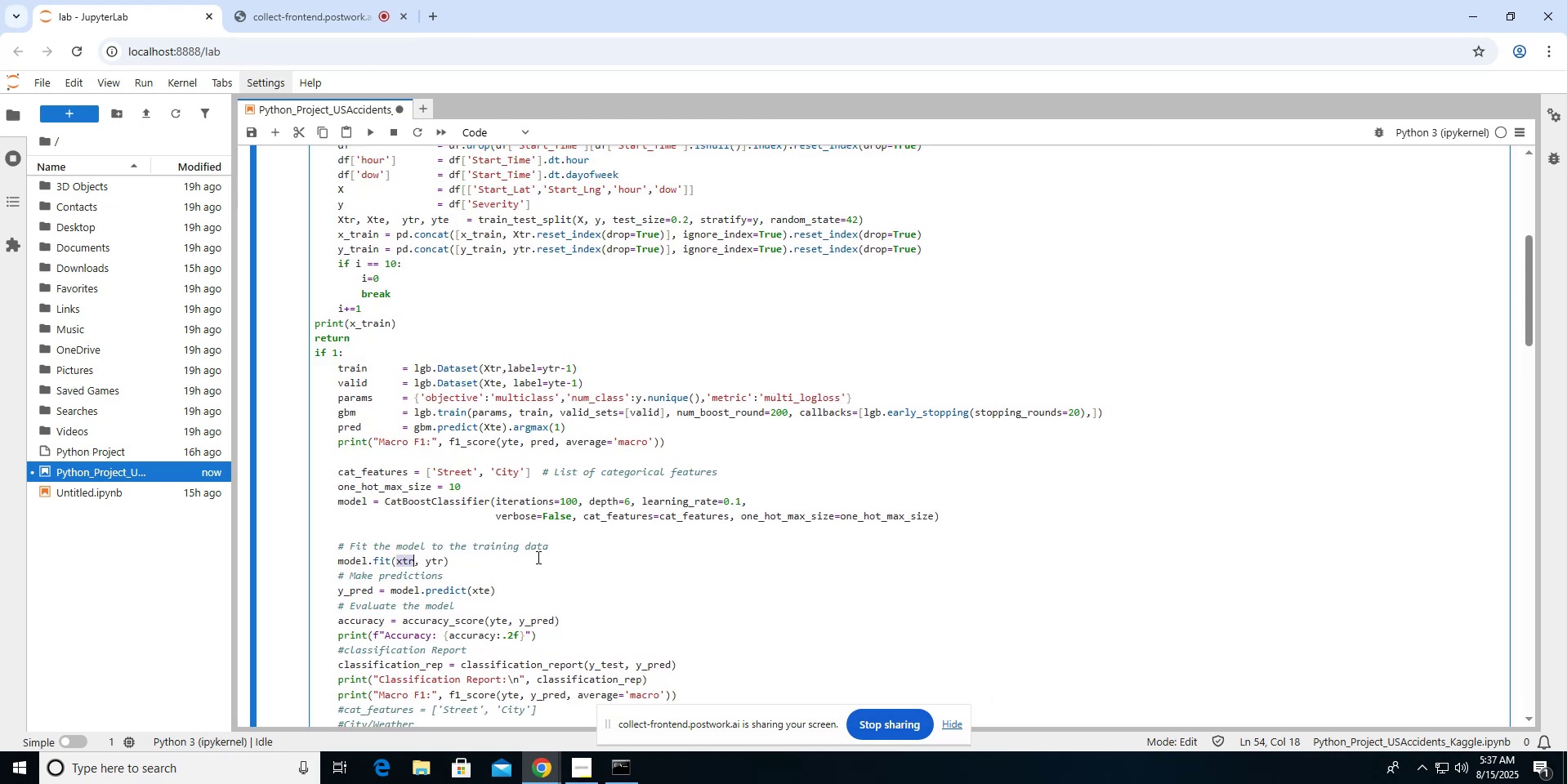 
scroll: coordinate [537, 557], scroll_direction: up, amount: 1.0
 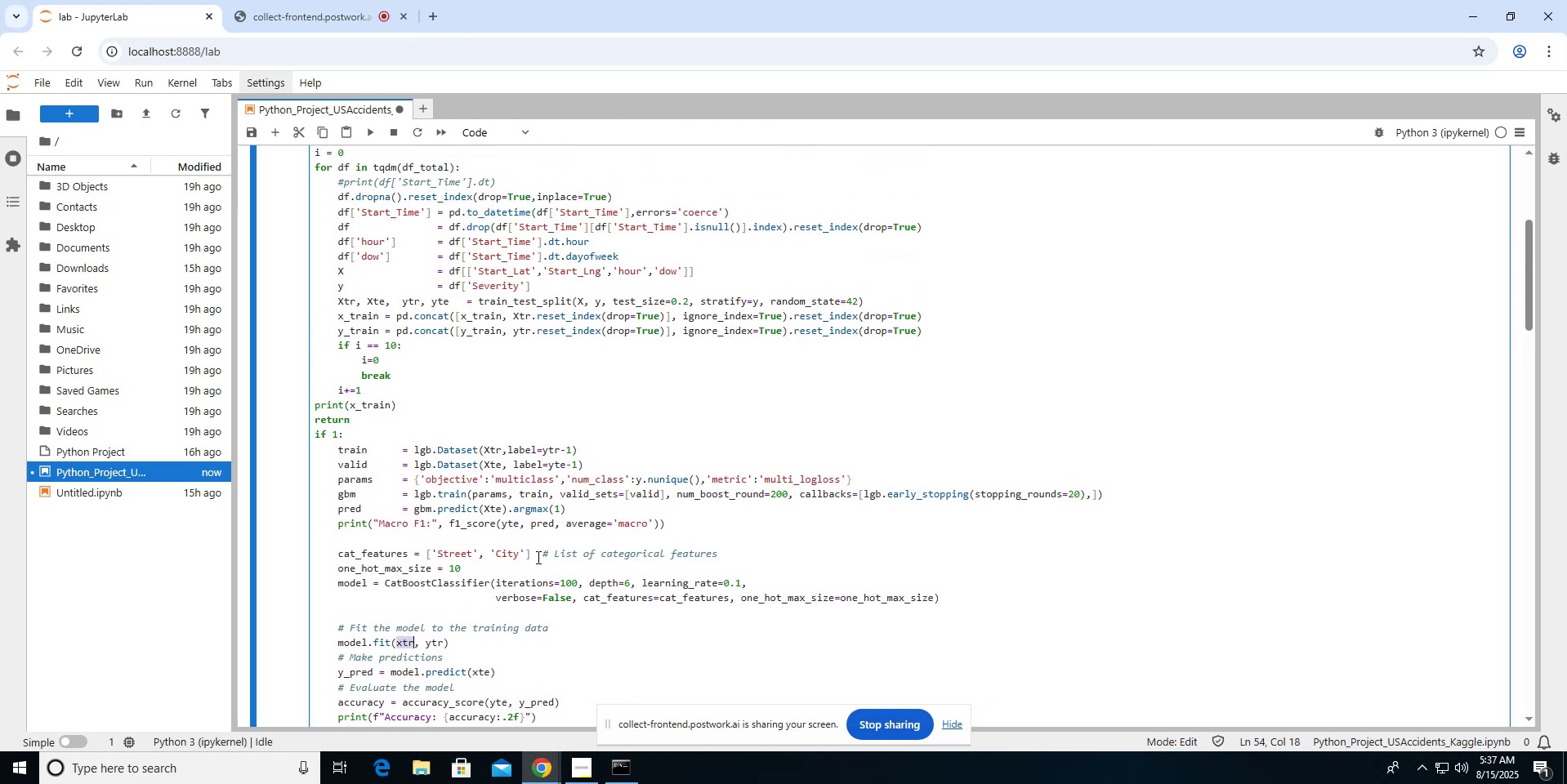 
scroll: coordinate [537, 557], scroll_direction: down, amount: 1.0
 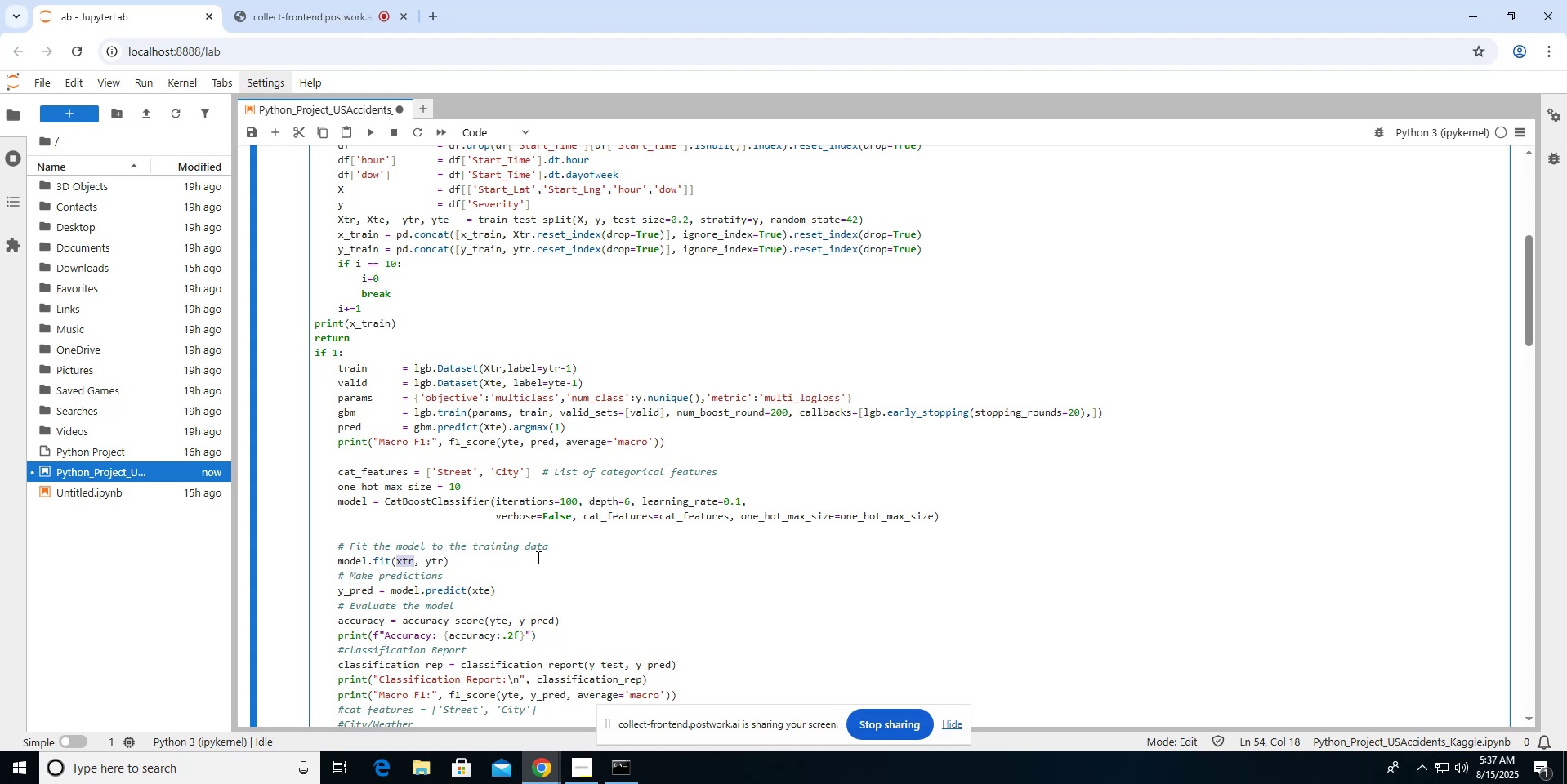 
type(Xtr)
 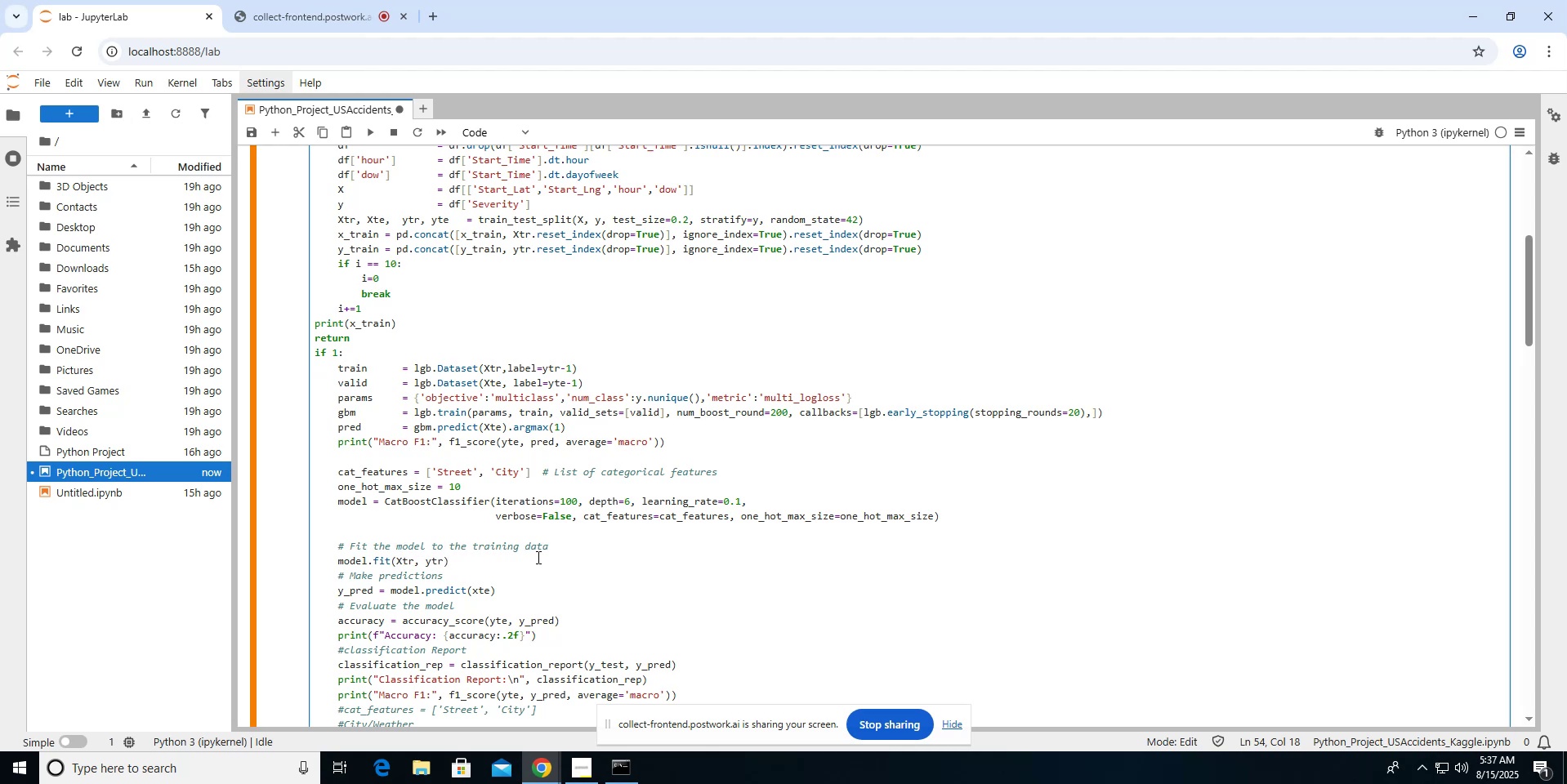 
key(ArrowRight)
 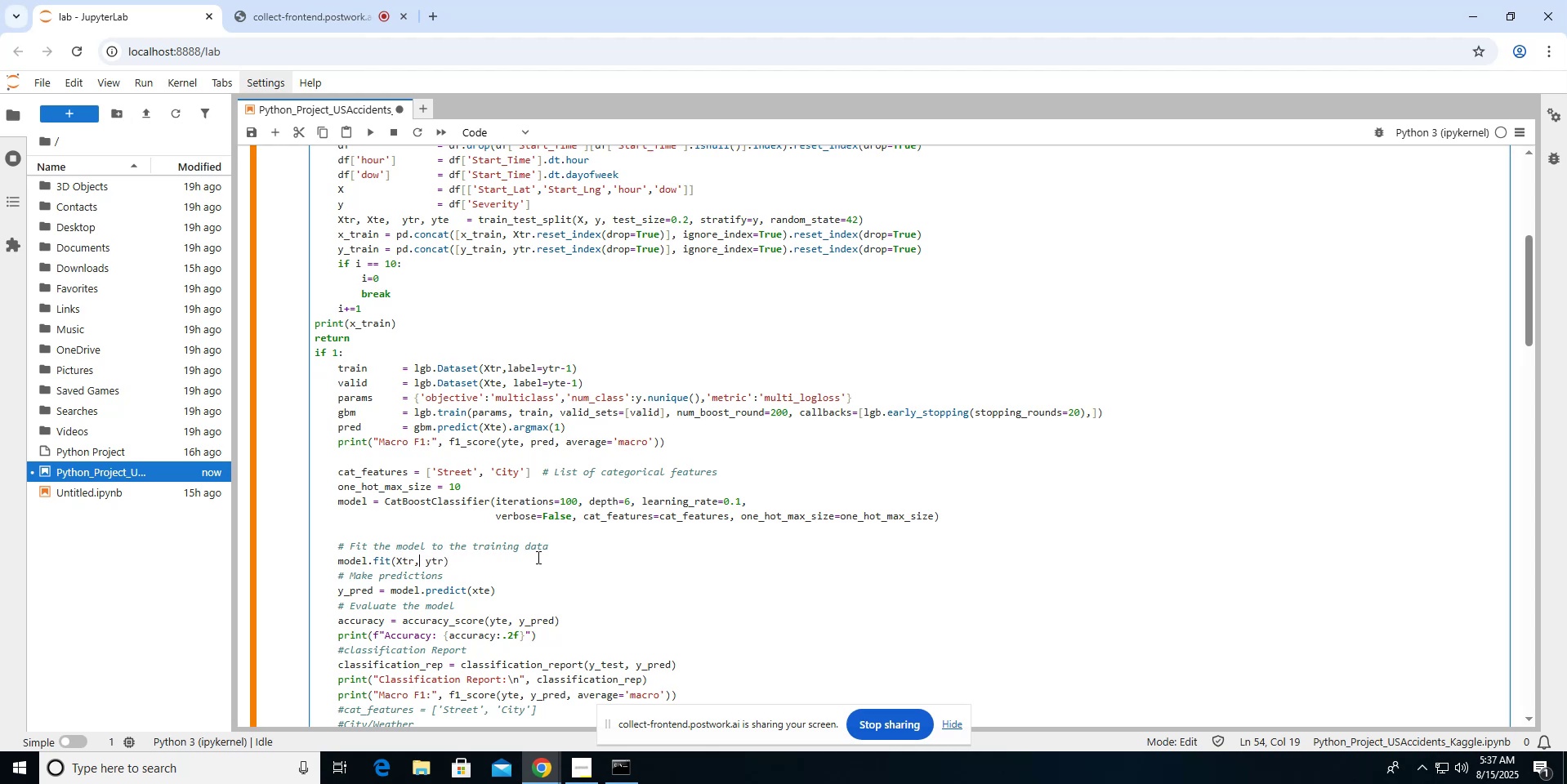 
key(ArrowRight)
 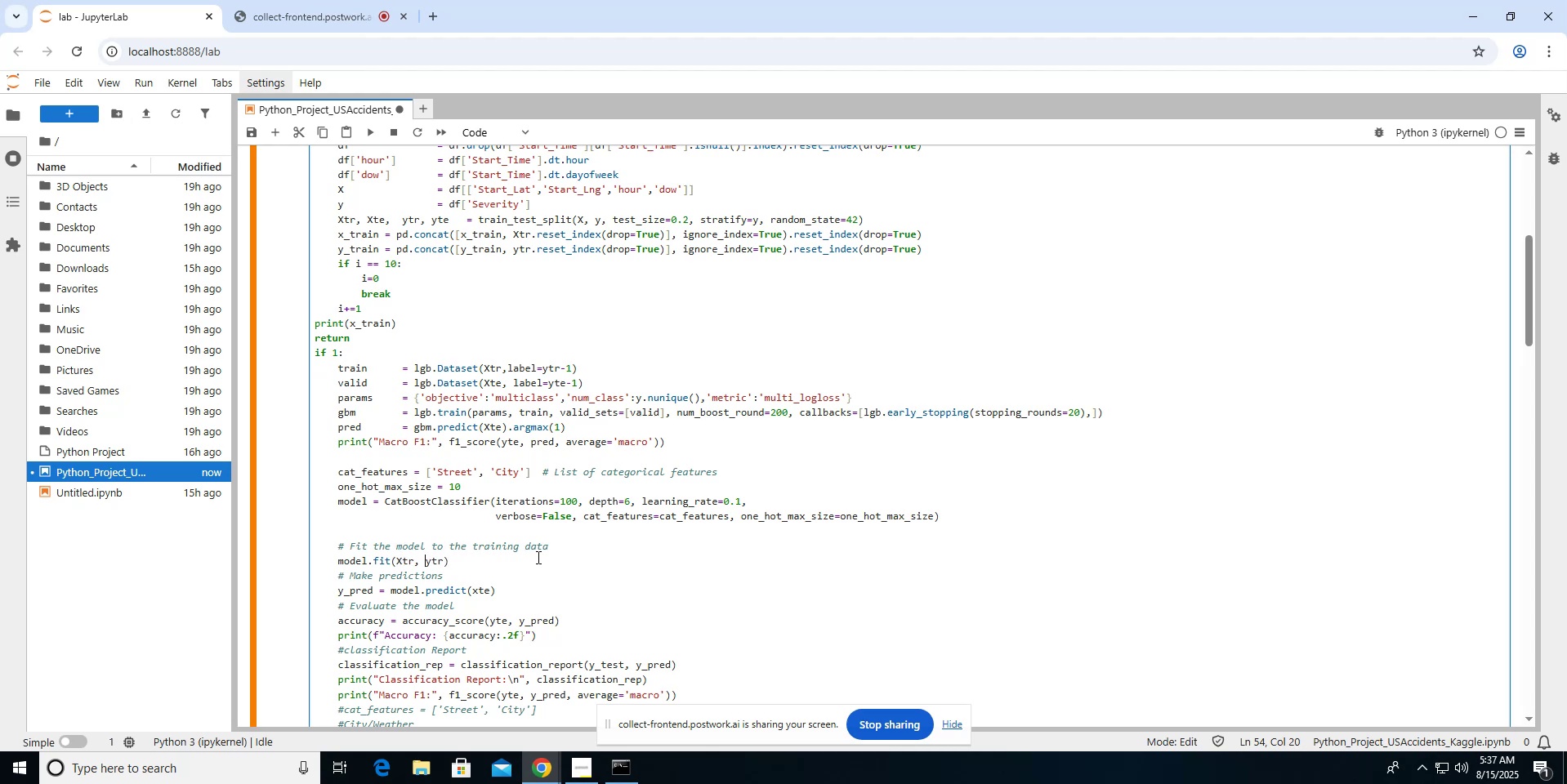 
key(ArrowRight)
 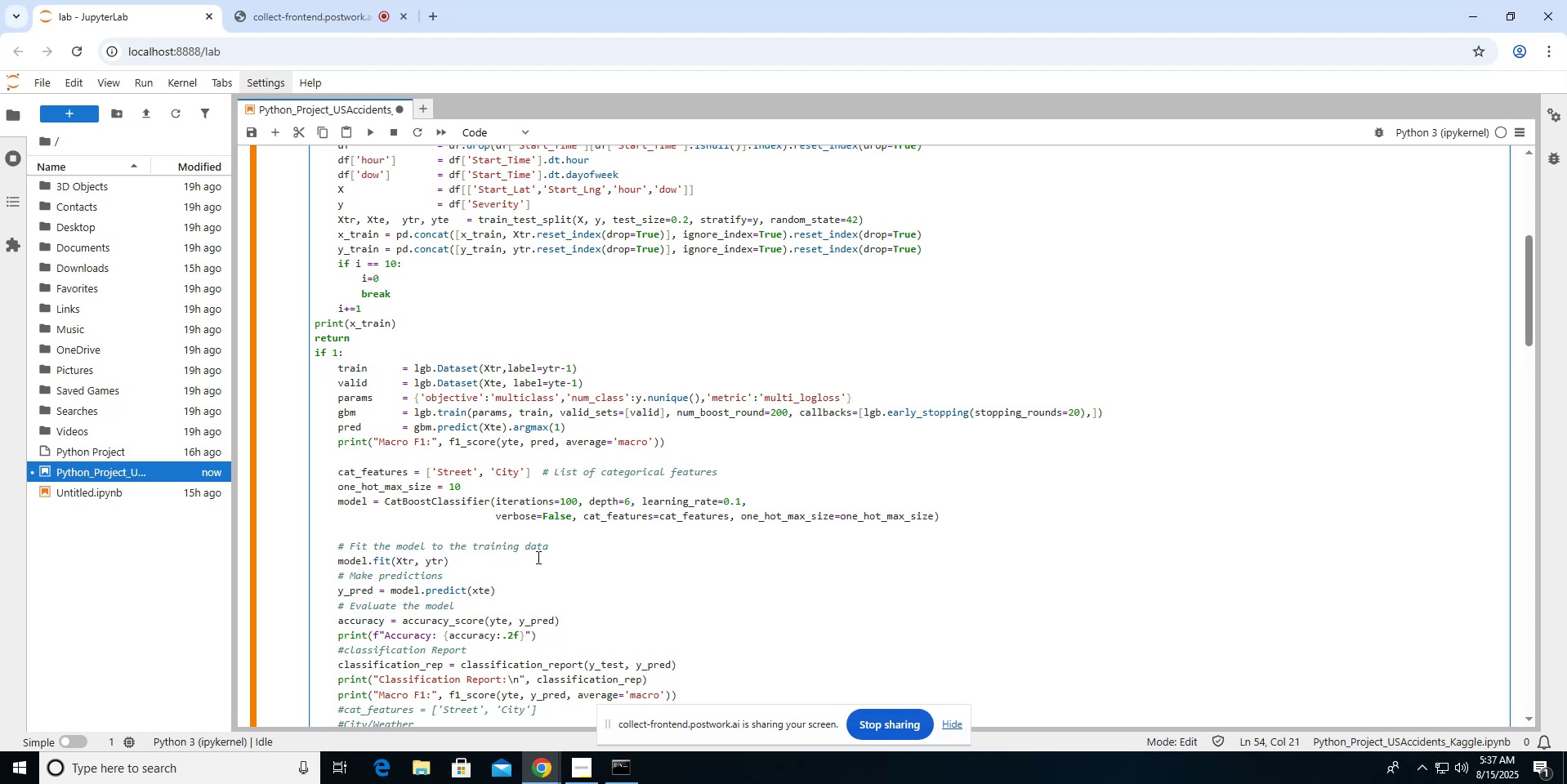 
key(ArrowRight)
 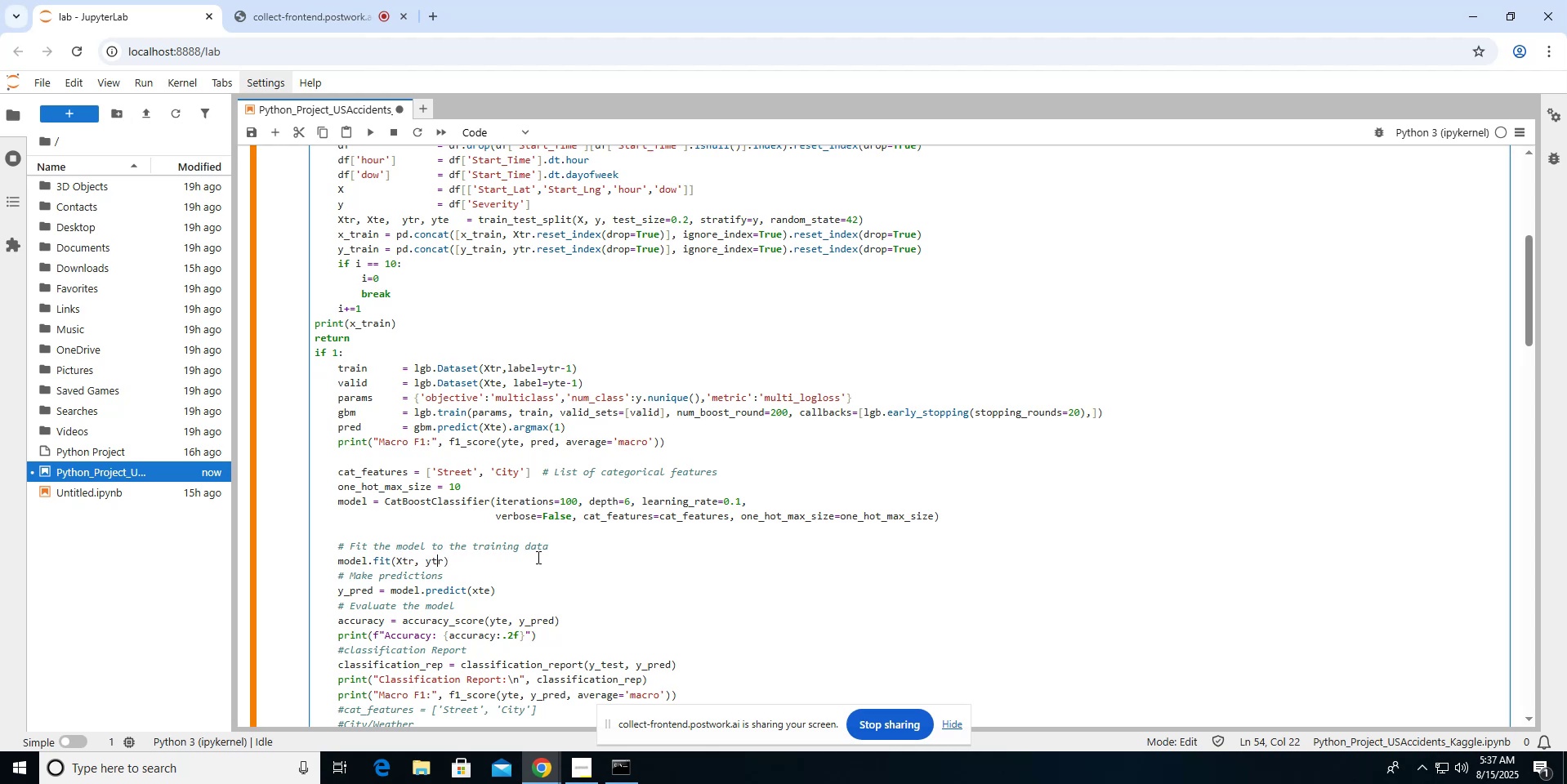 
key(ArrowRight)
 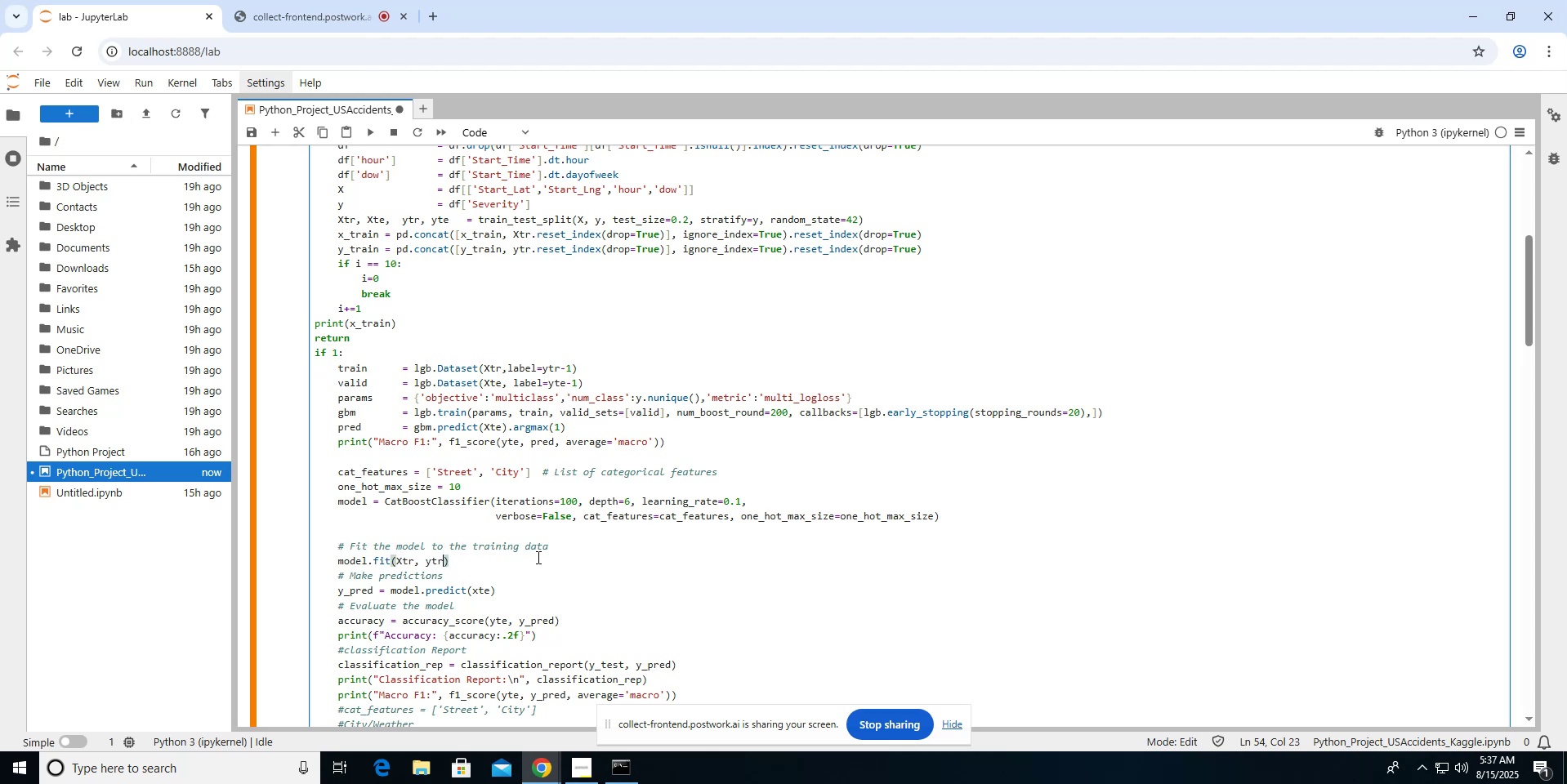 
key(ArrowLeft)
 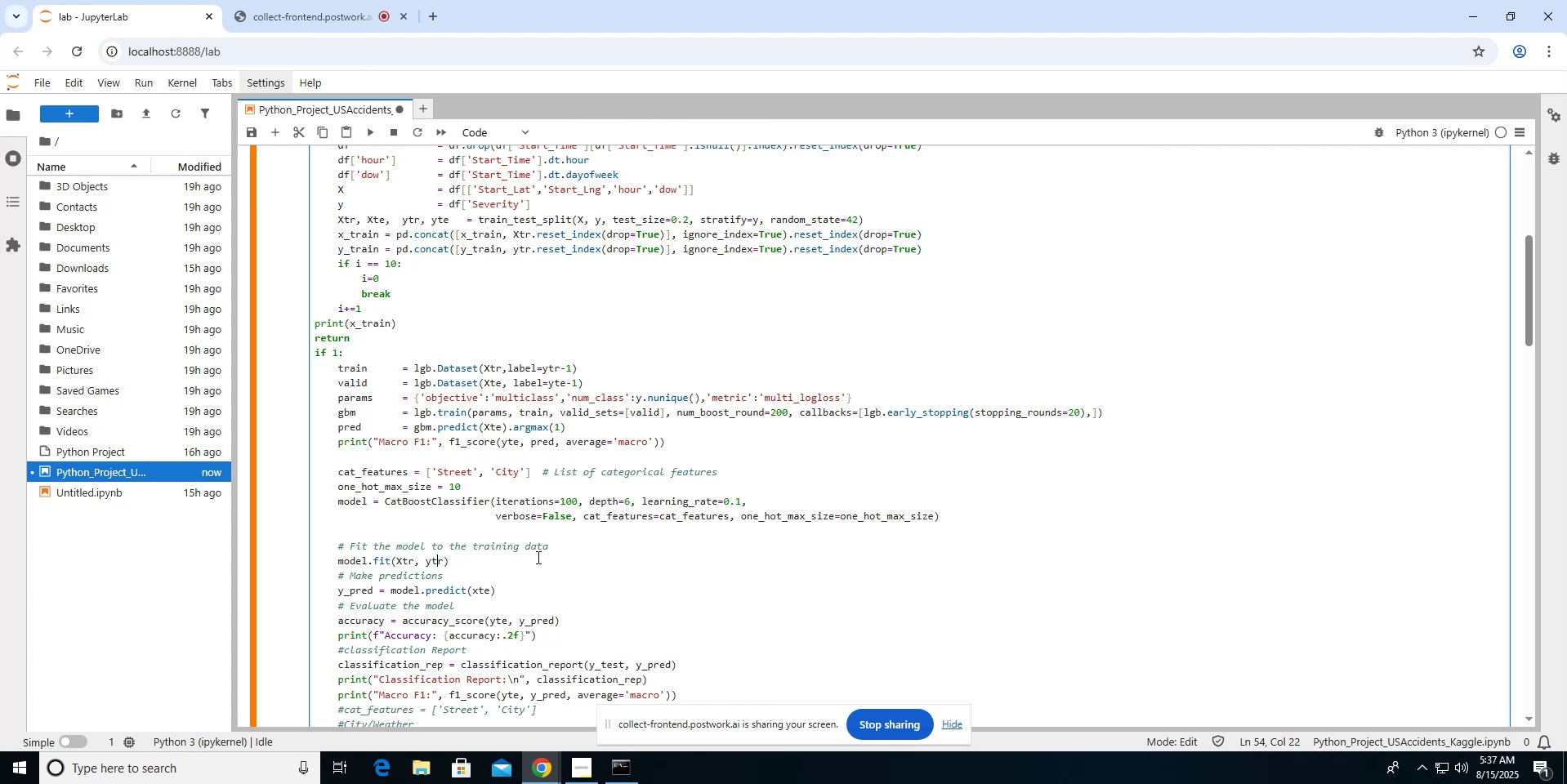 
key(ArrowLeft)
 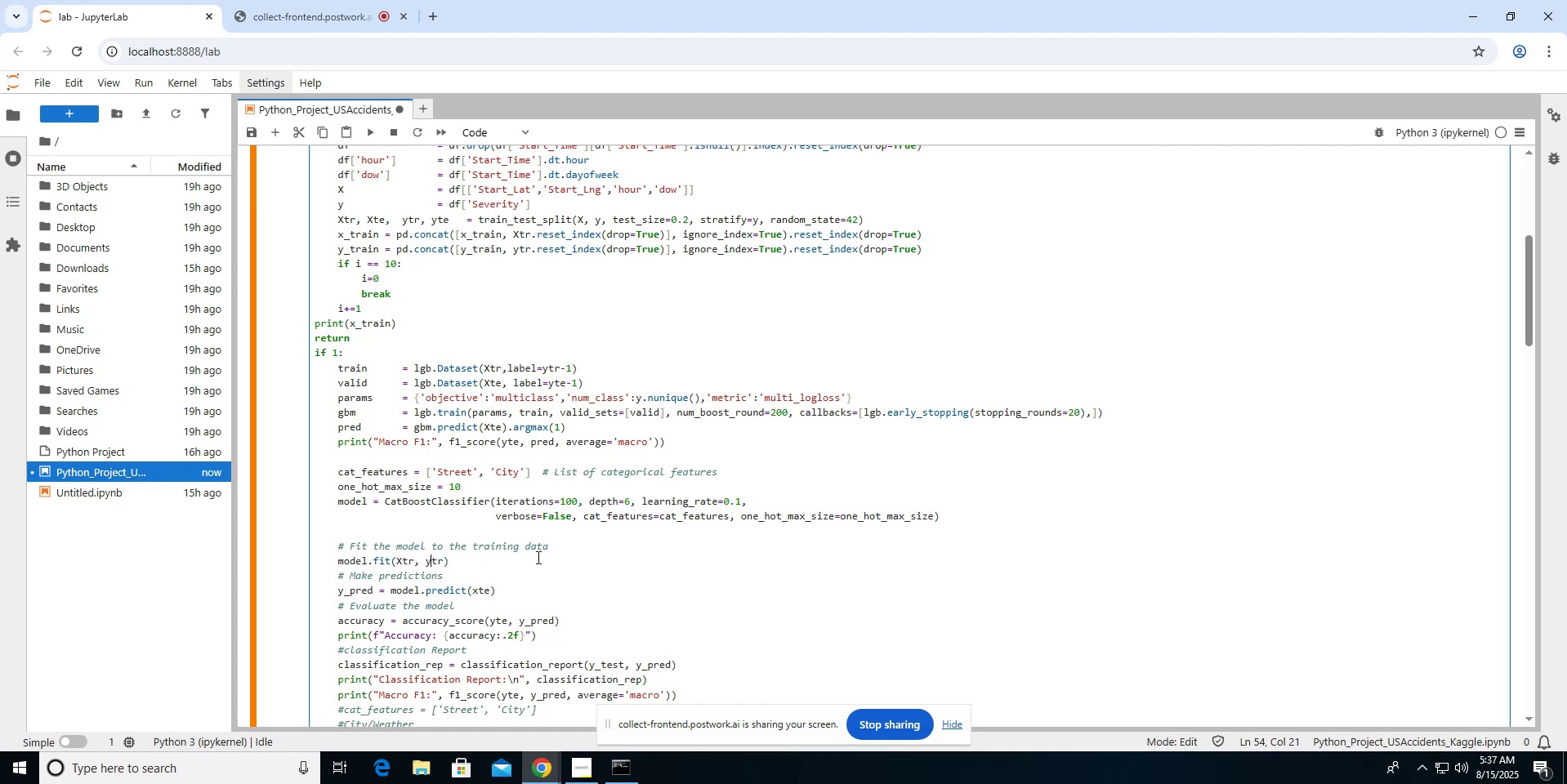 
key(Control+Z)
 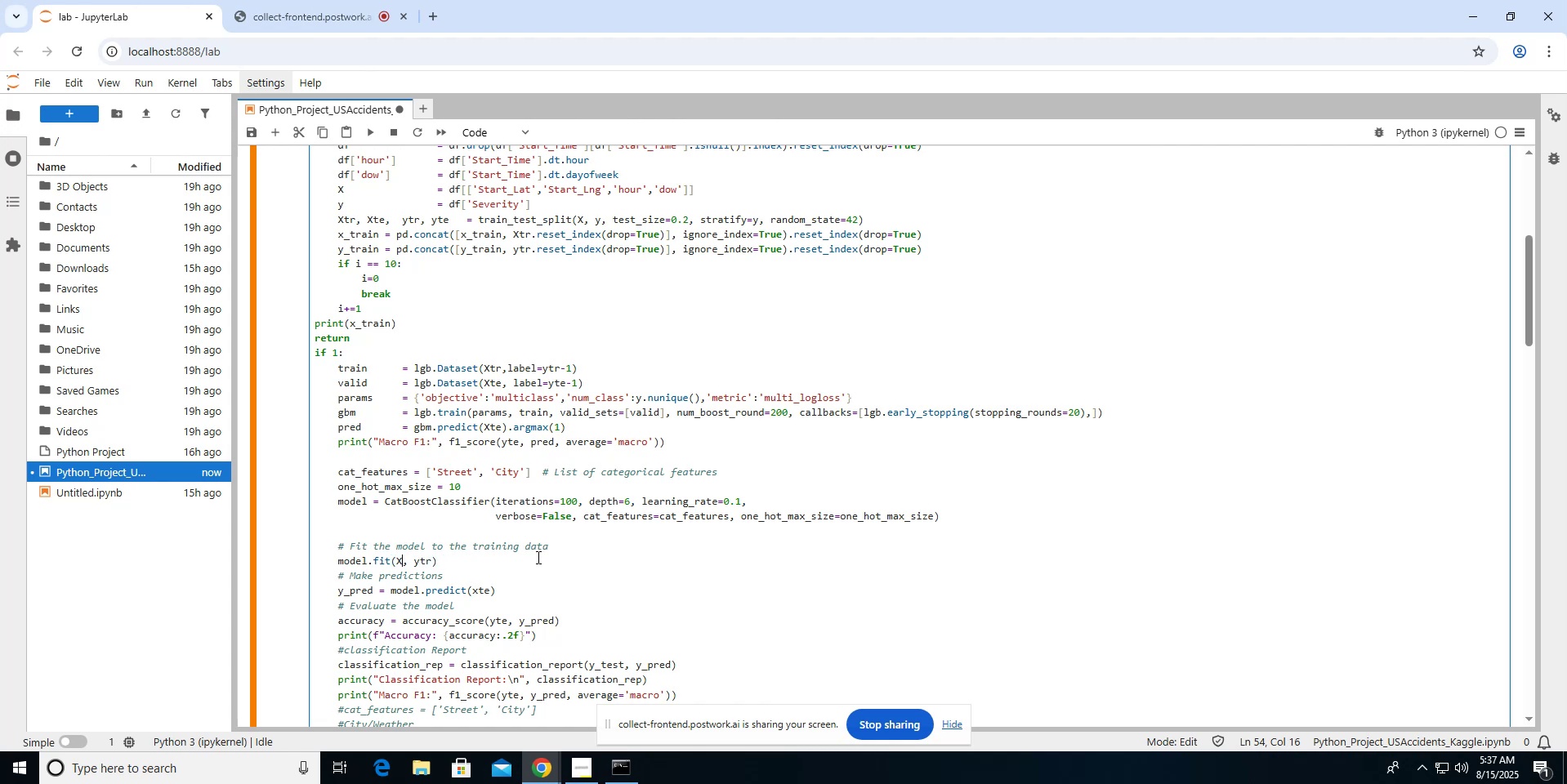 
key(Control+Z)
 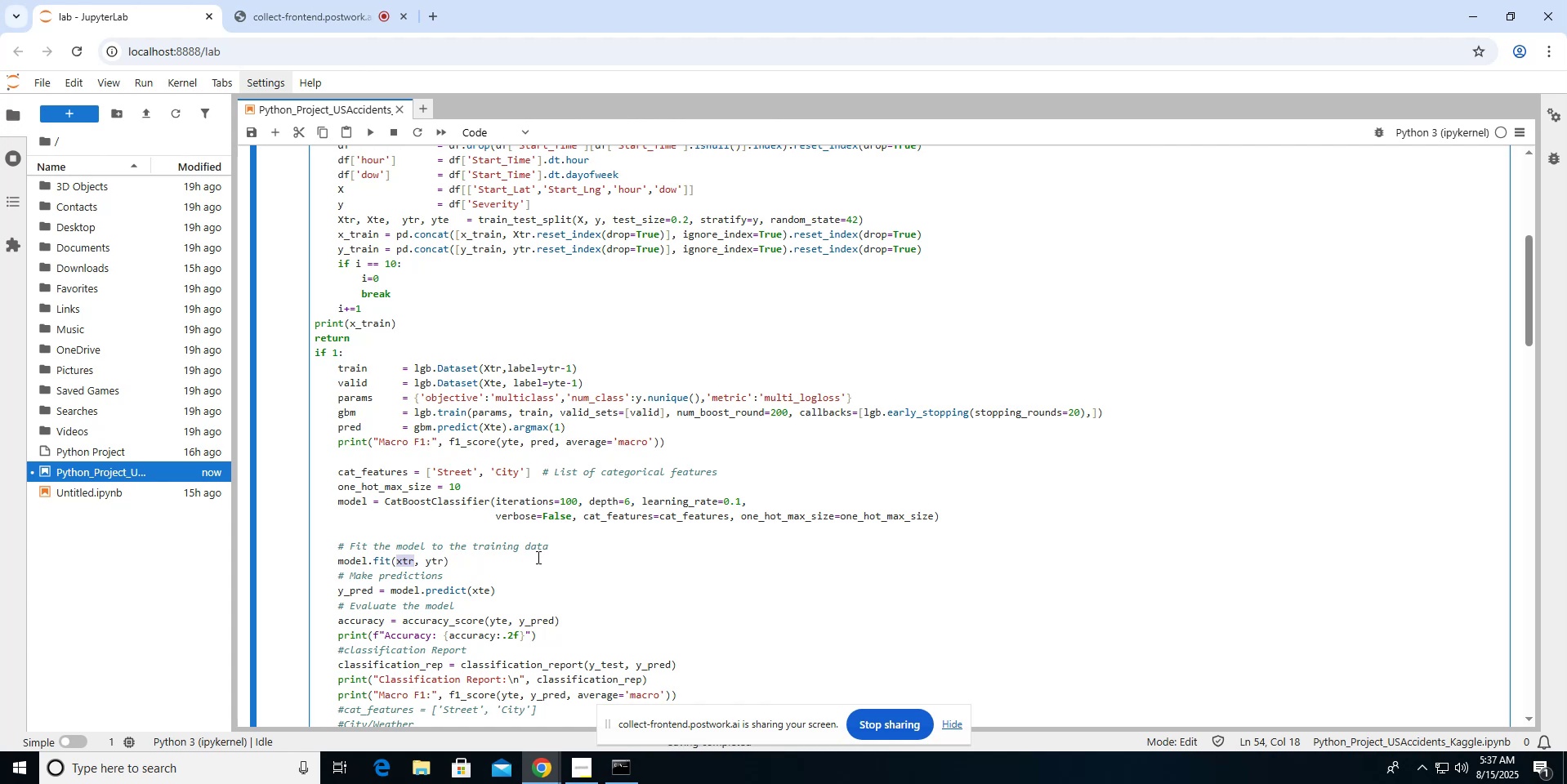 
wait(7.71)
 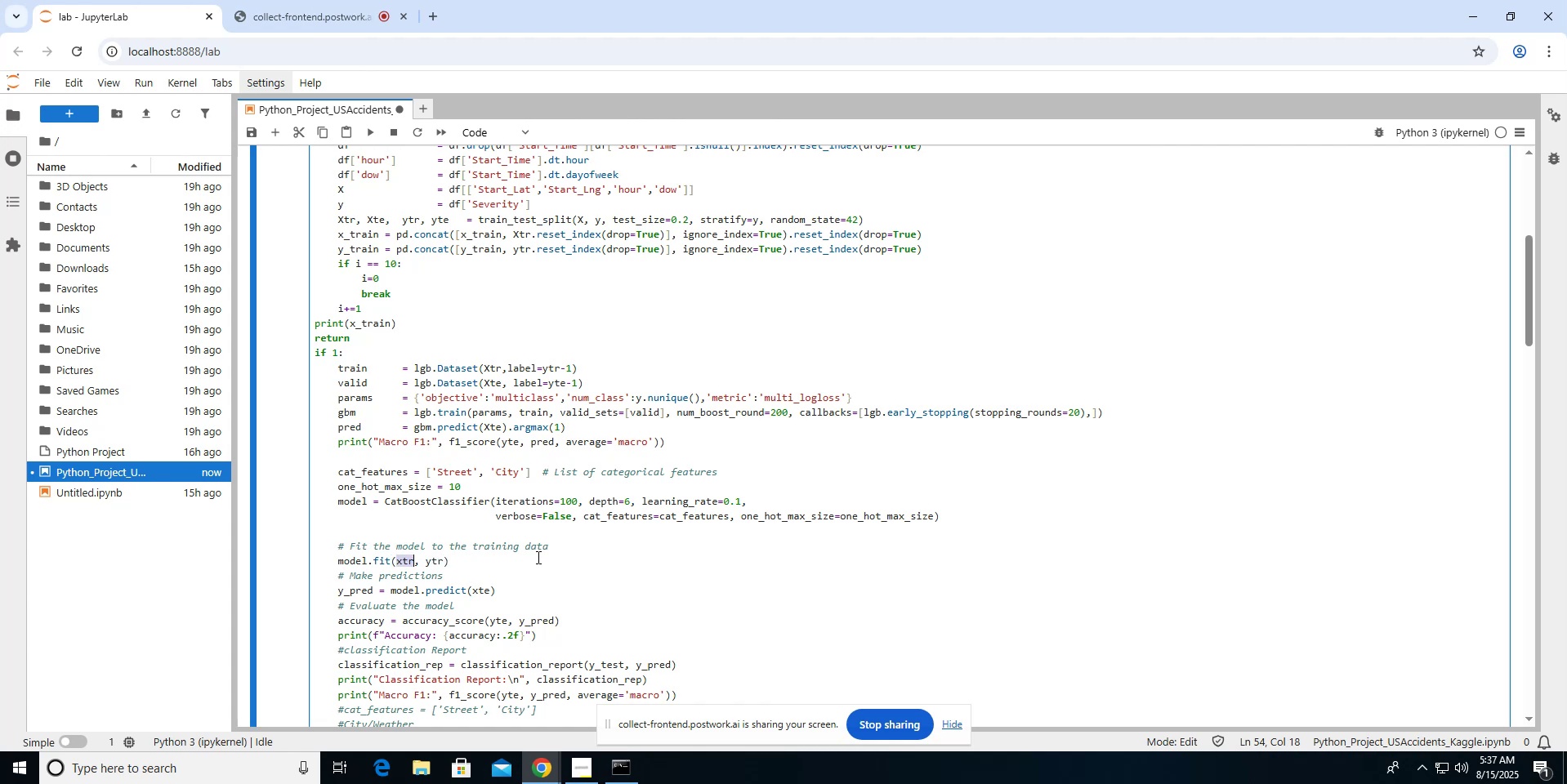 
key(ArrowLeft)
 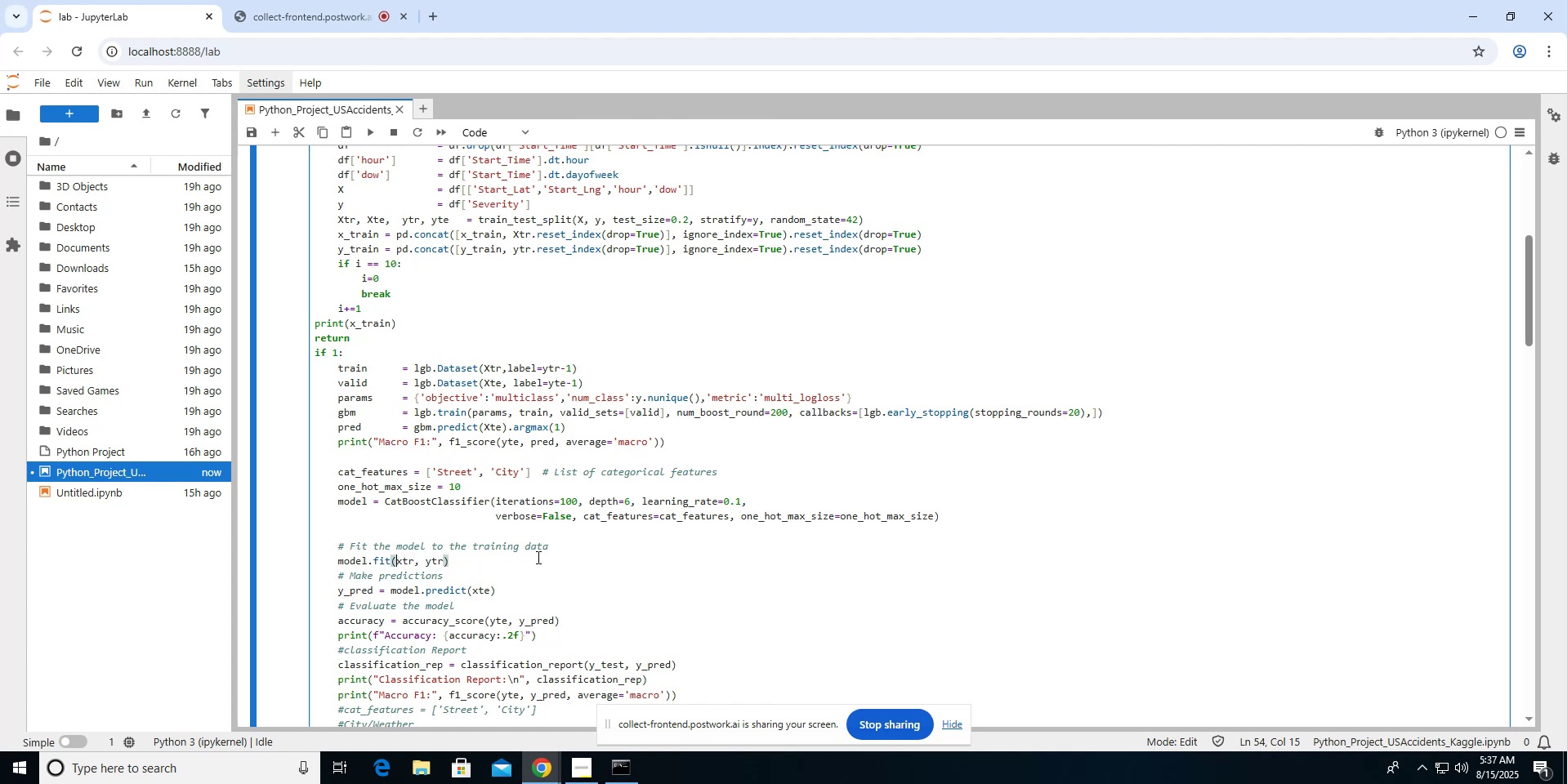 
key(ArrowLeft)
 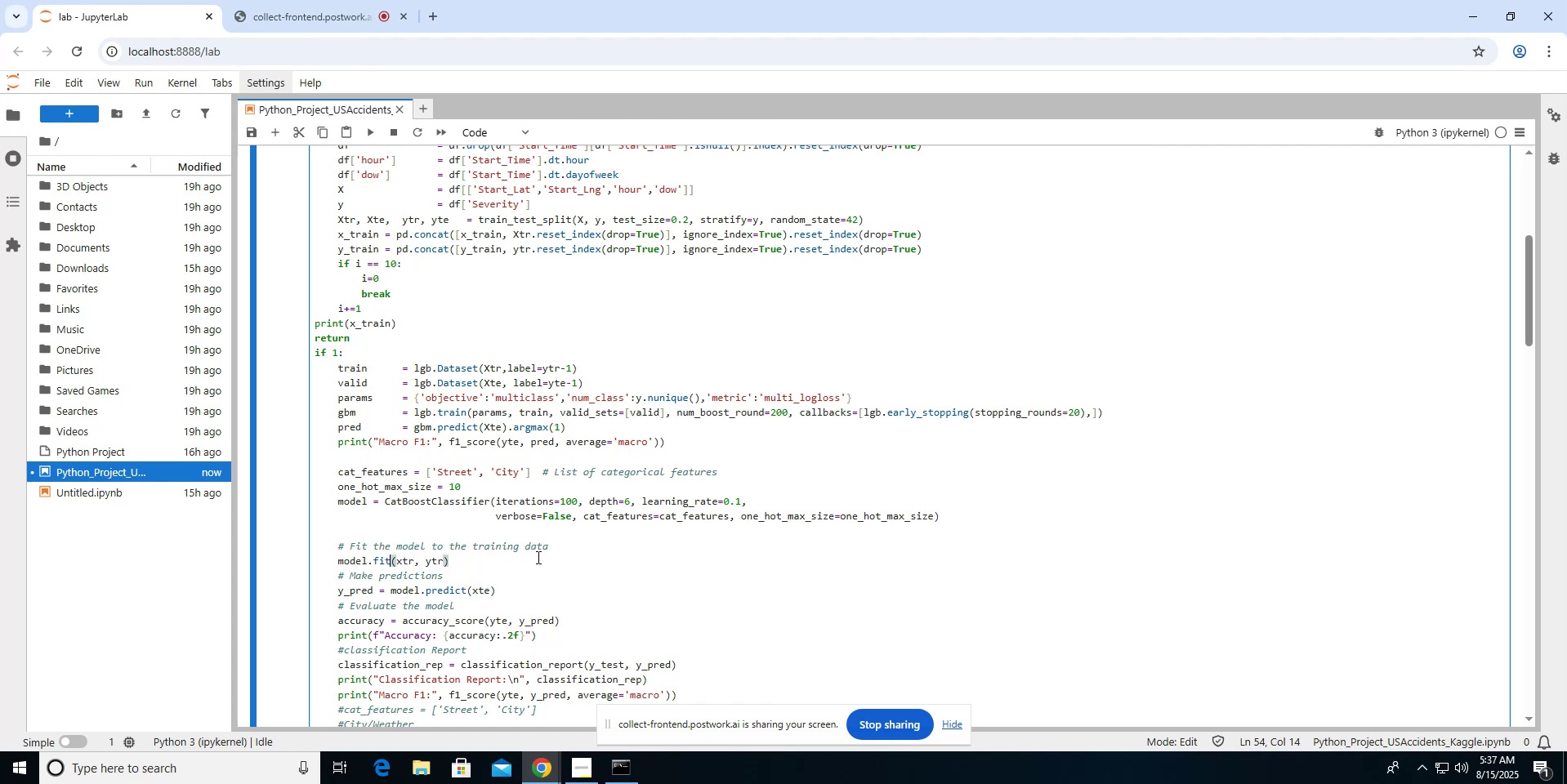 
key(ArrowRight)
 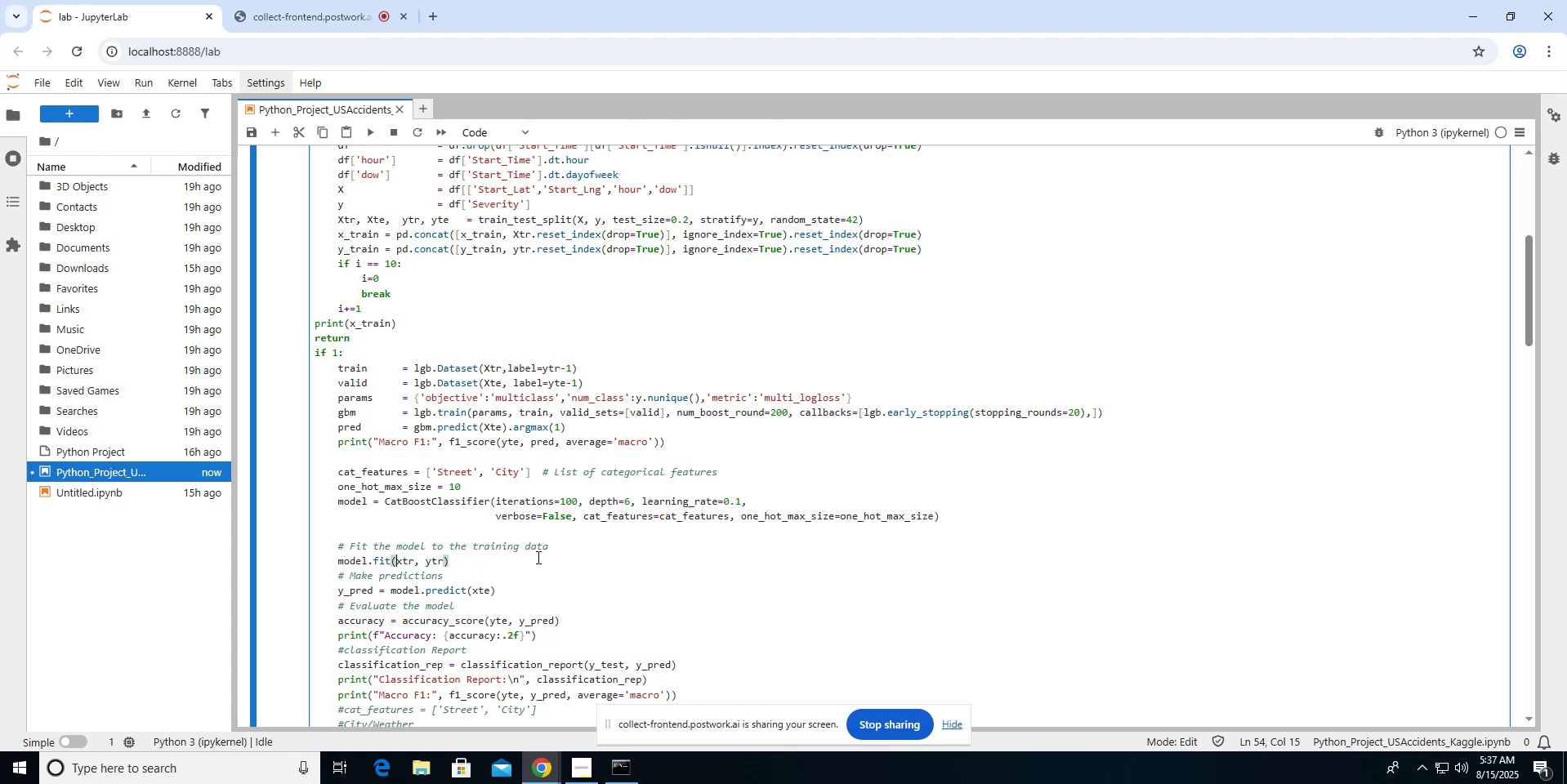 
key(Shift+ArrowRight)
 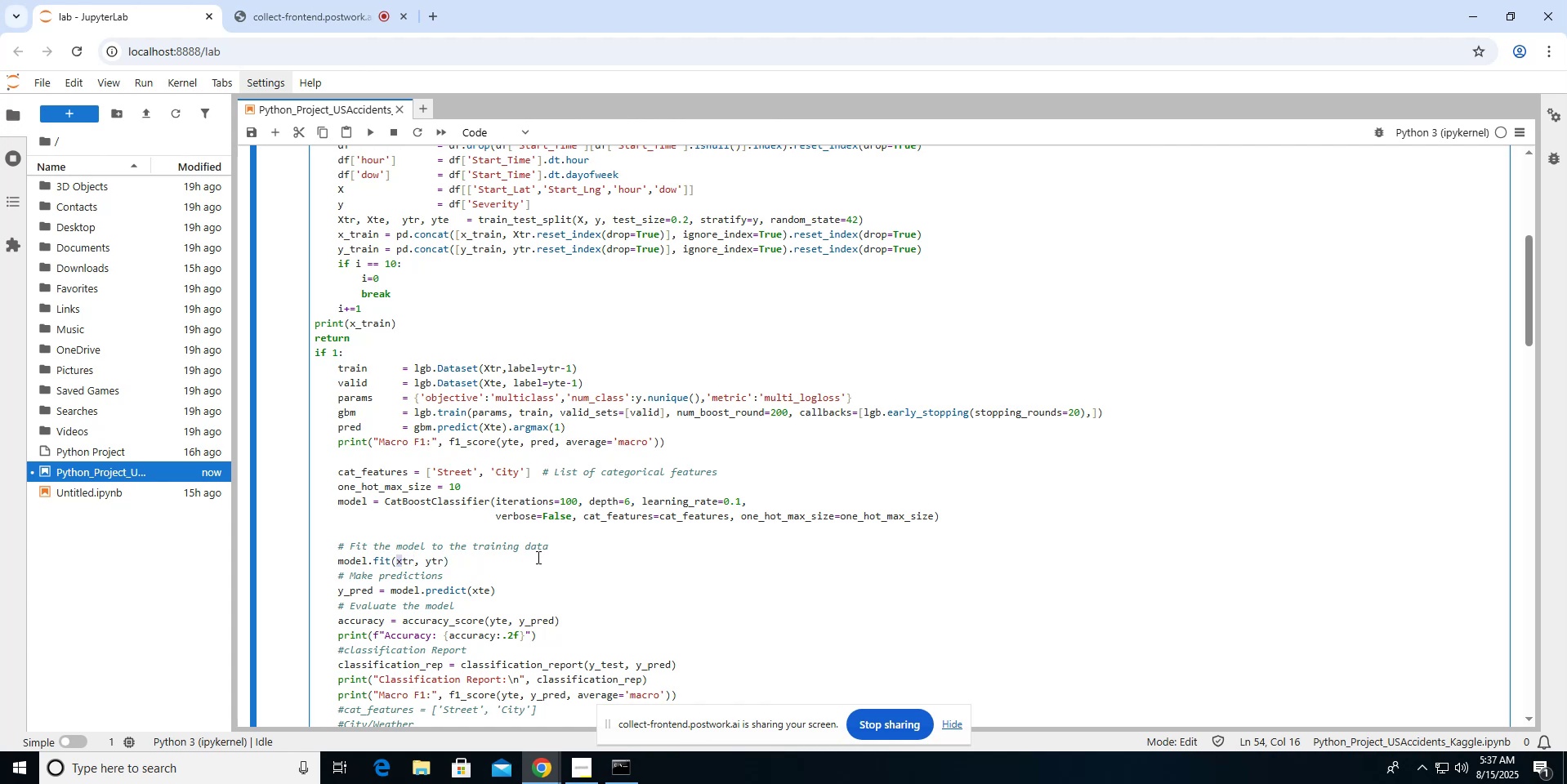 
key(Shift+X)
 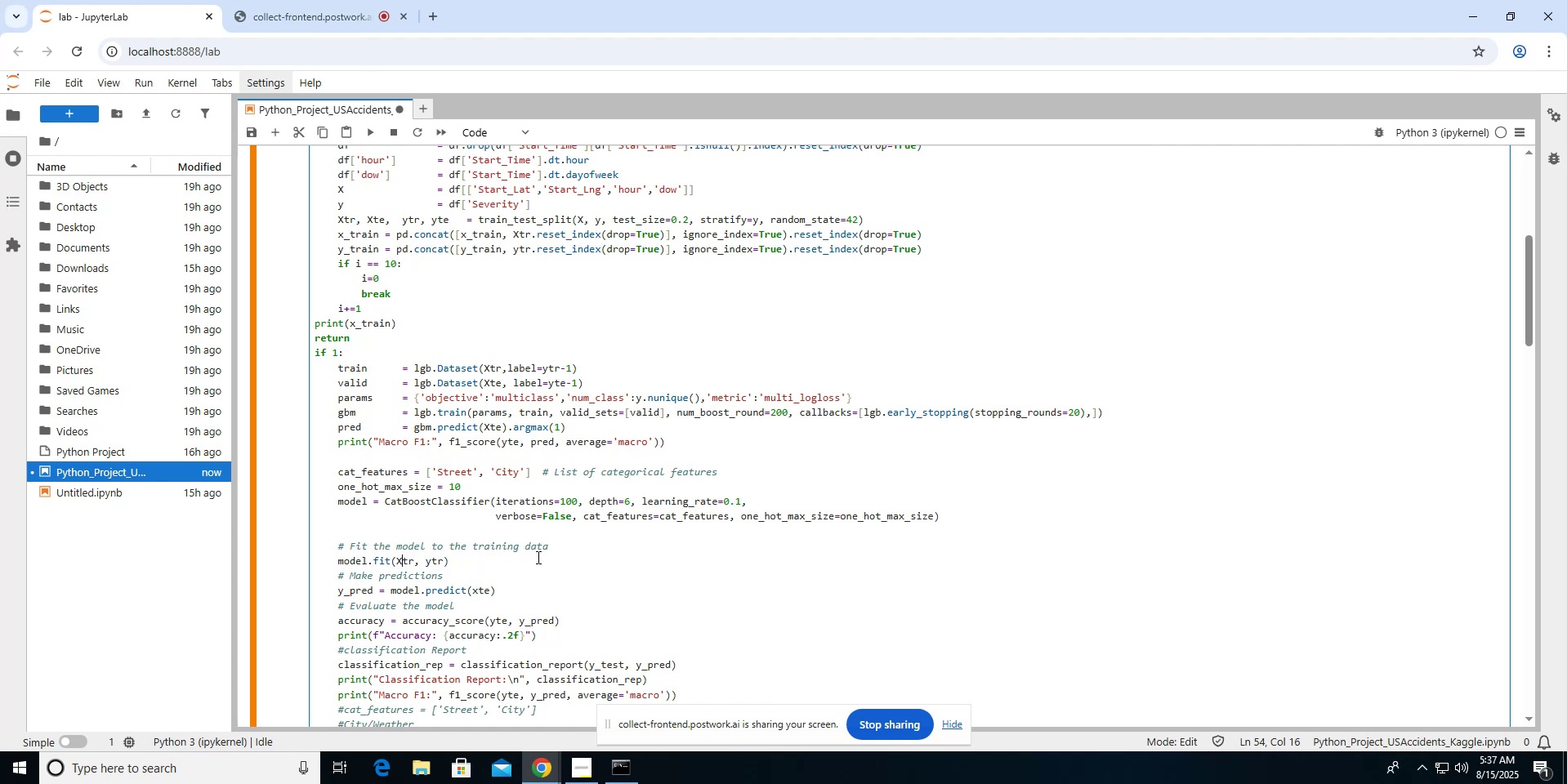 
key(ArrowRight)
 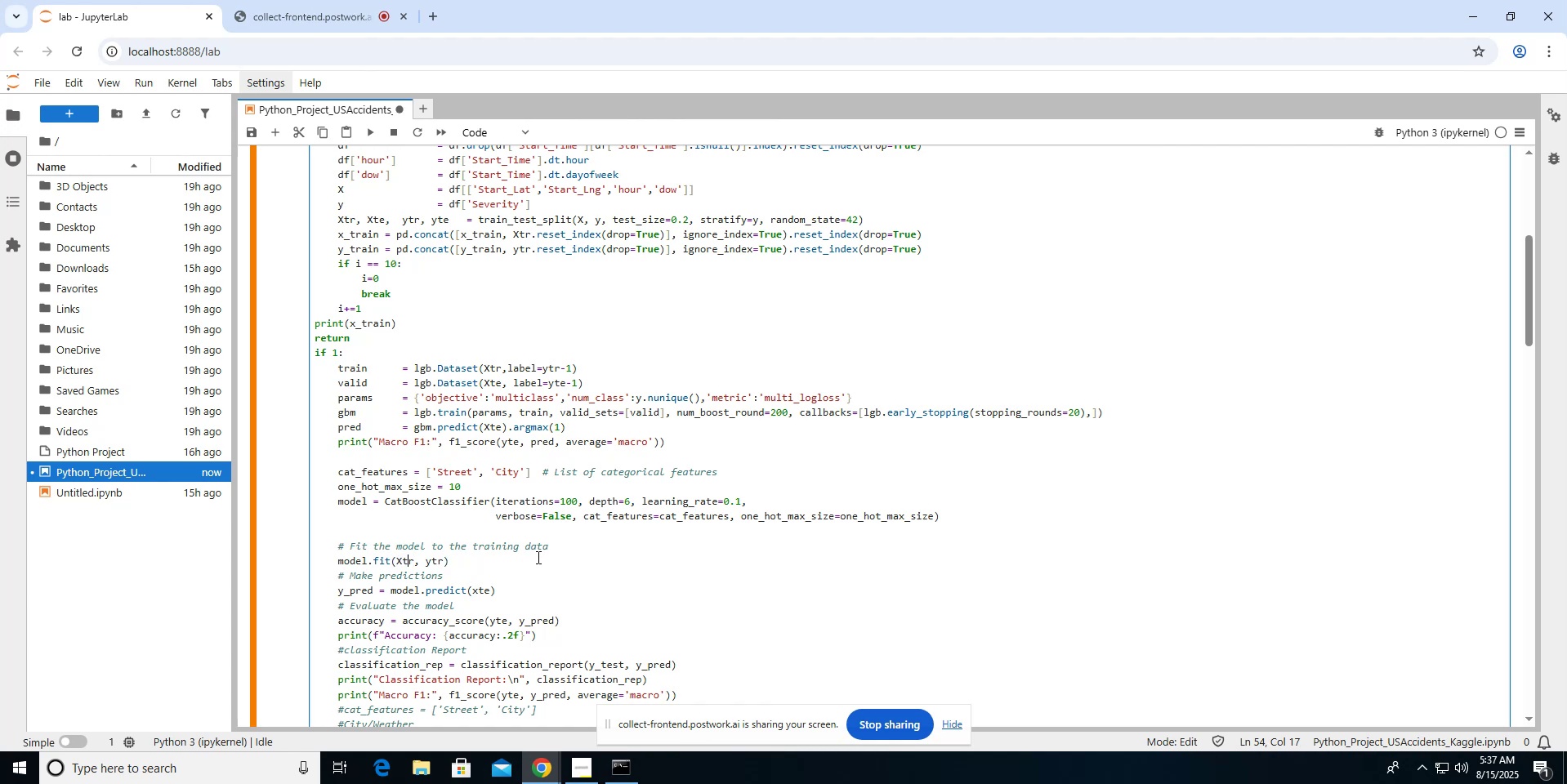 
key(ArrowRight)
 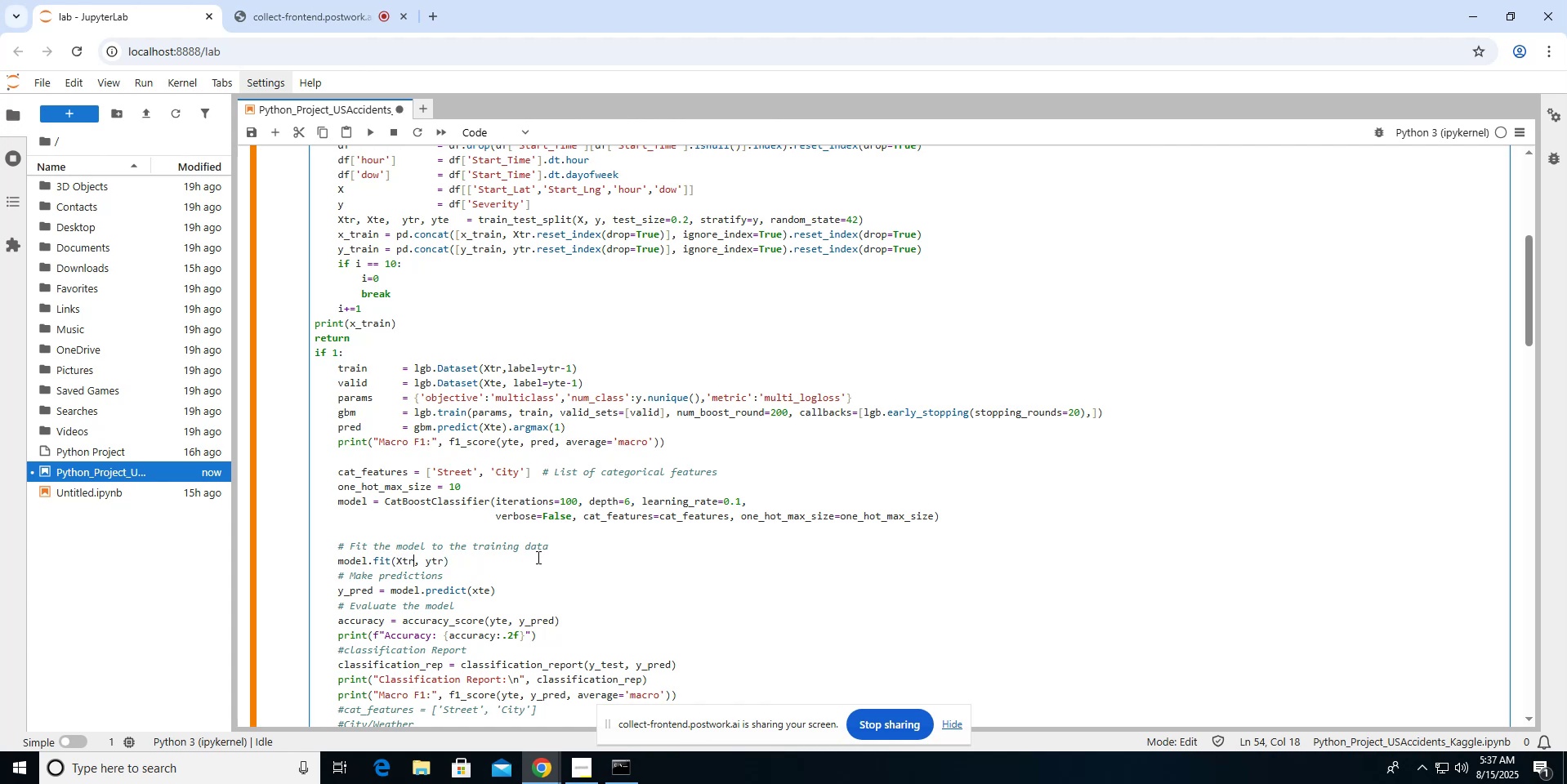 
key(ArrowRight)
 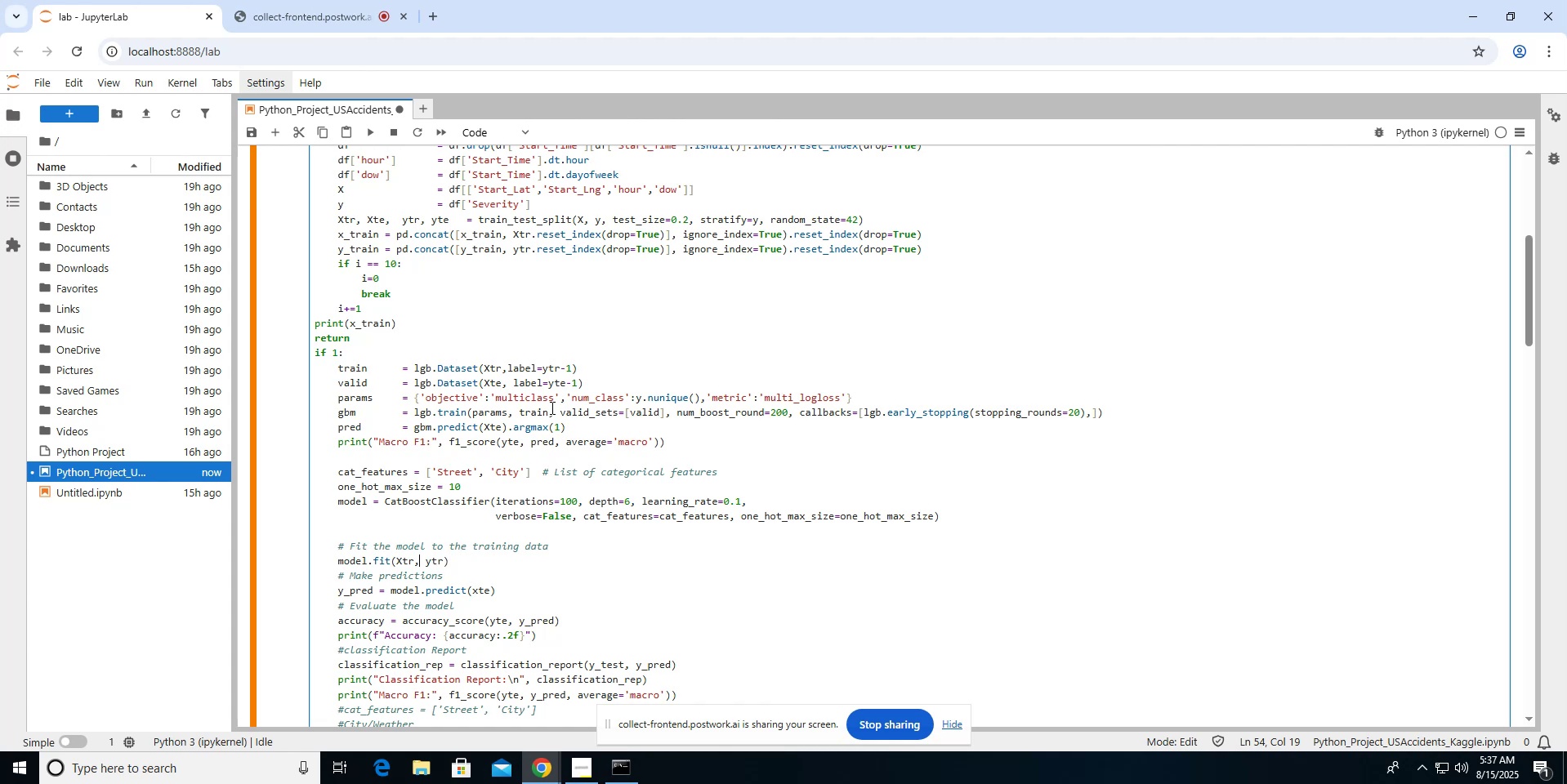 
wait(8.94)
 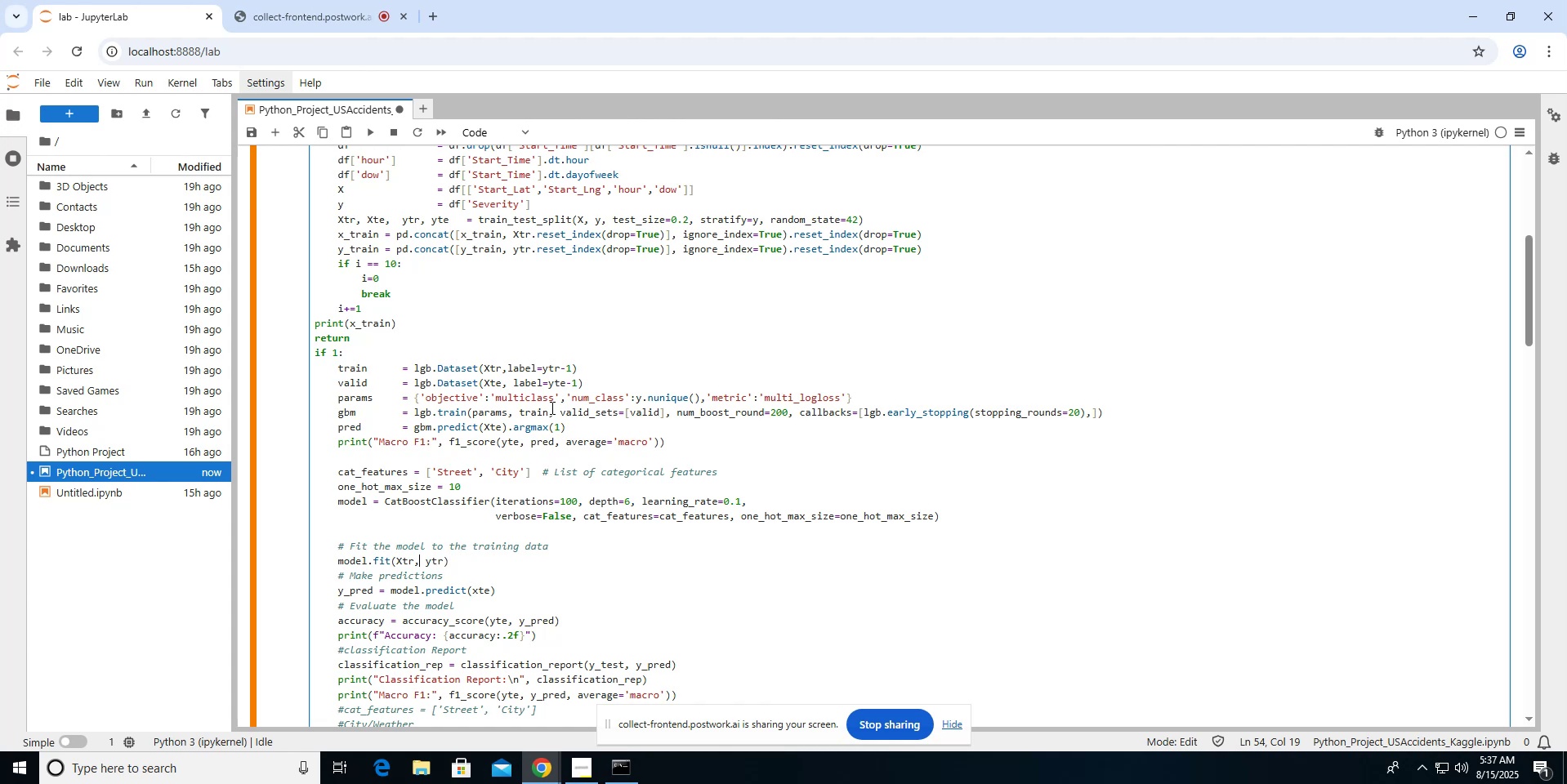 
scroll: coordinate [802, 265], scroll_direction: up, amount: 3.0
 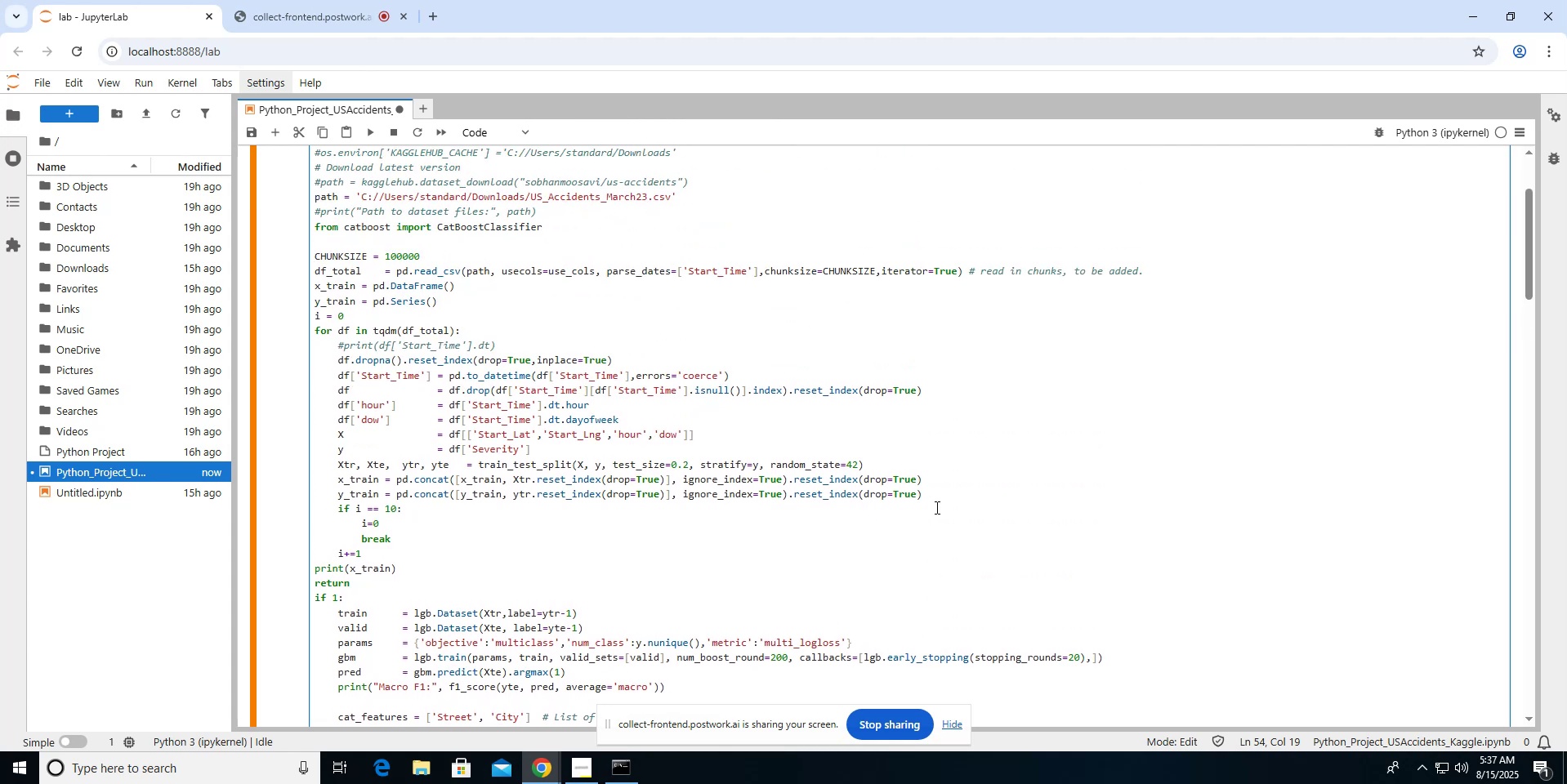 
left_click([947, 498])
 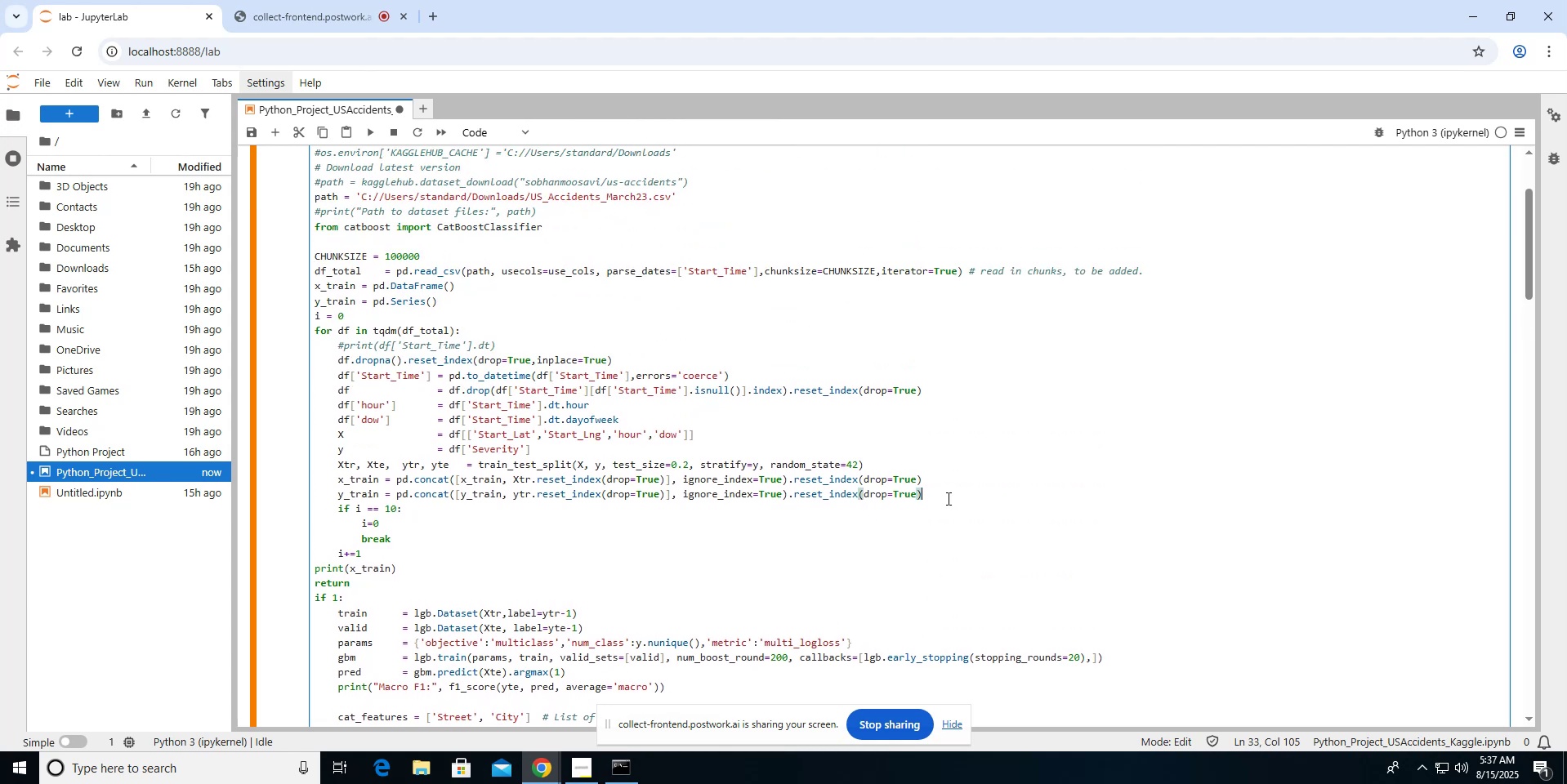 
key(Enter)
 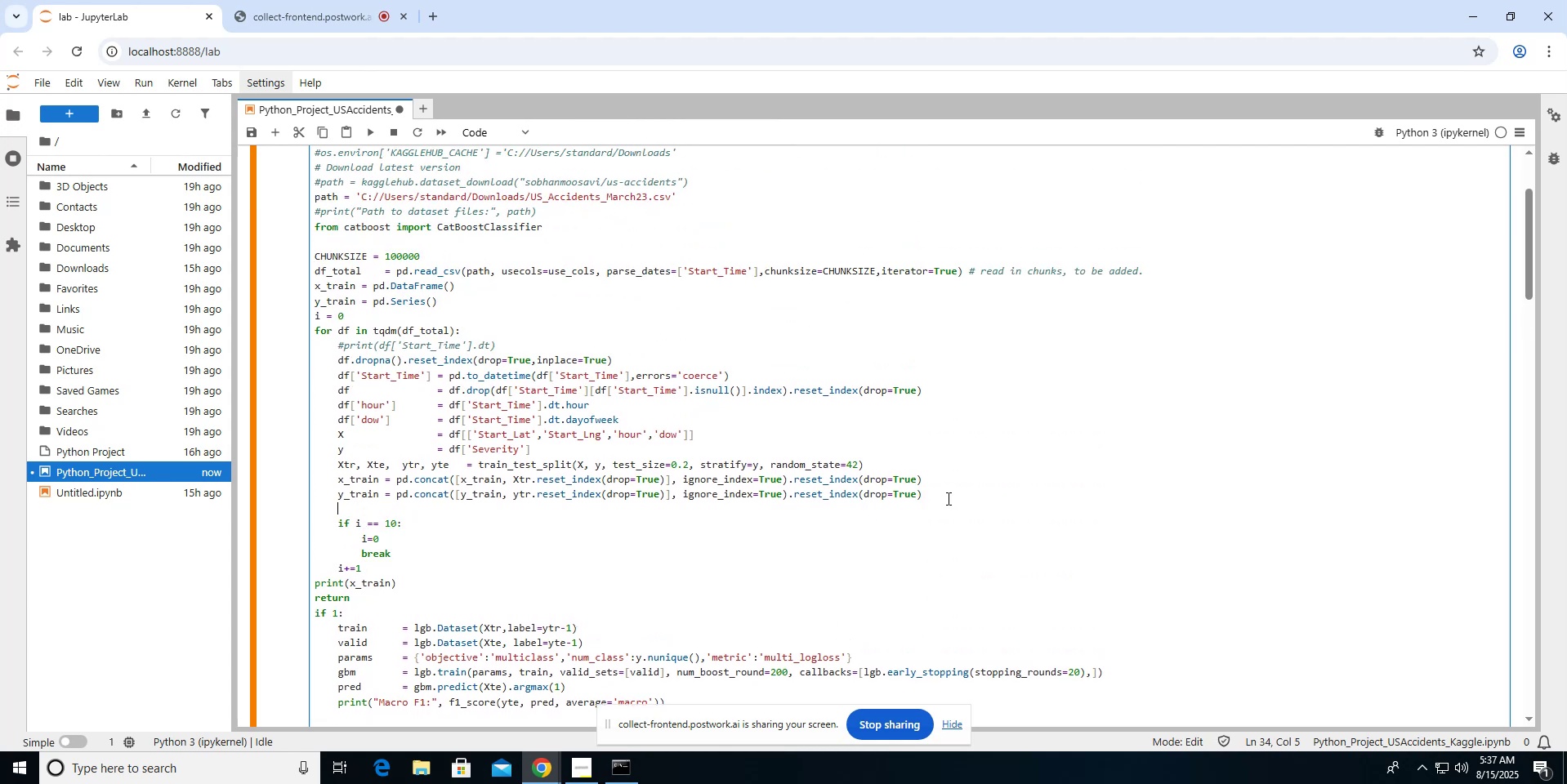 
type(y_train = )
 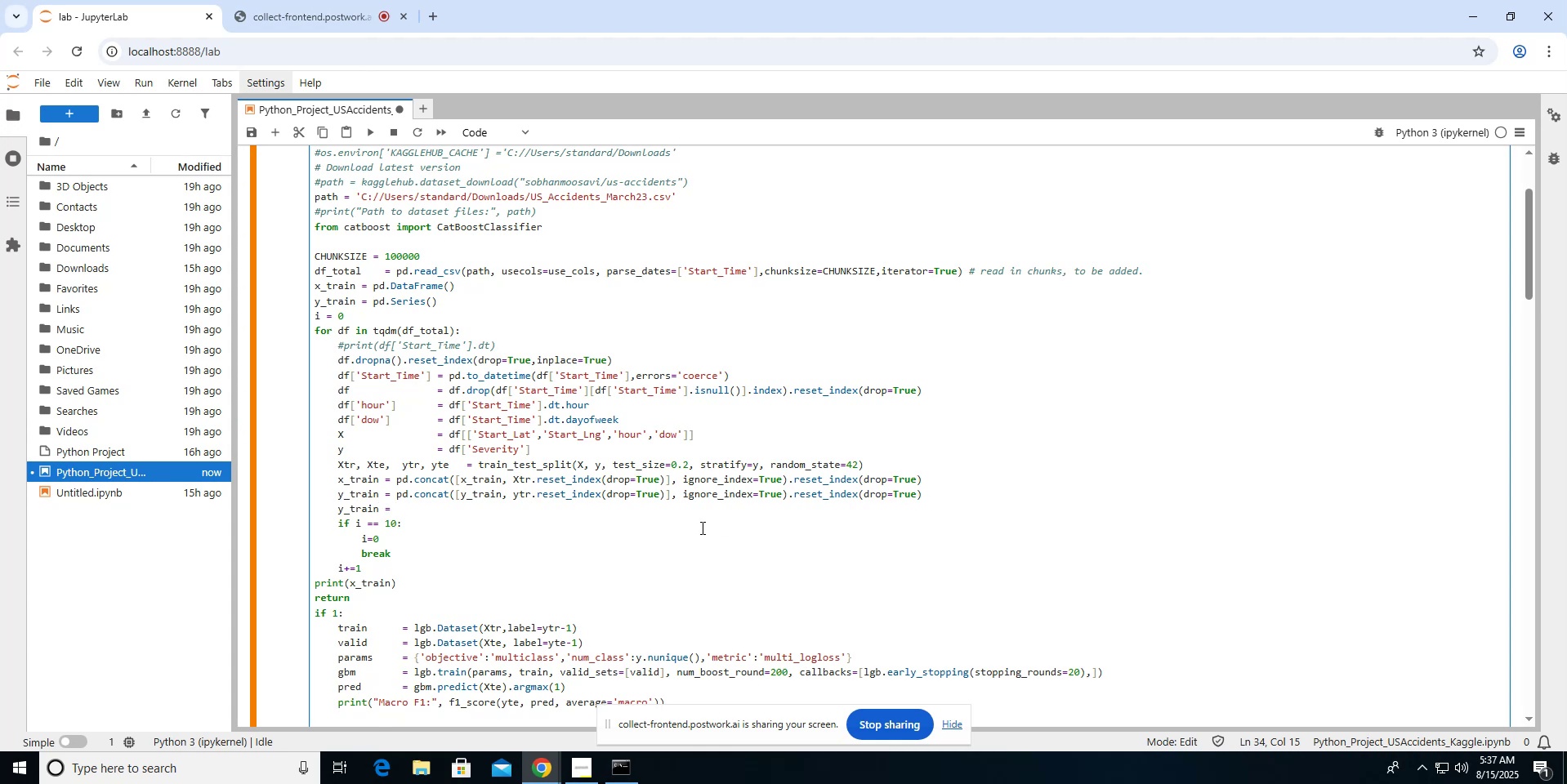 
wait(9.53)
 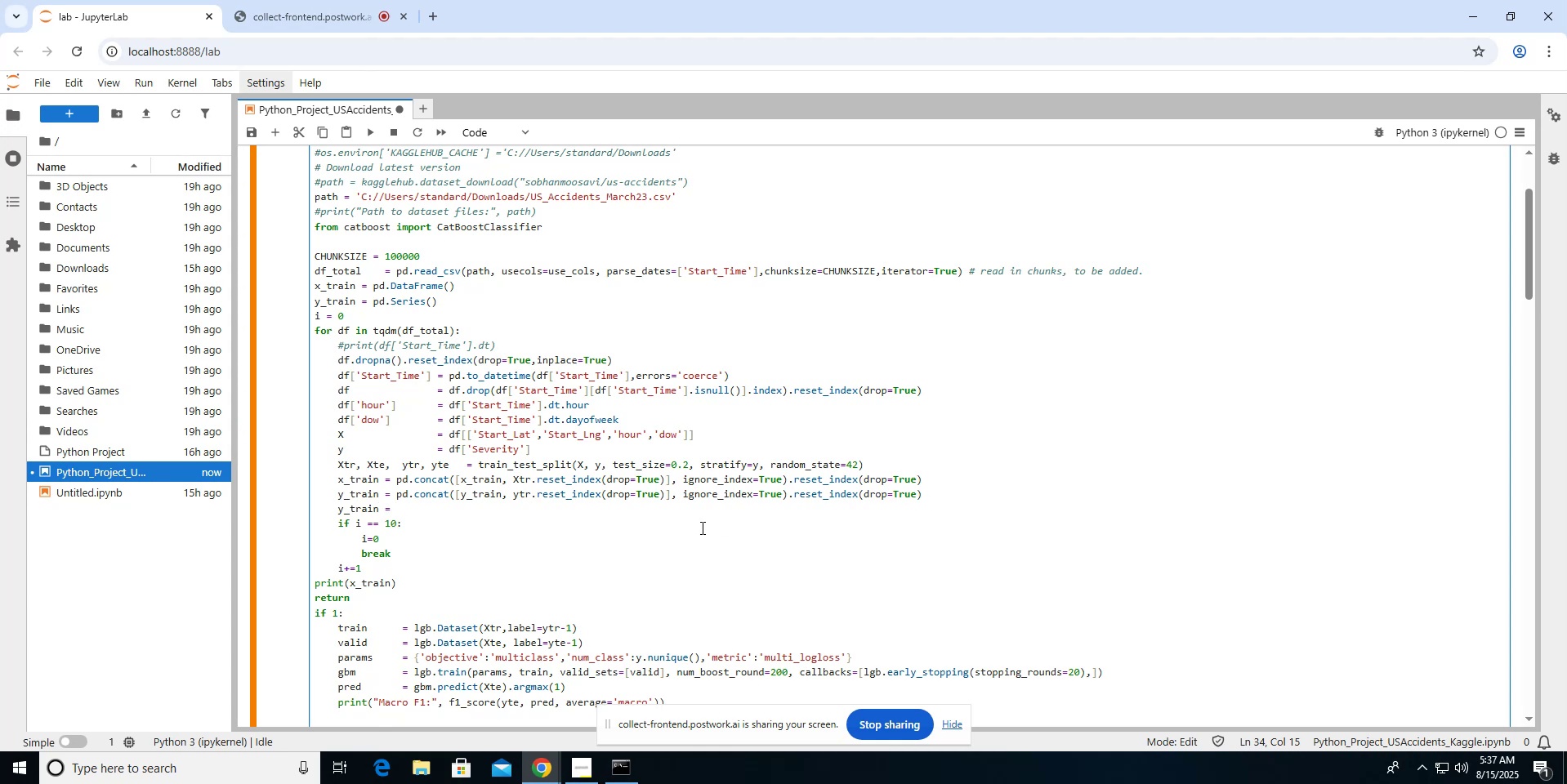 
key(ArrowRight)
 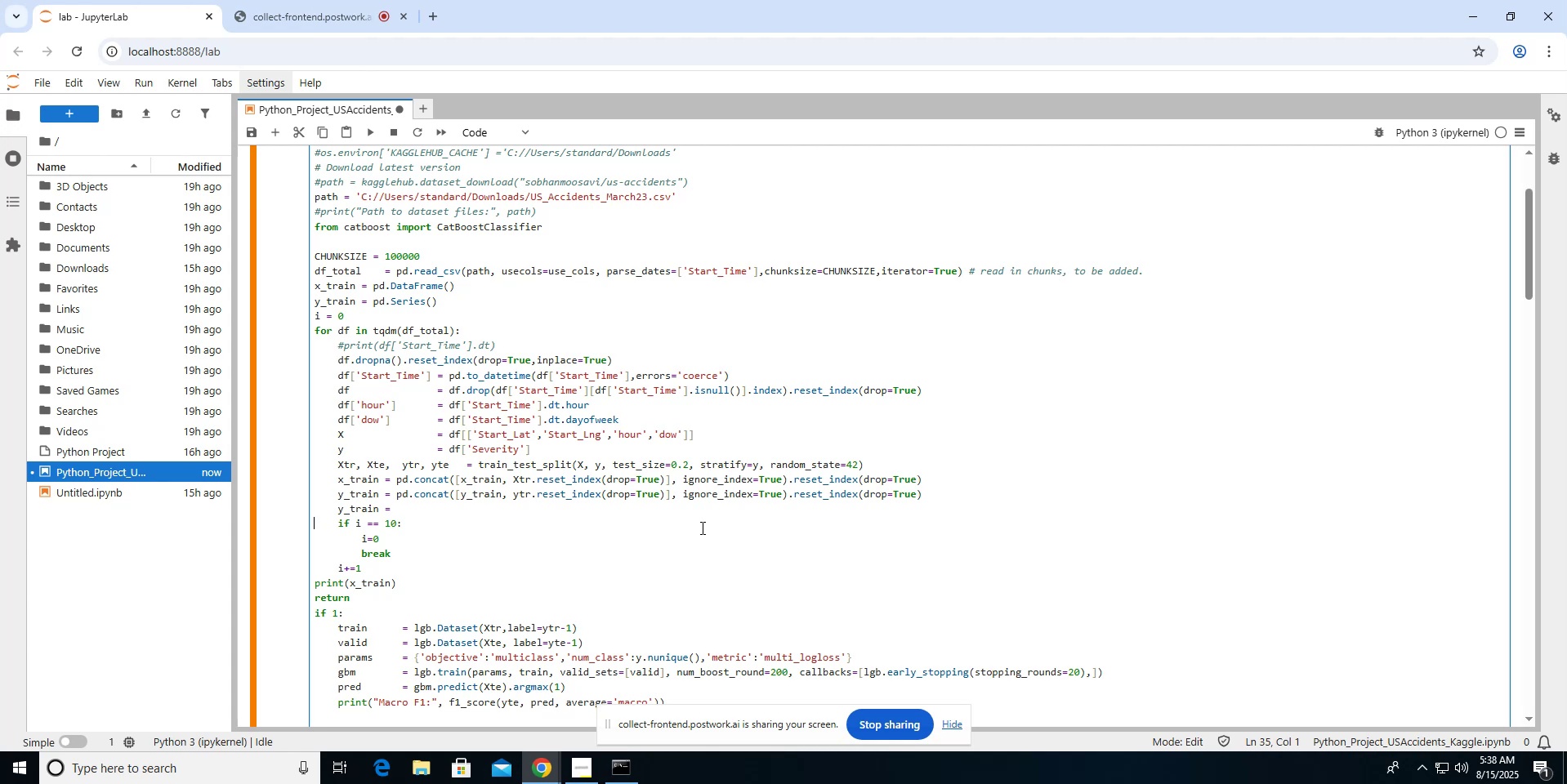 
key(Shift+ArrowUp)
 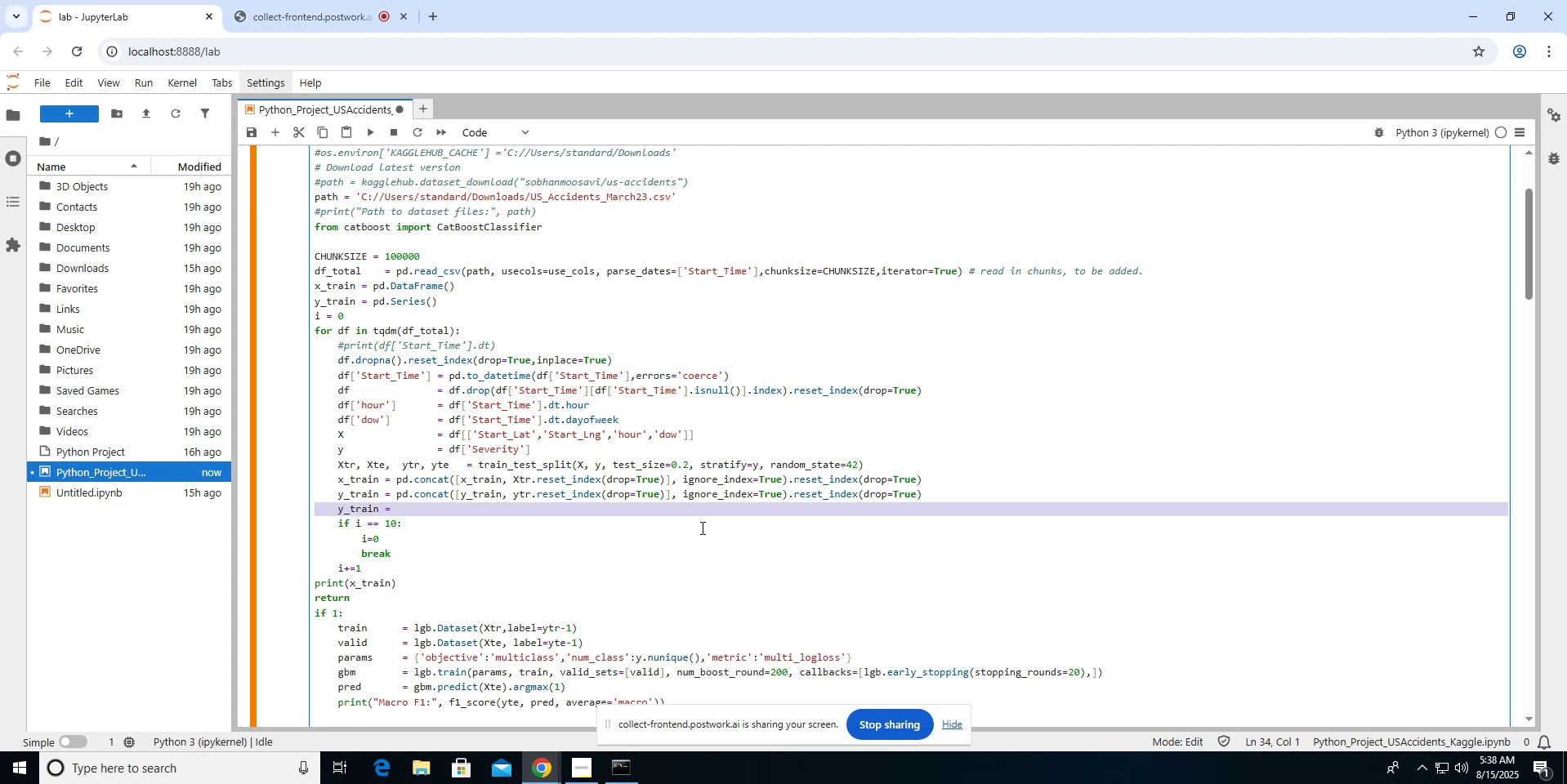 
key(Backspace)
 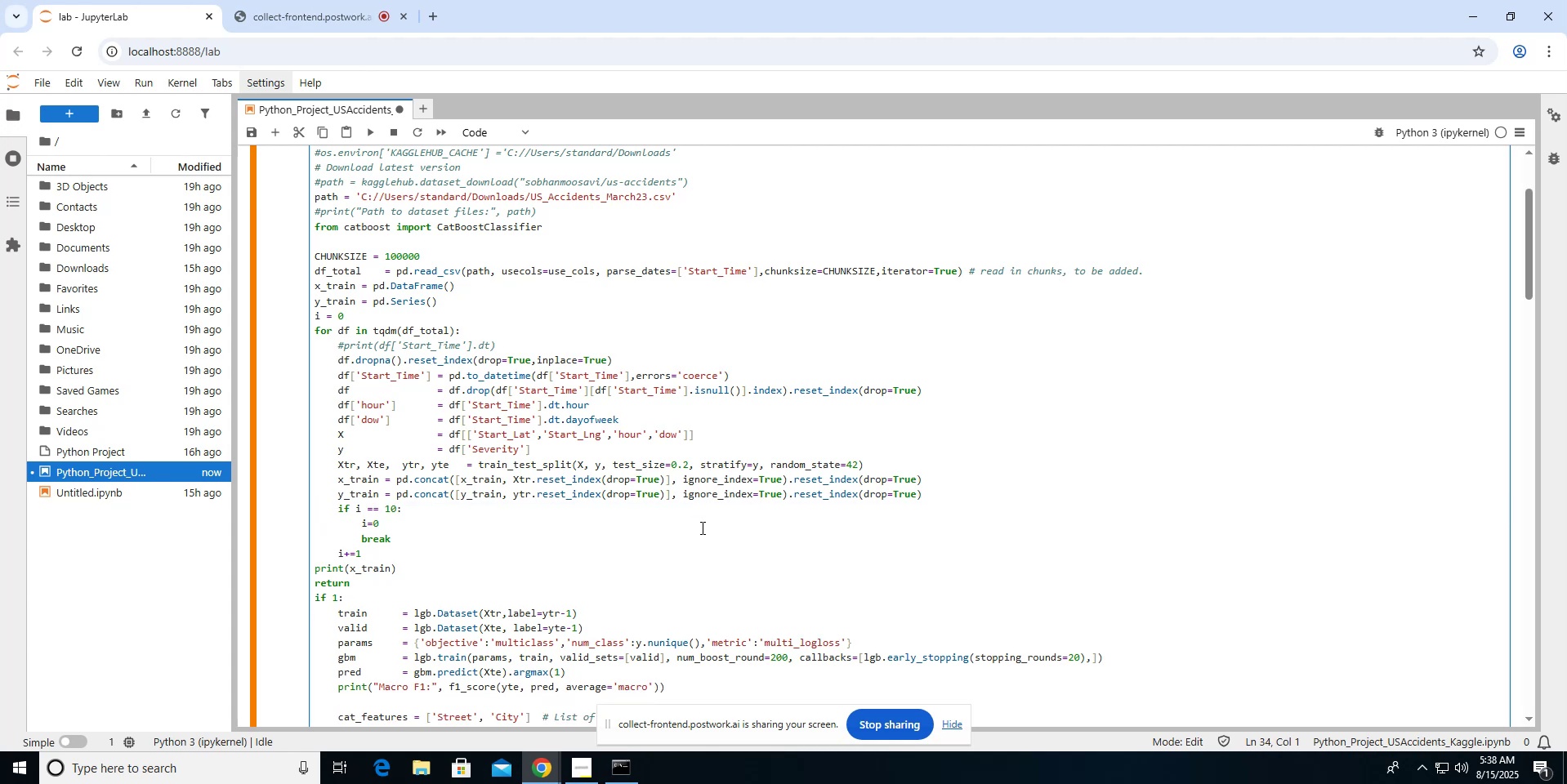 
wait(7.48)
 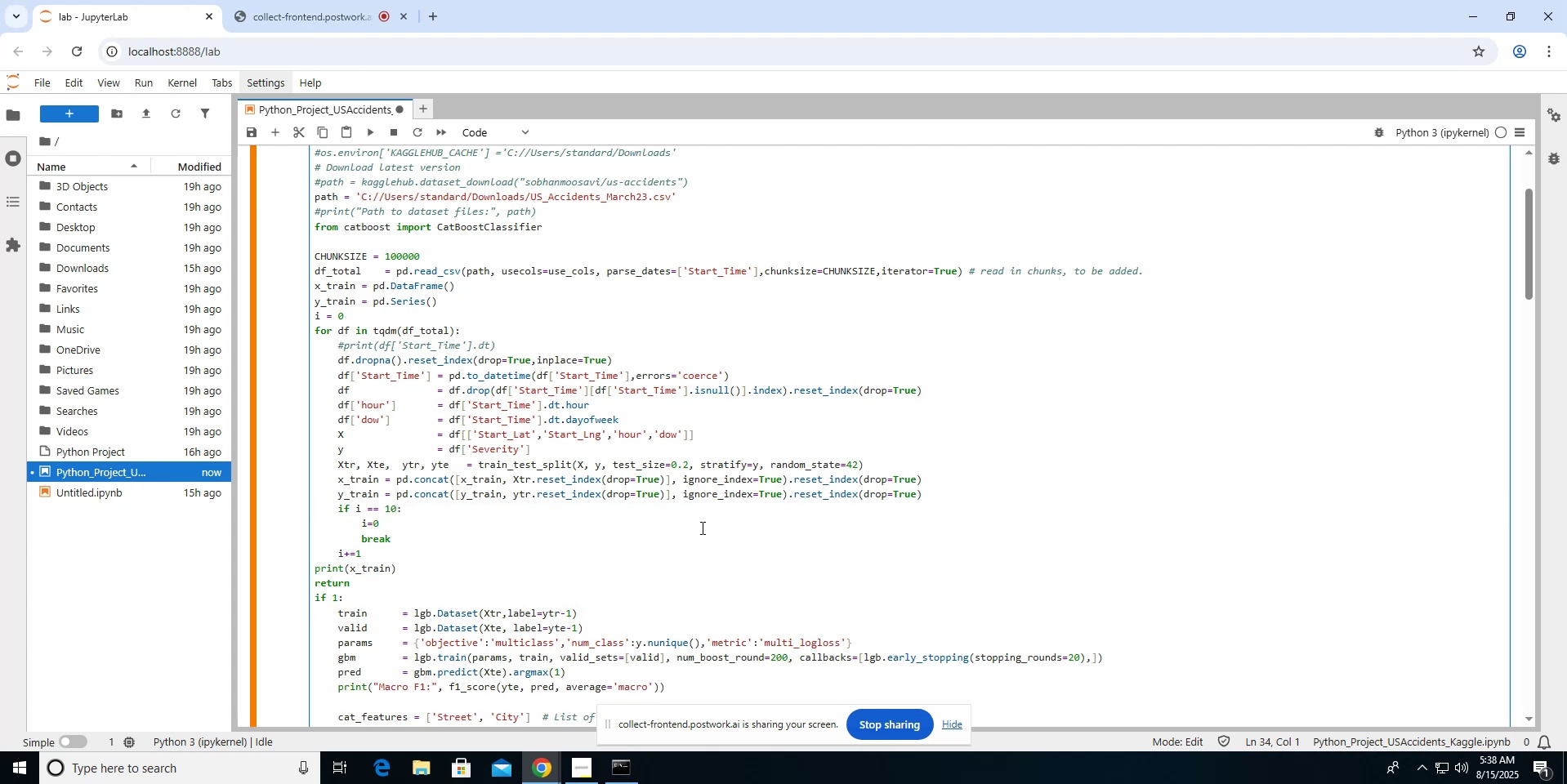 
left_click([377, 476])
 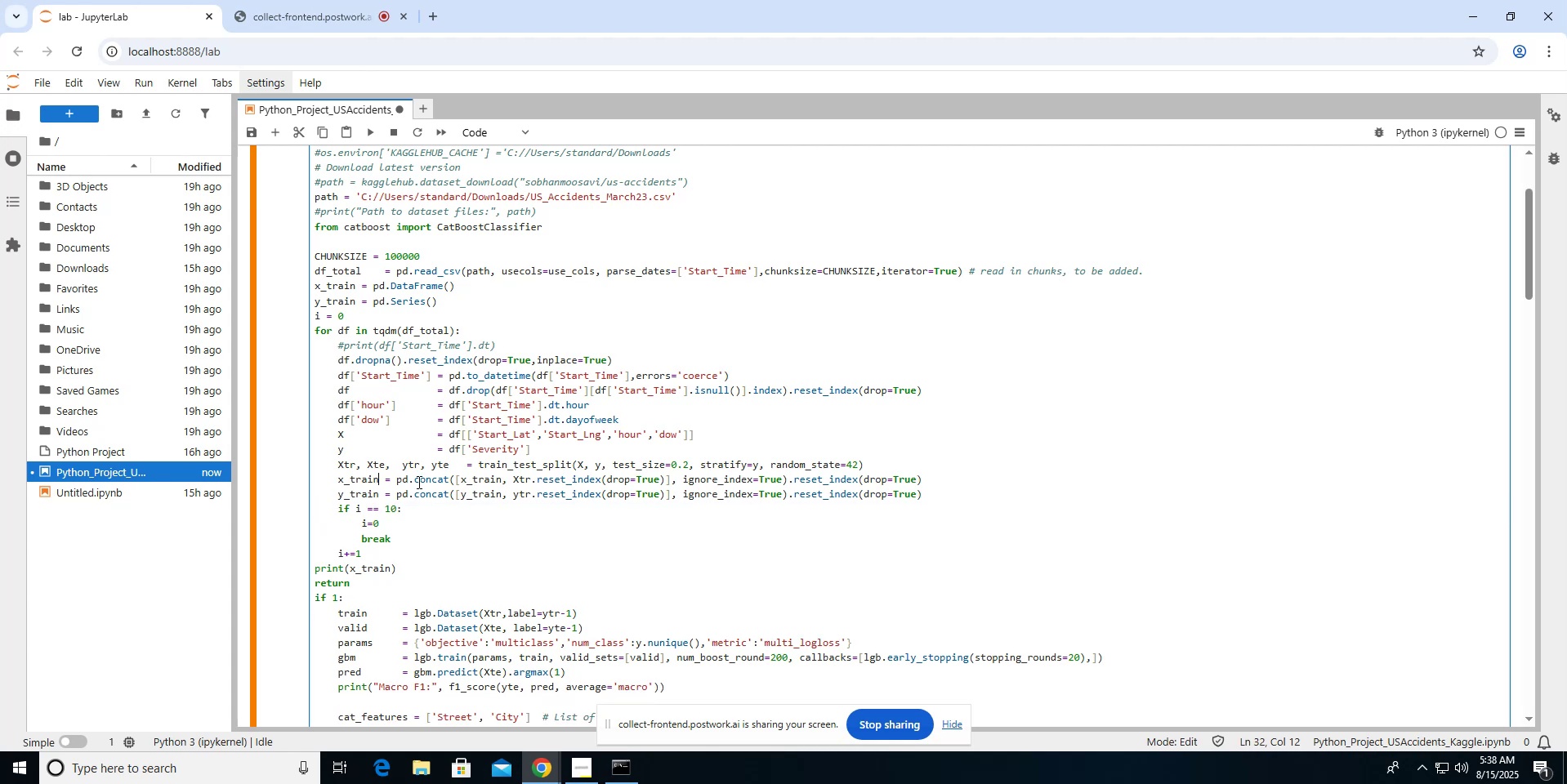 
key(Backspace)
 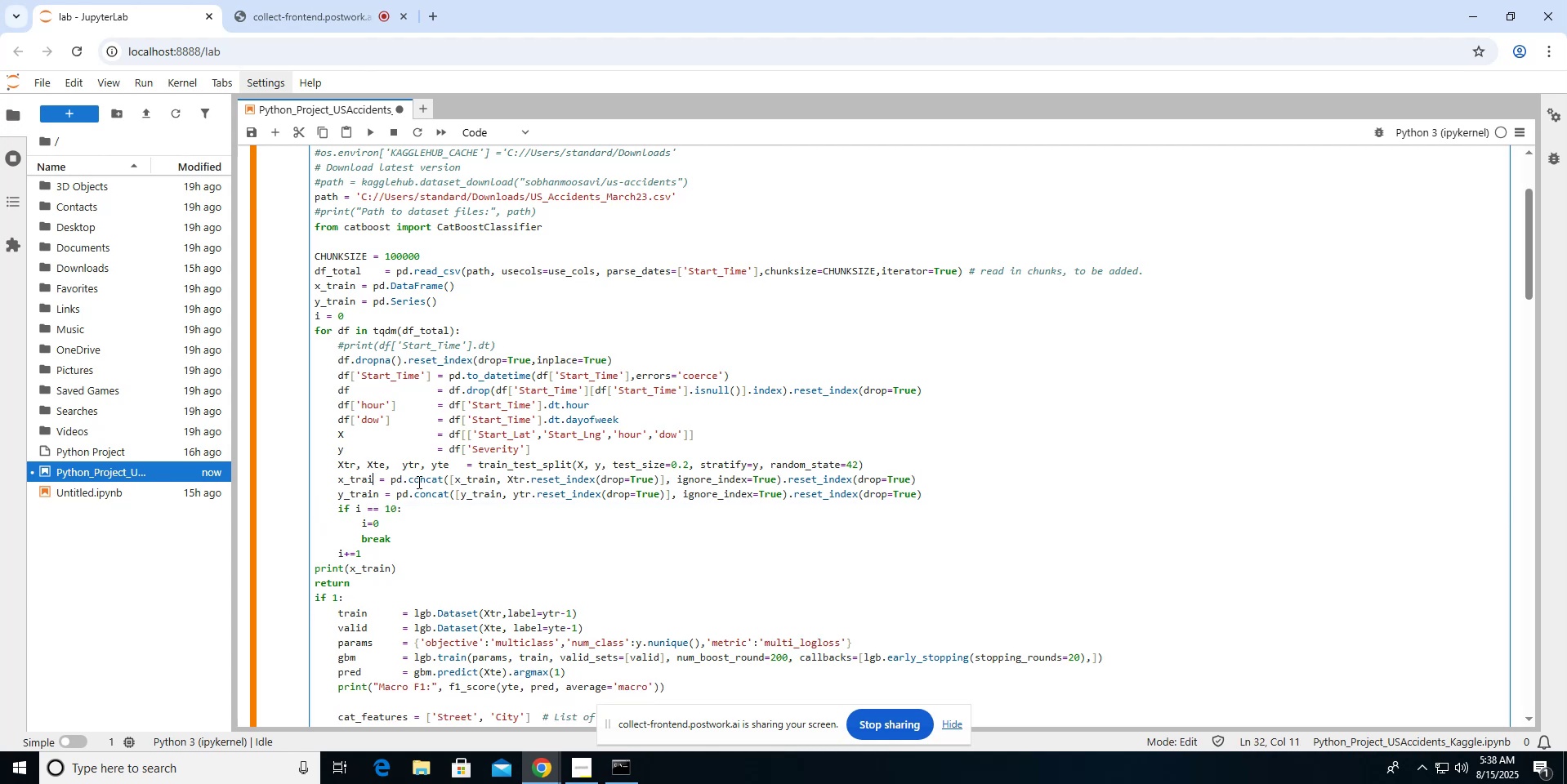 
key(Backspace)
 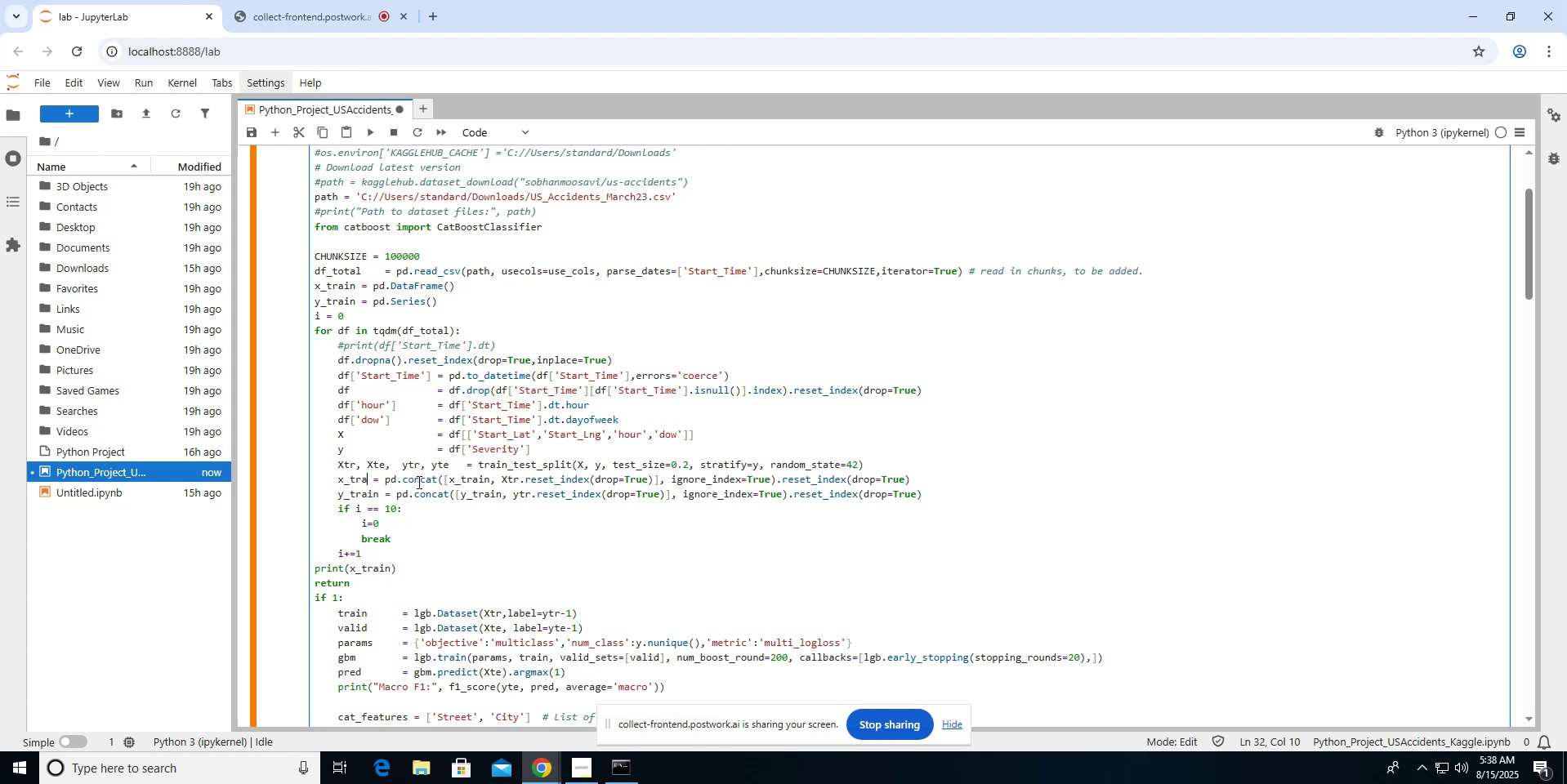 
key(Backspace)
 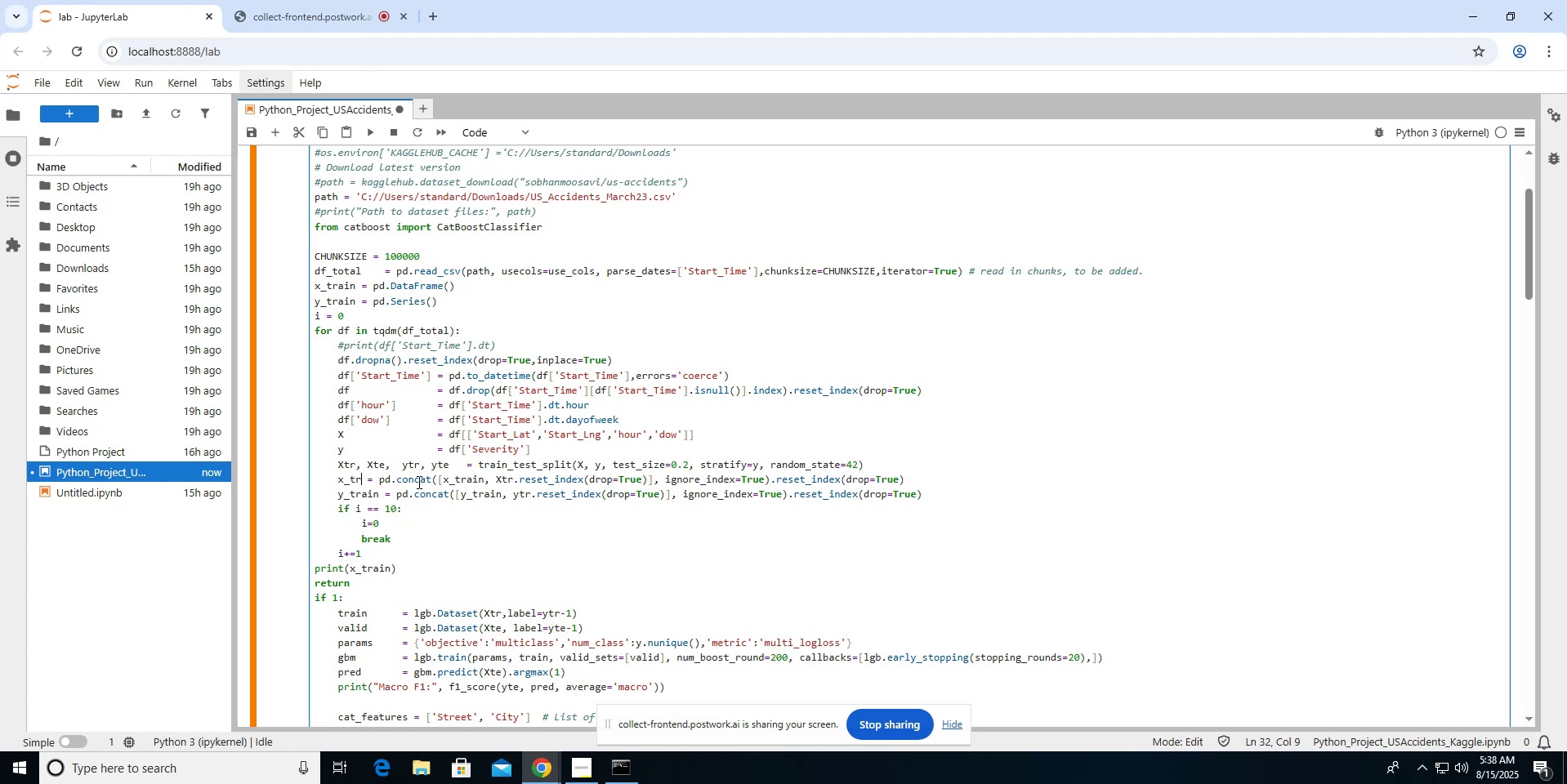 
key(ArrowDown)
 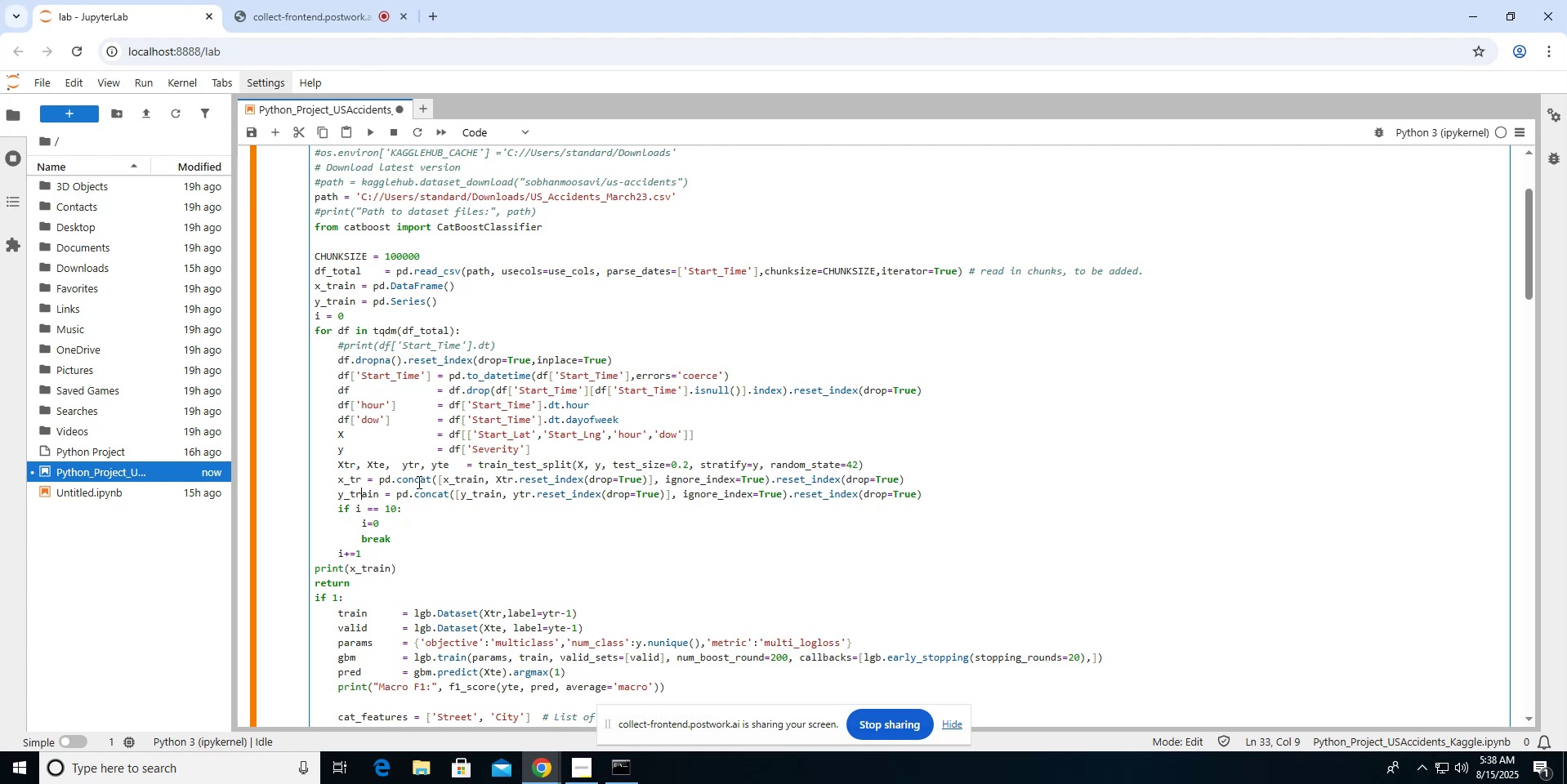 
key(ArrowLeft)
 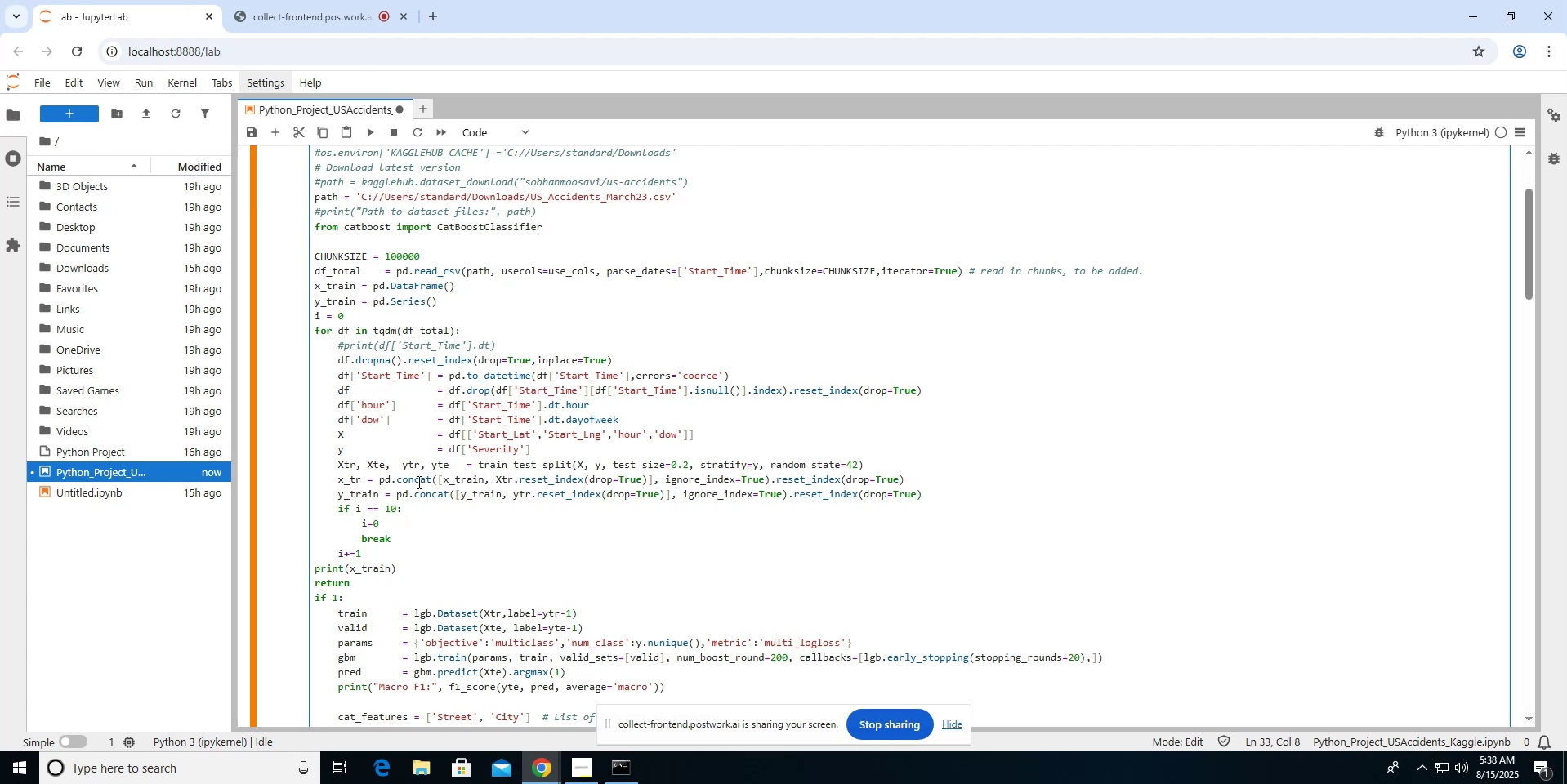 
key(ArrowRight)
 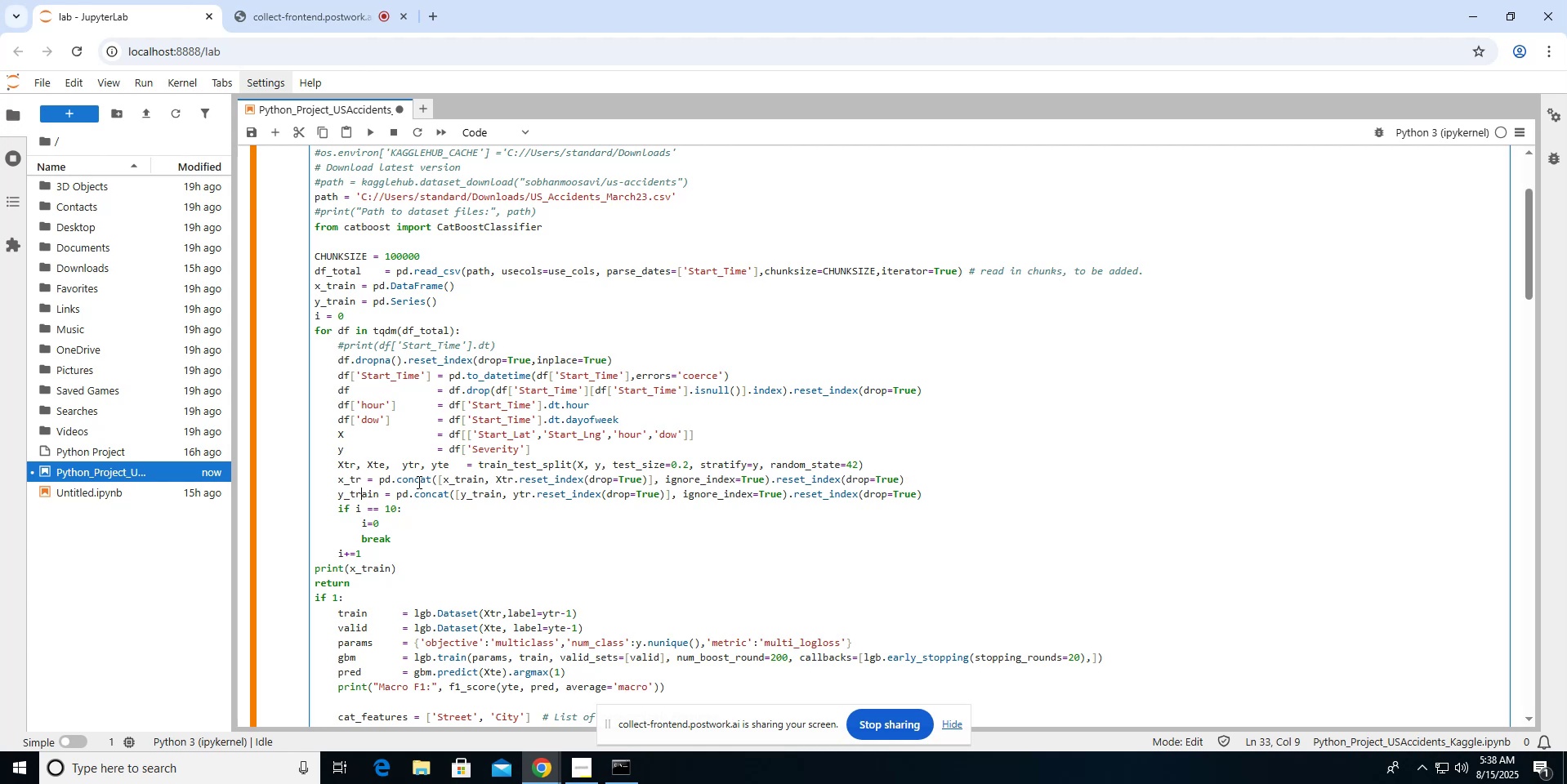 
key(ArrowRight)
 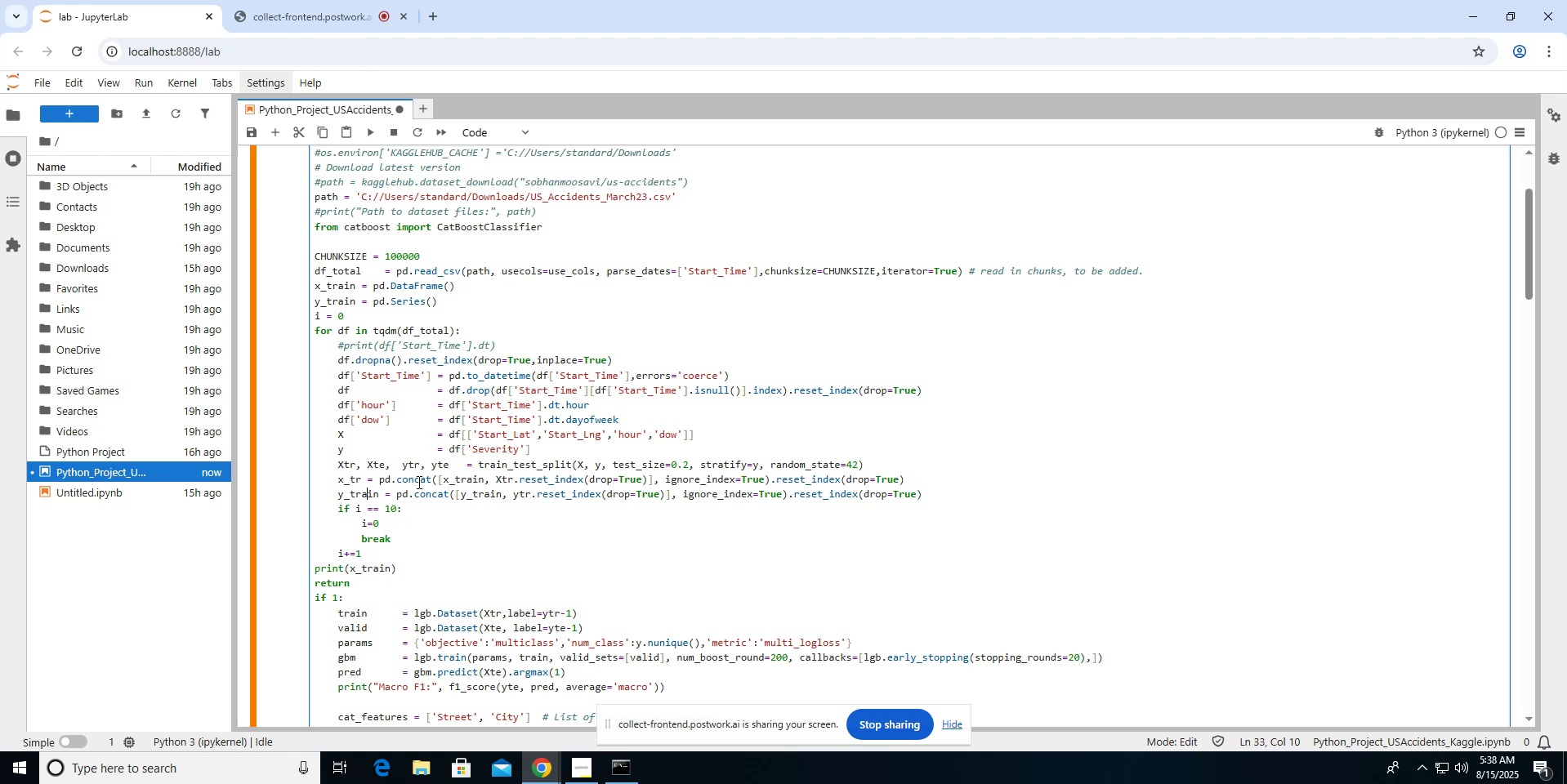 
key(ArrowRight)
 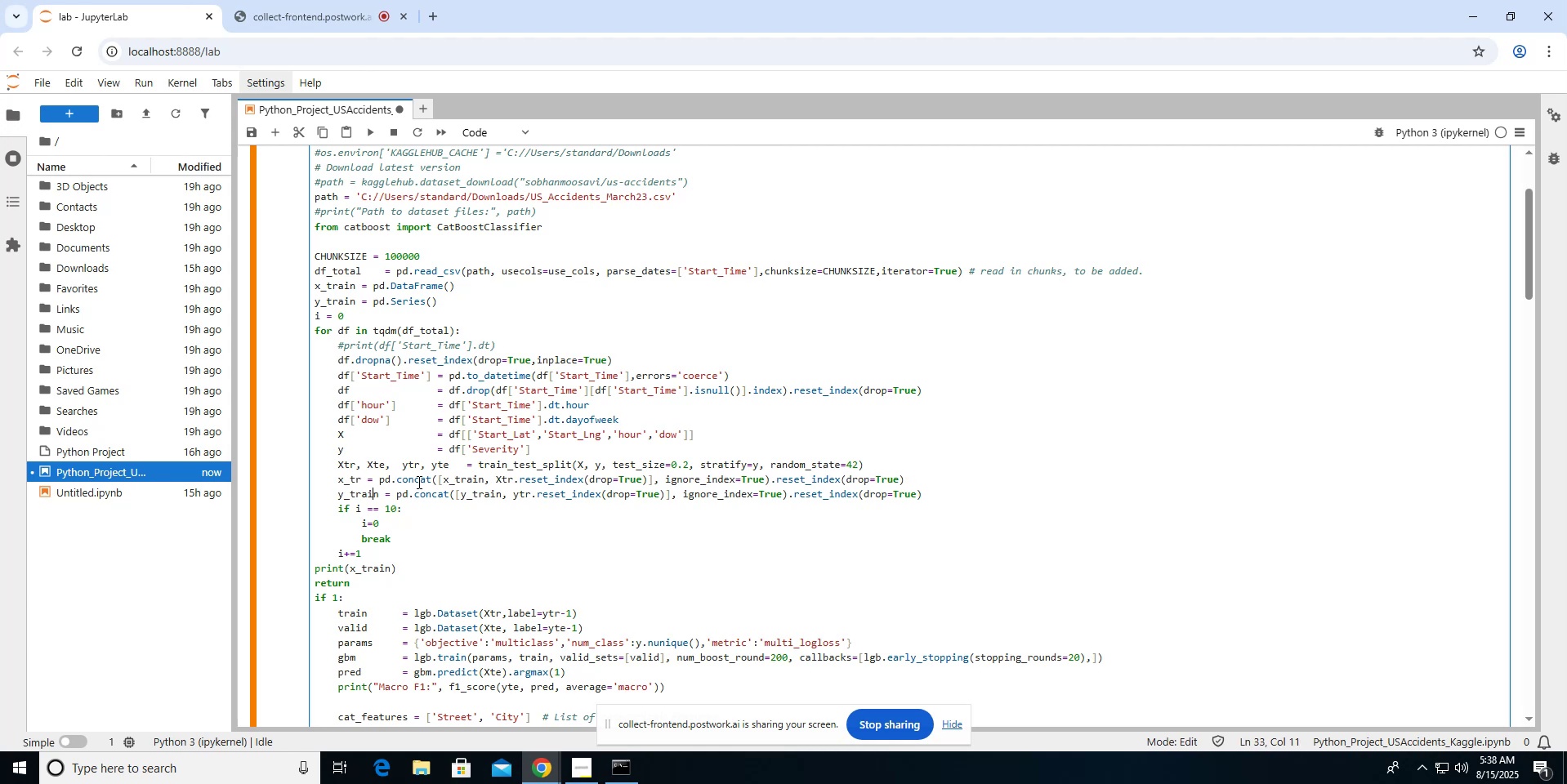 
key(ArrowRight)
 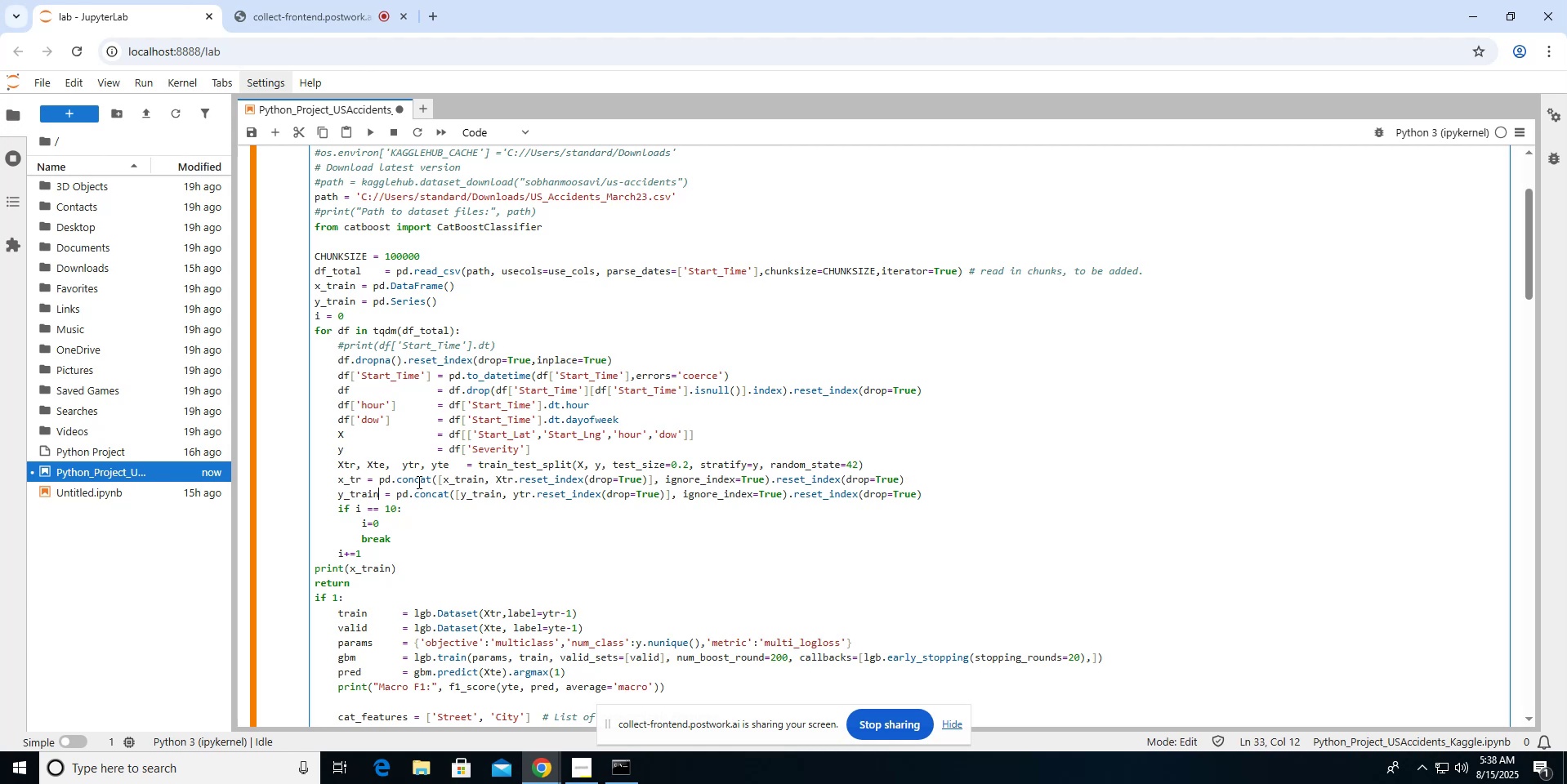 
key(Backspace)
 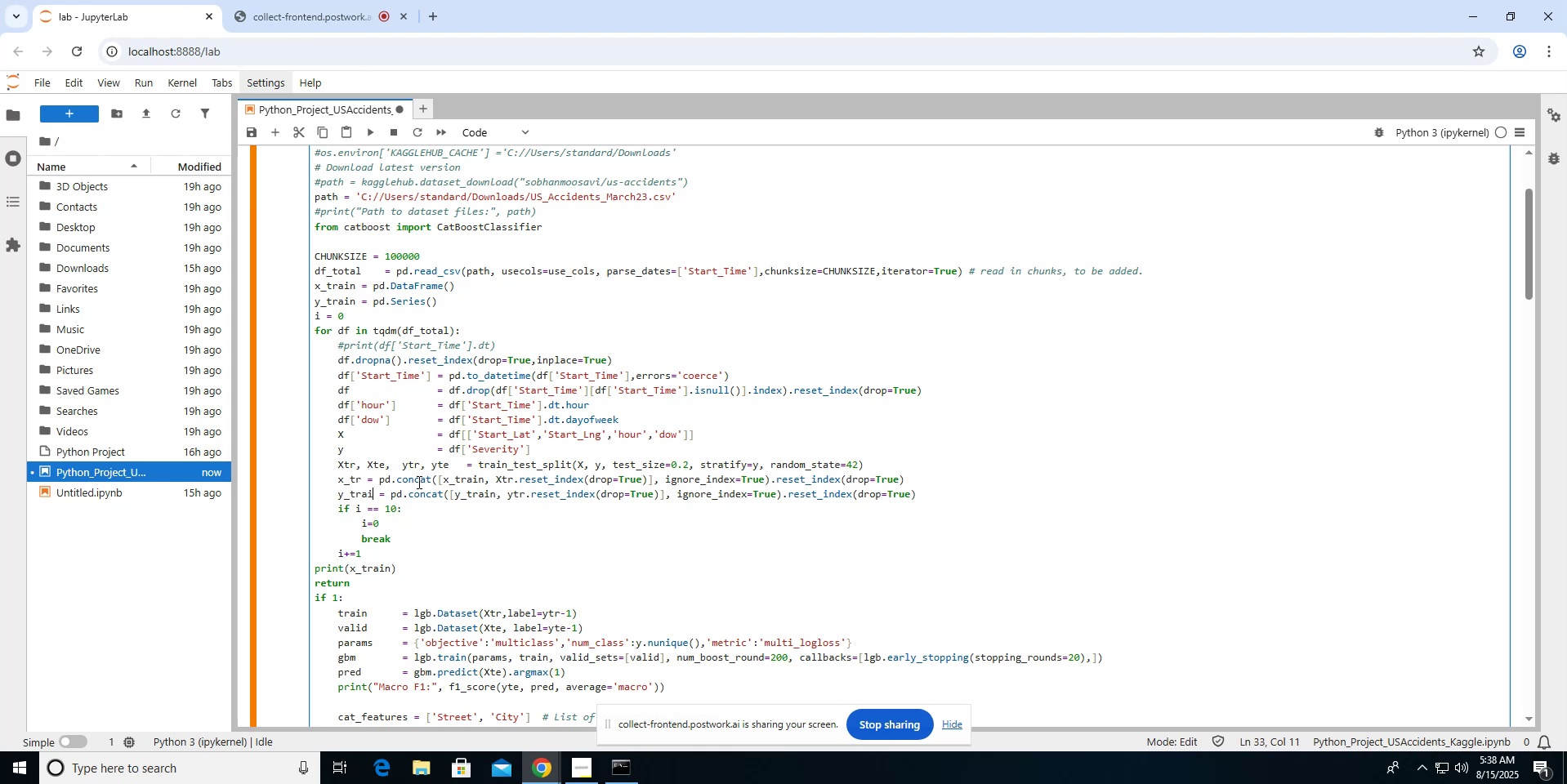 
key(Backspace)
 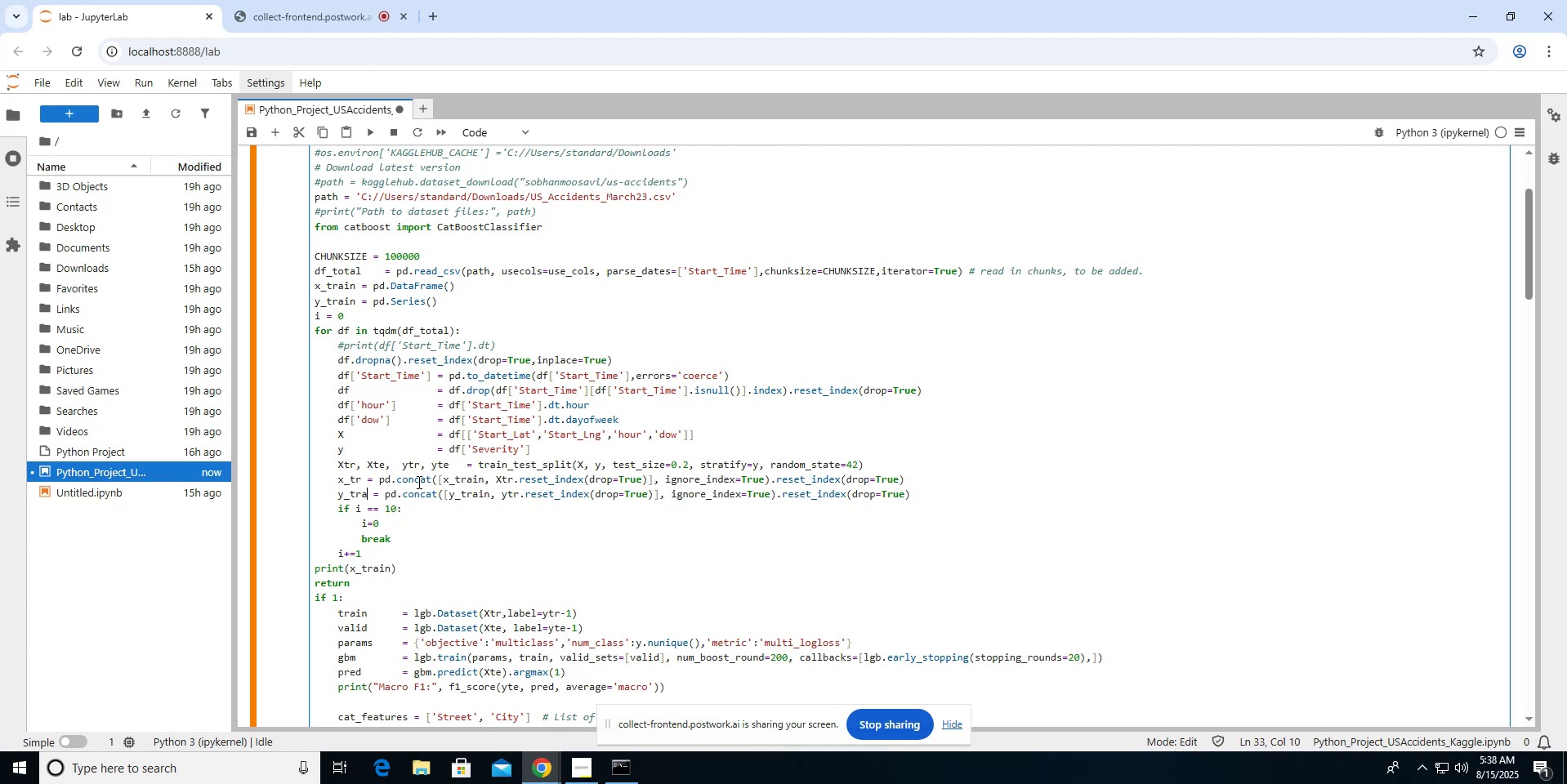 
key(Backspace)
 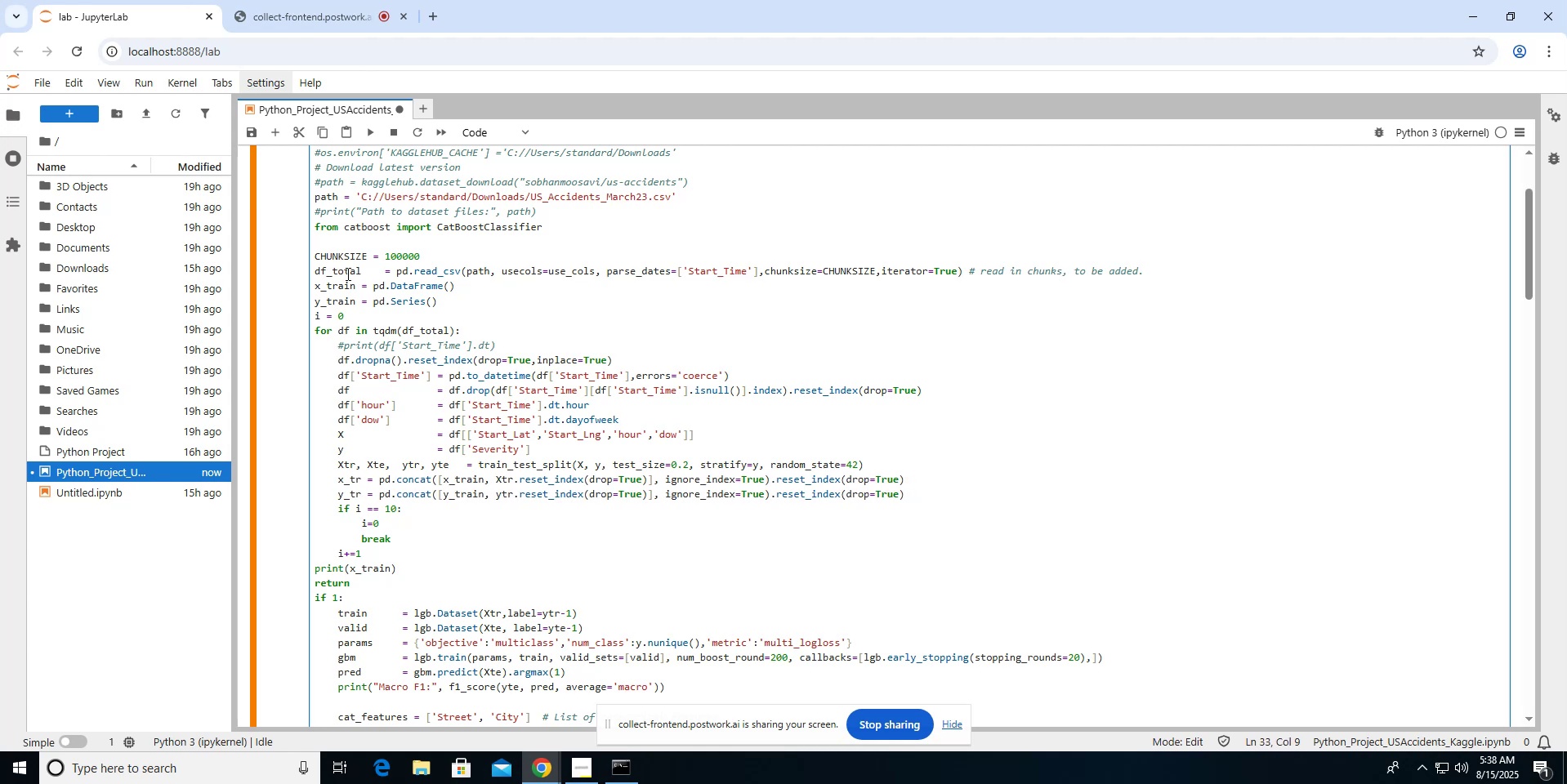 
left_click([360, 283])
 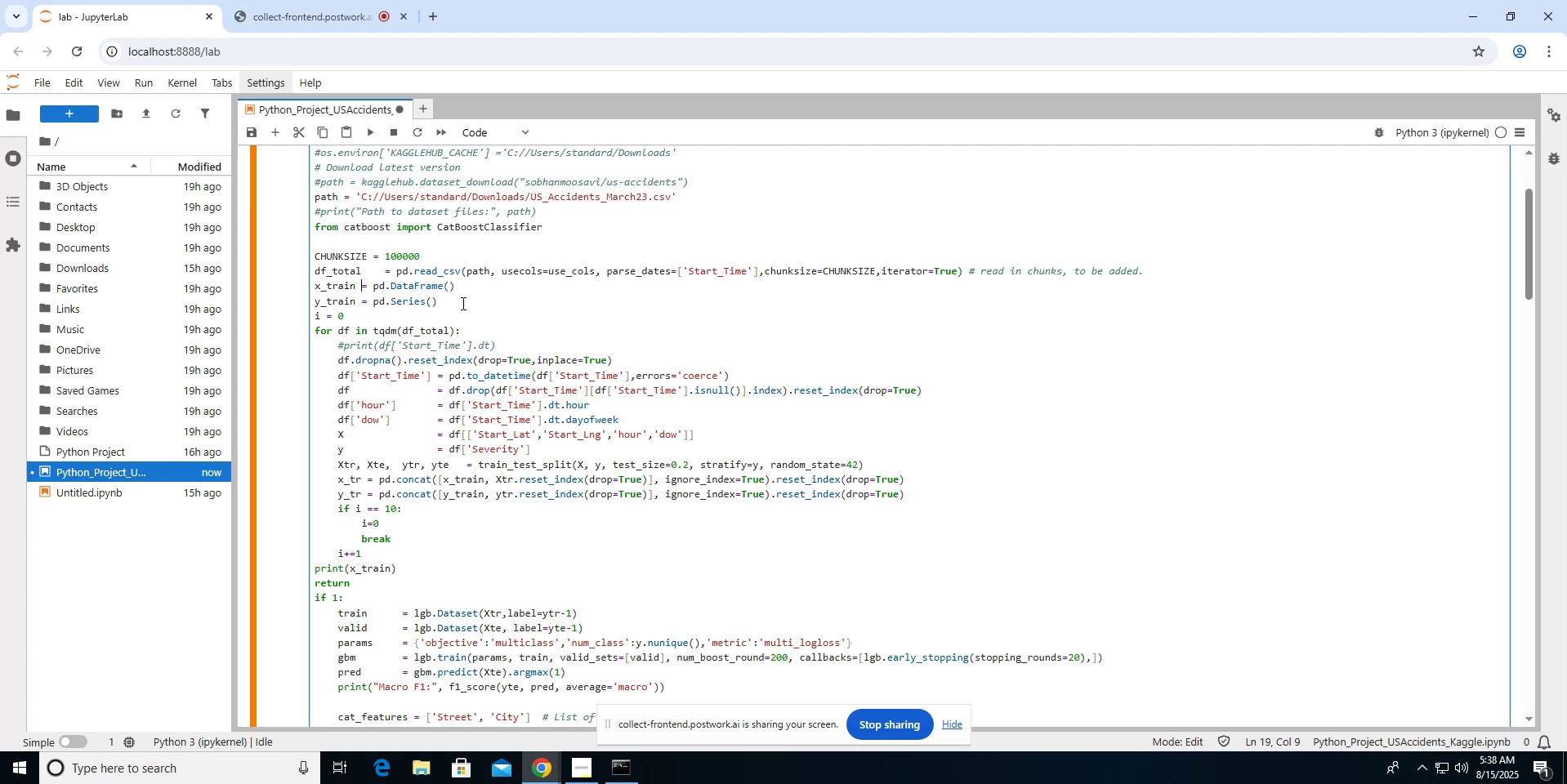 
key(ArrowLeft)
 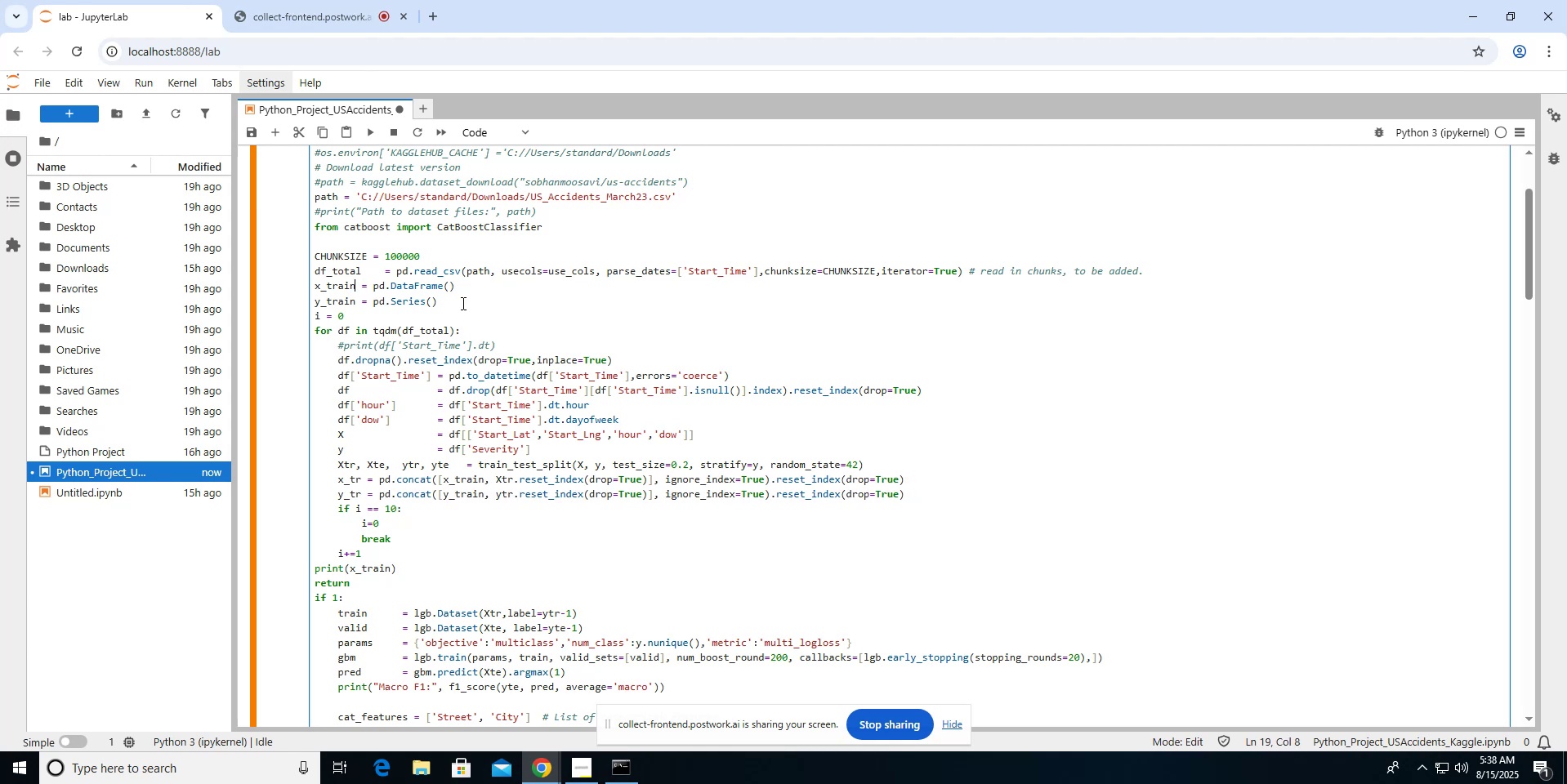 
key(Backspace)
 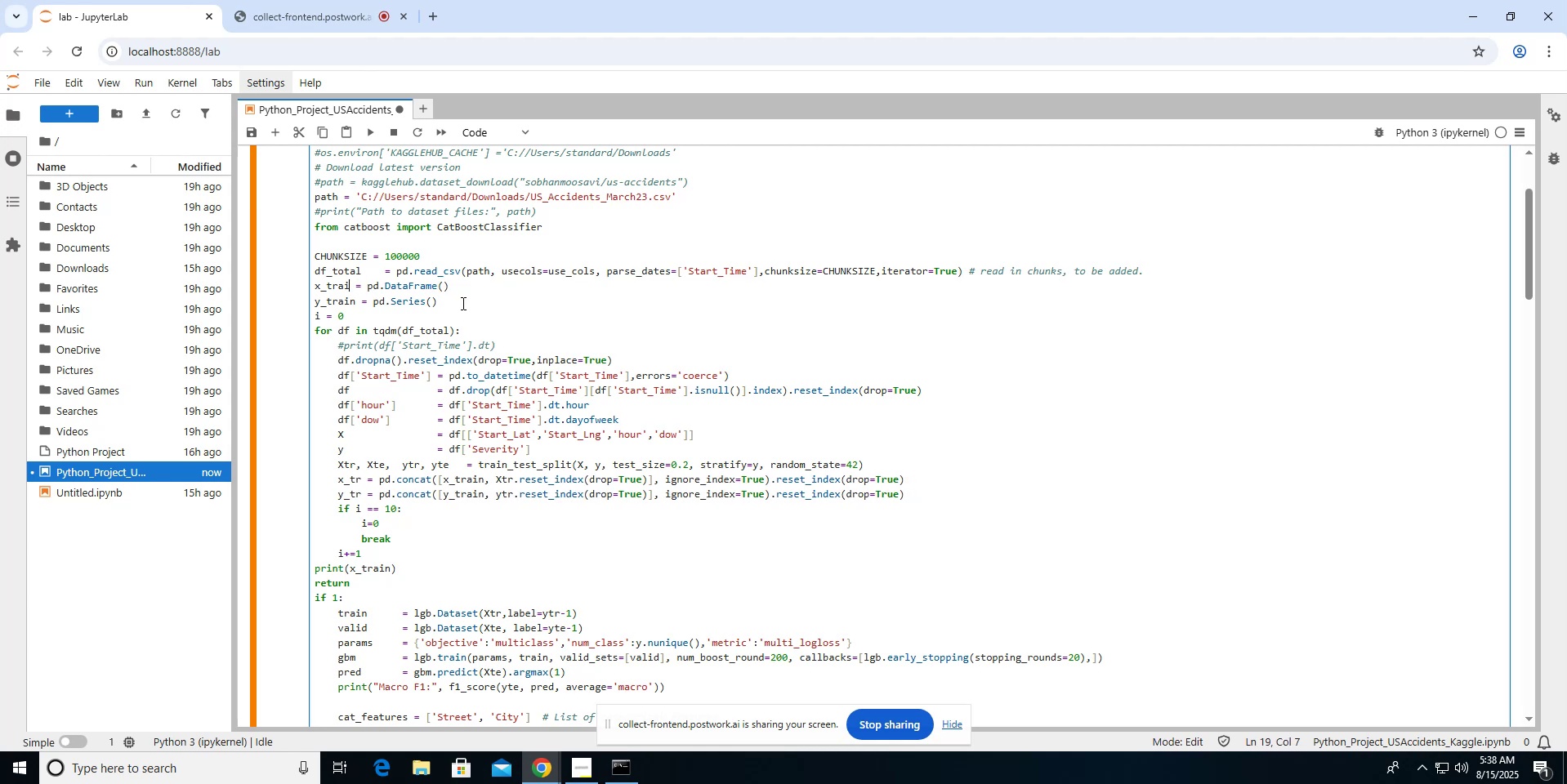 
key(Backspace)
 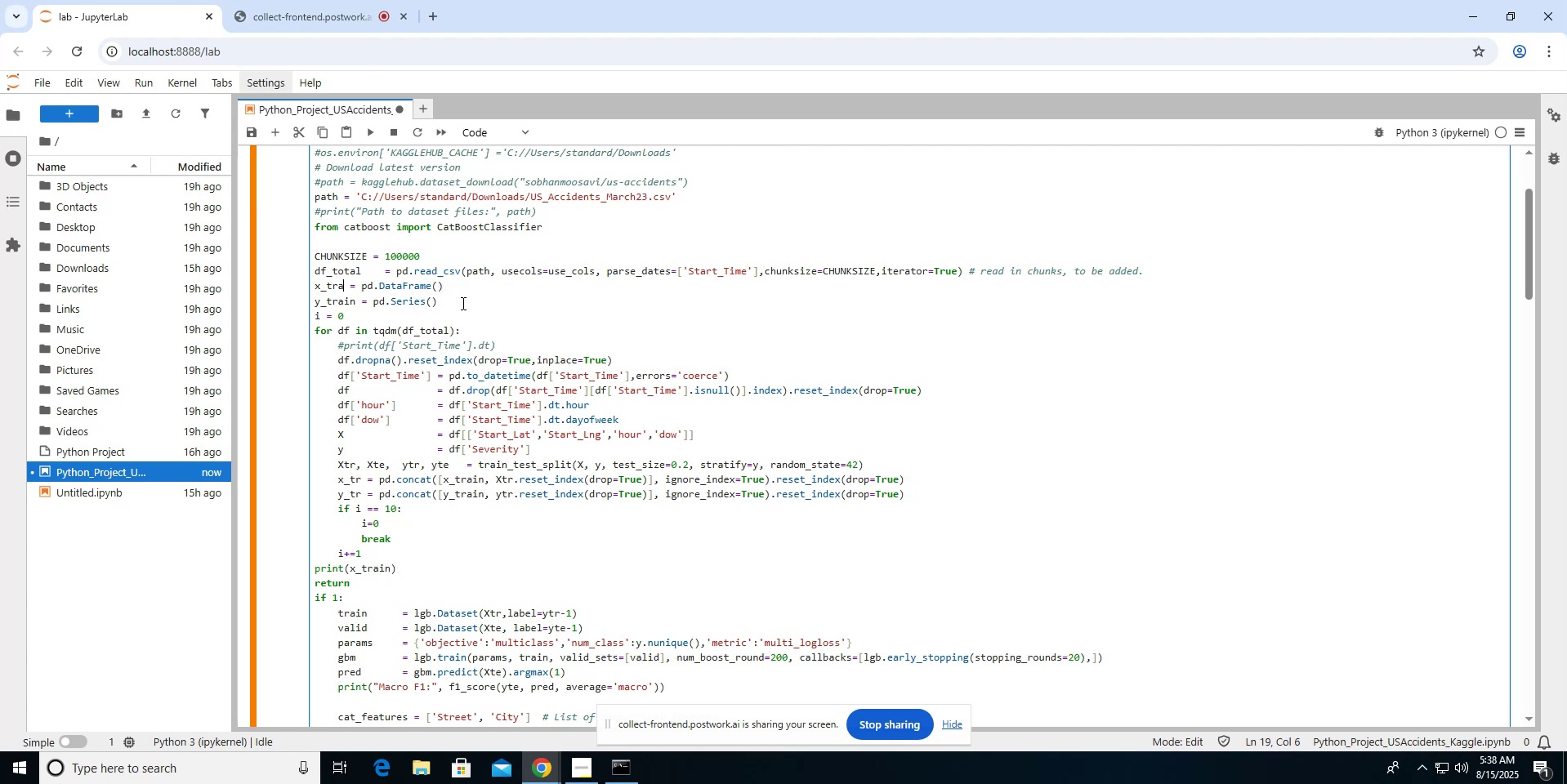 
key(Backspace)
 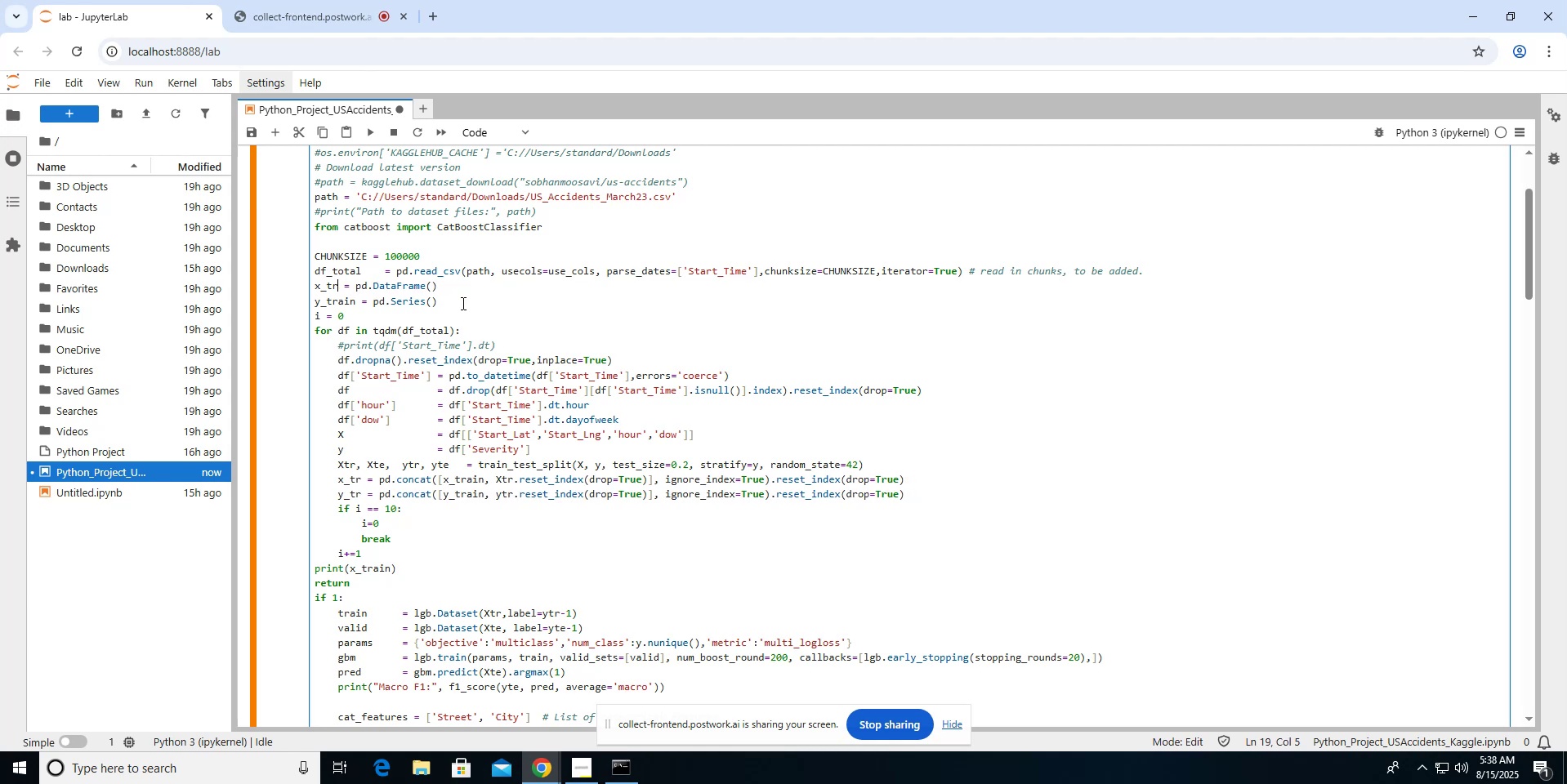 
key(ArrowDown)
 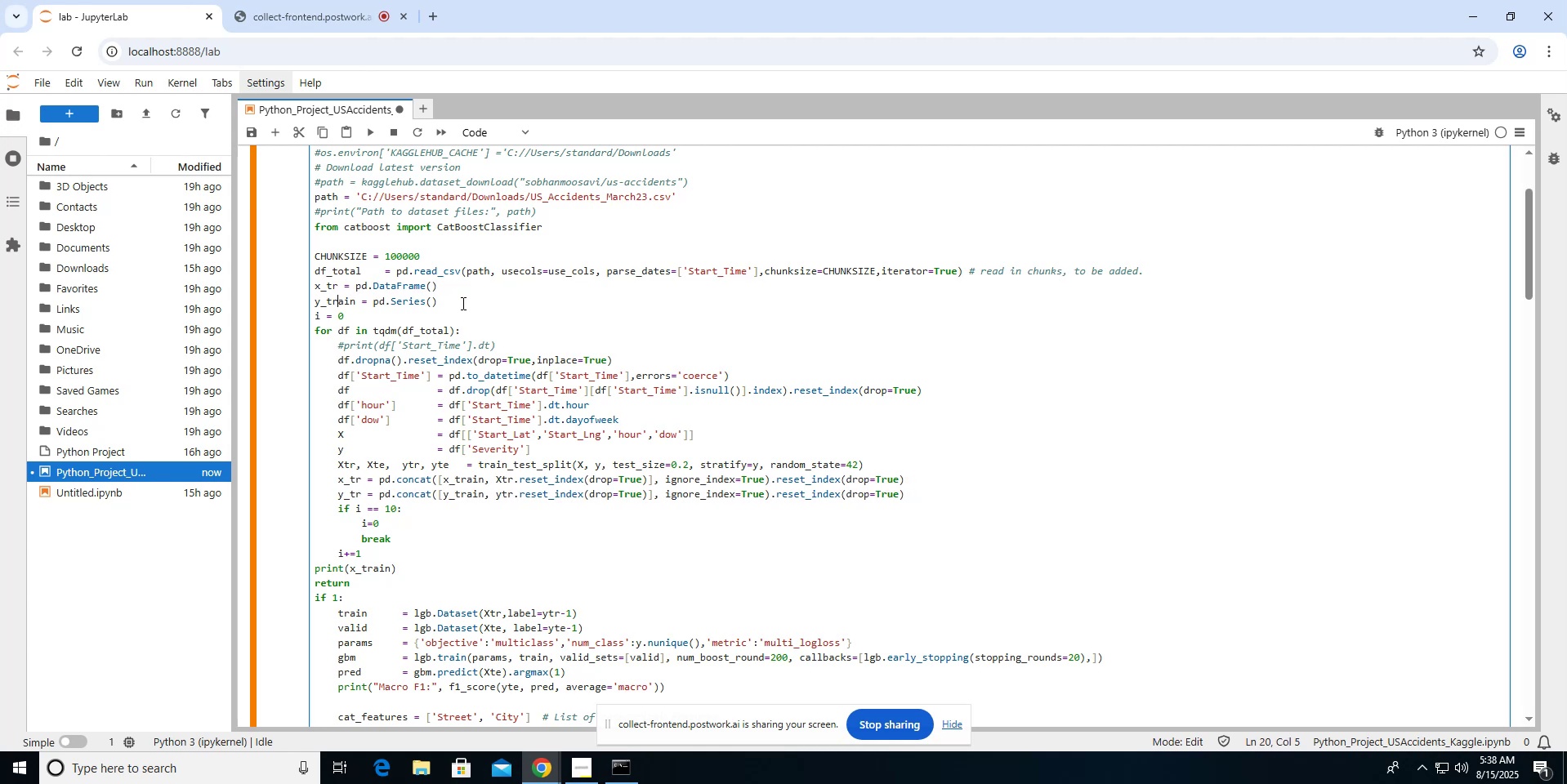 
key(ArrowRight)
 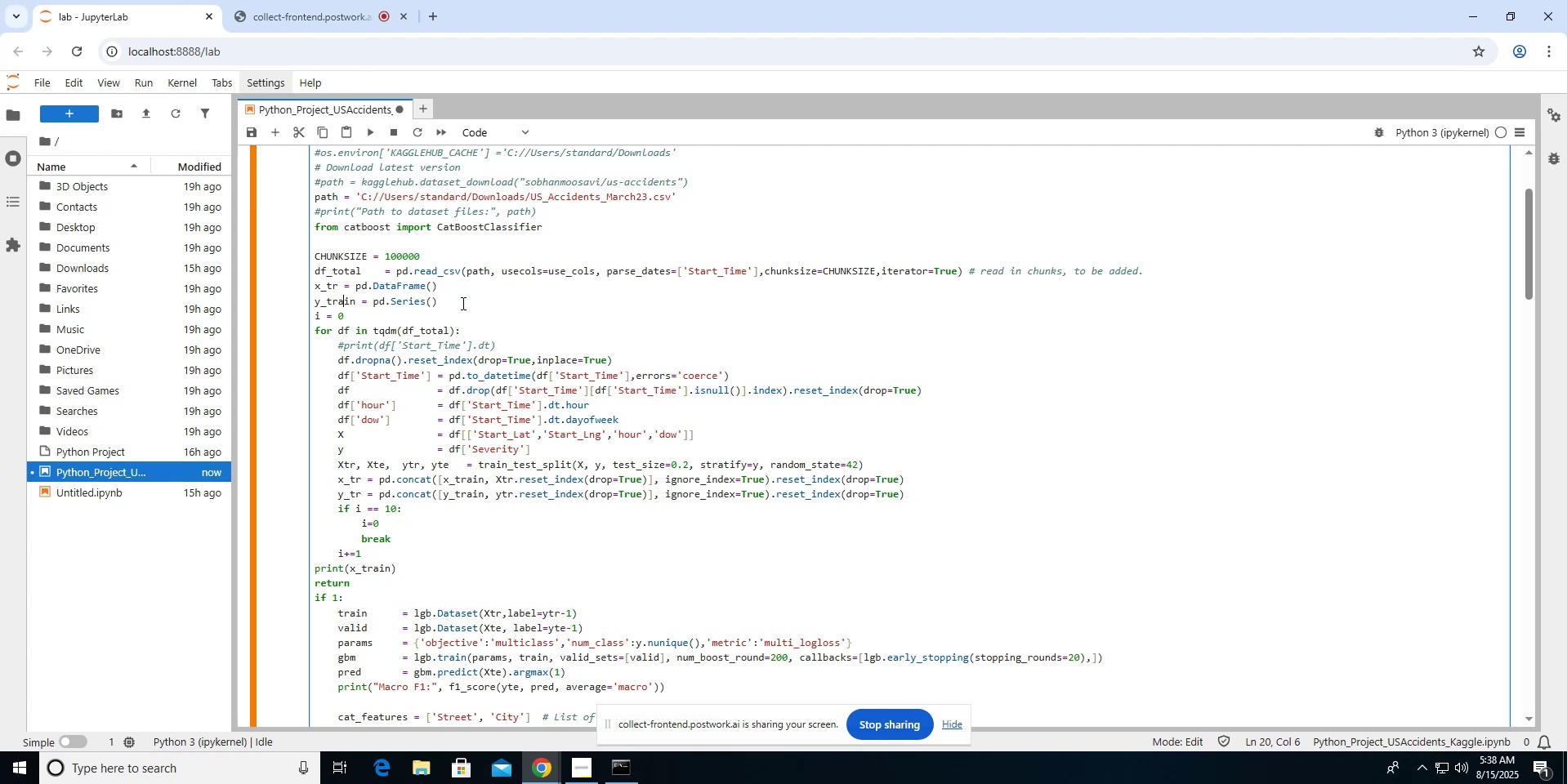 
key(ArrowRight)
 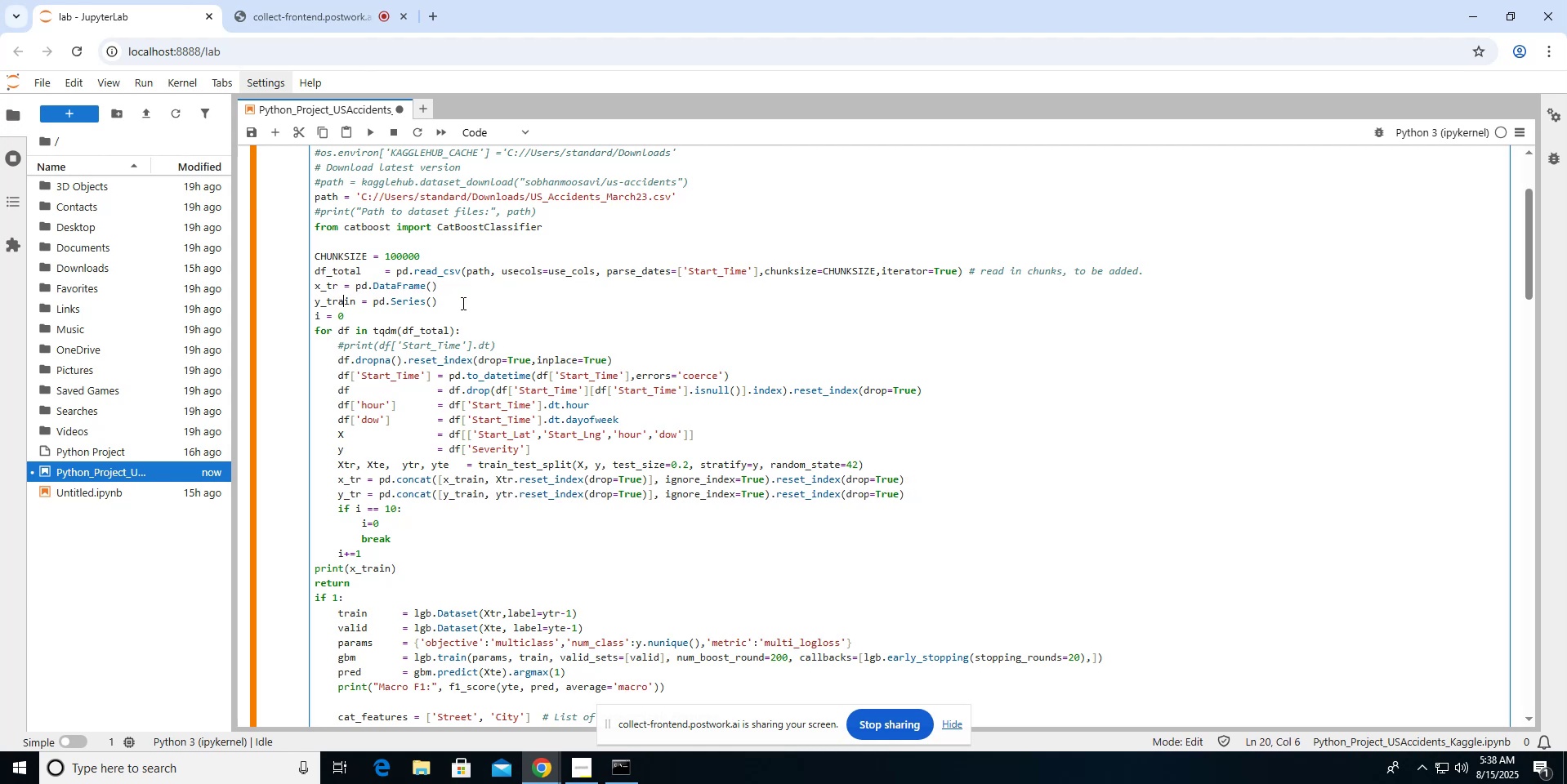 
key(ArrowRight)
 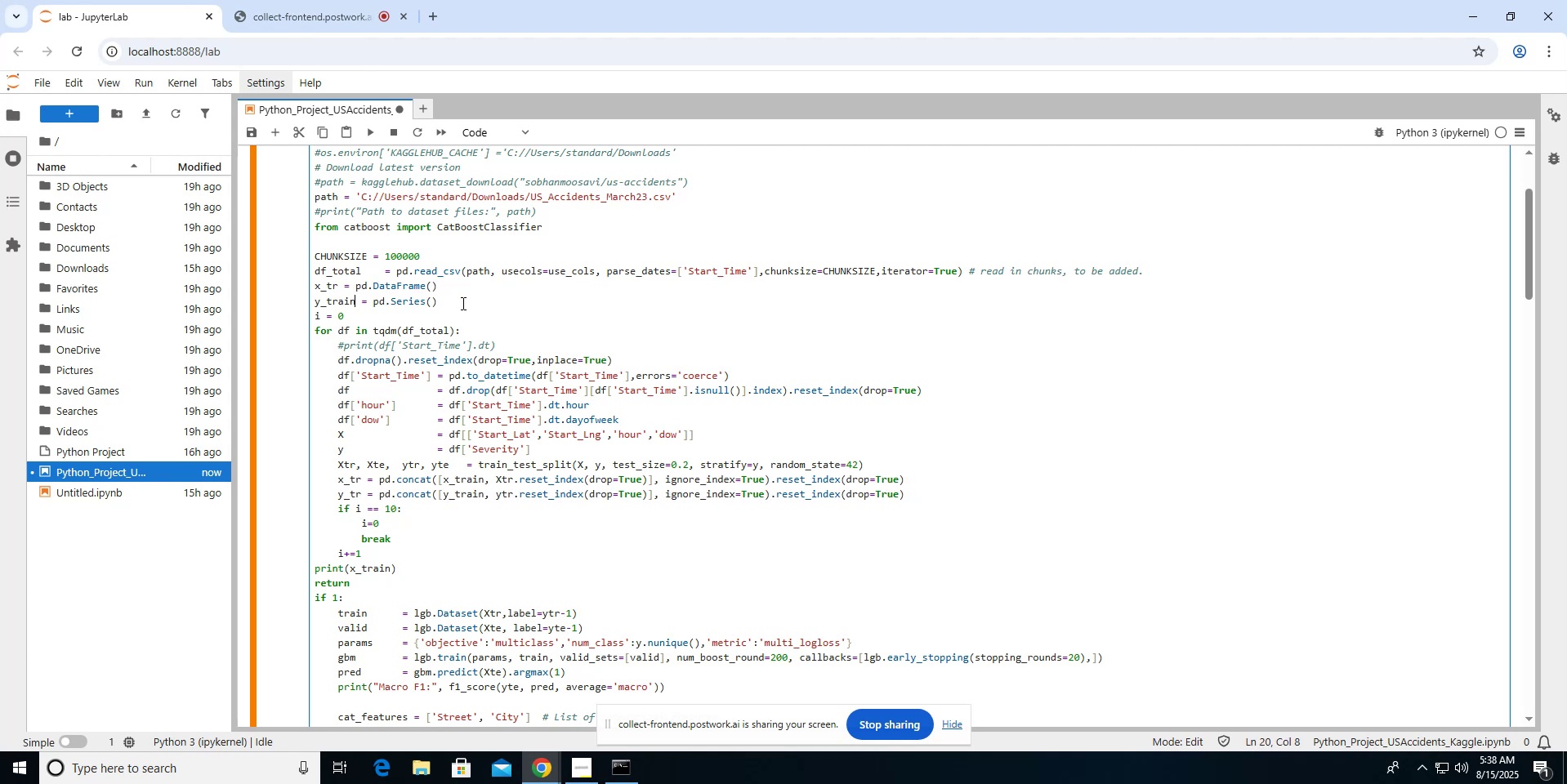 
key(Backspace)
 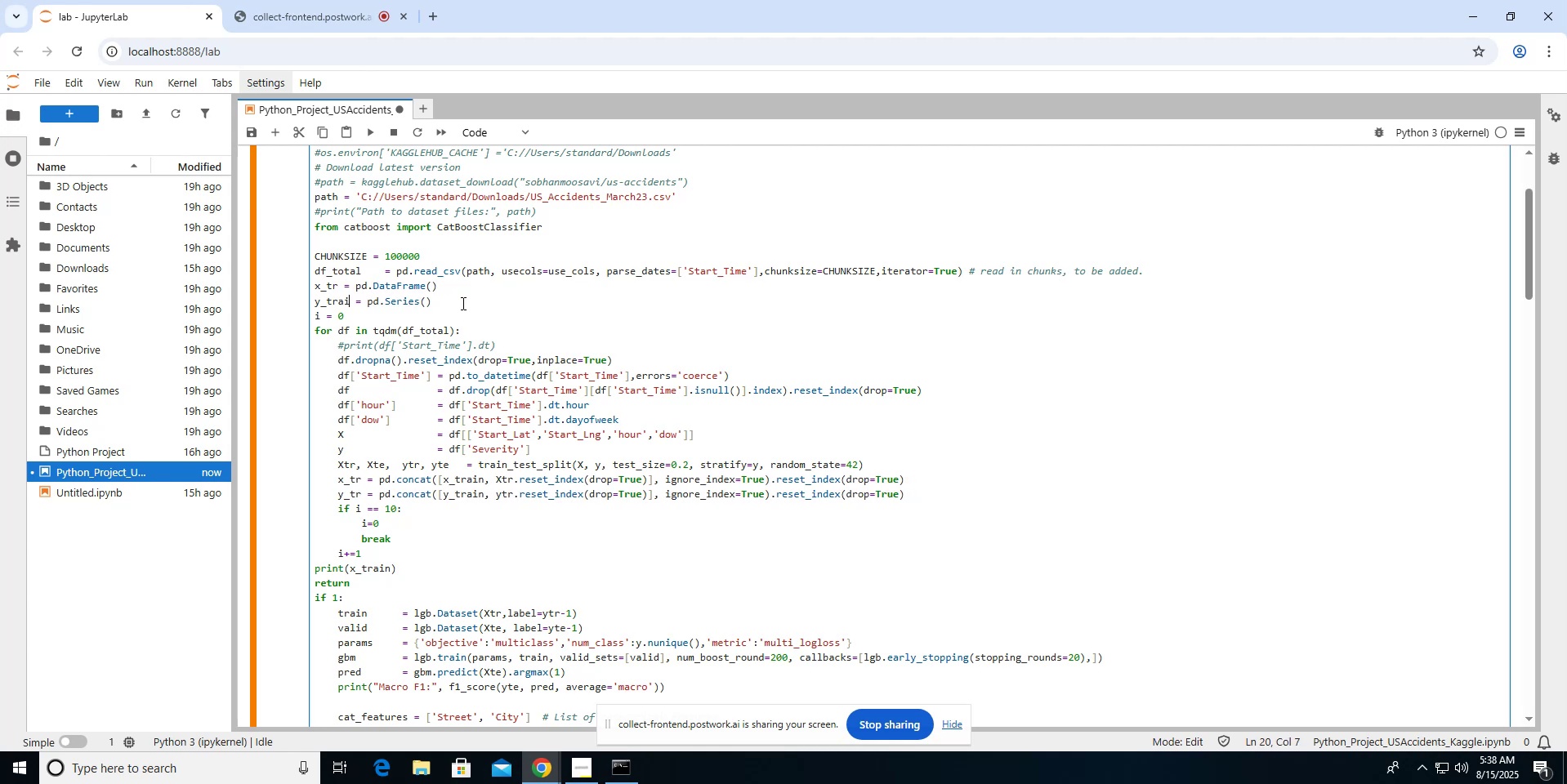 
key(Backspace)
 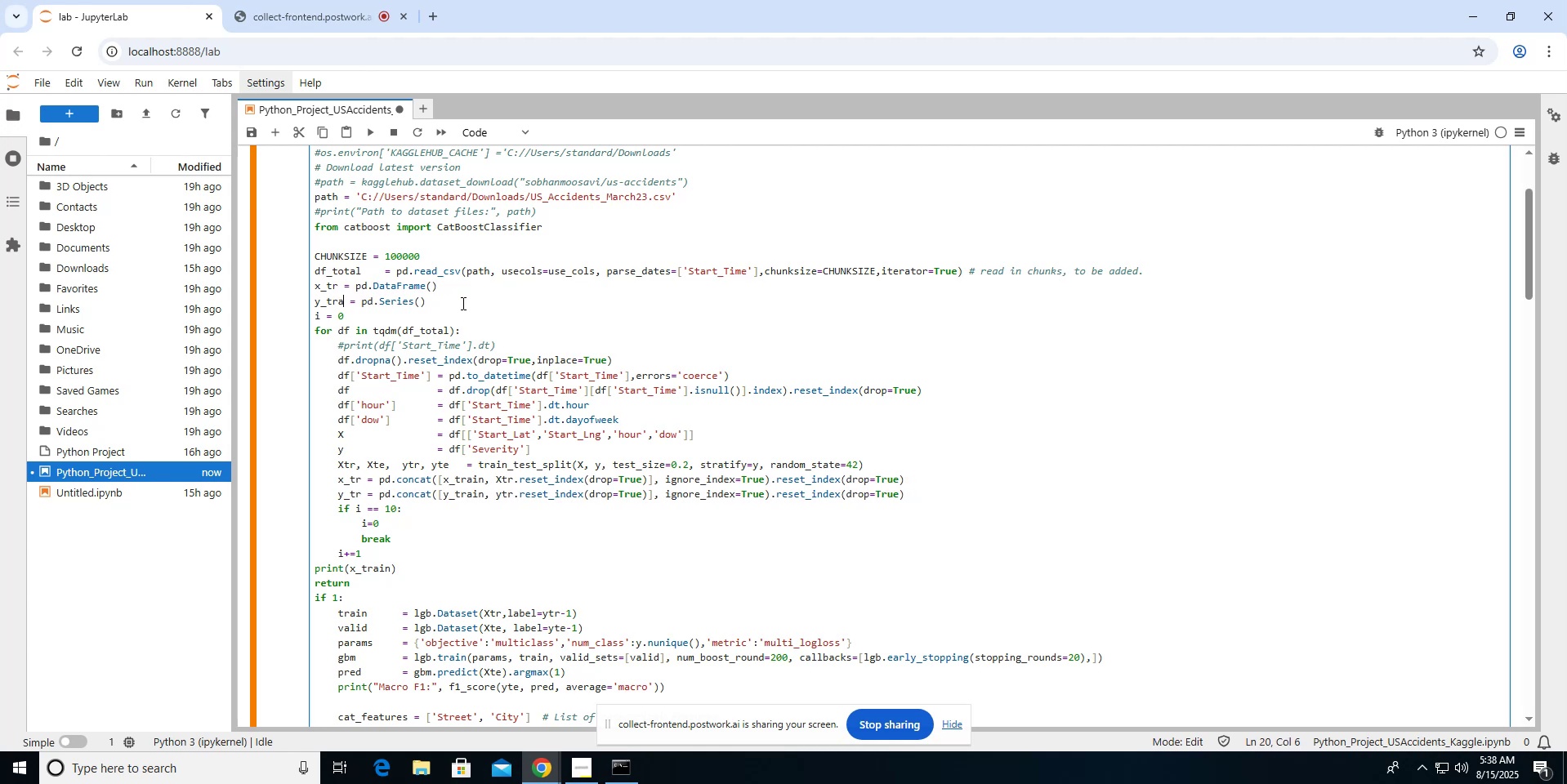 
key(Backspace)
 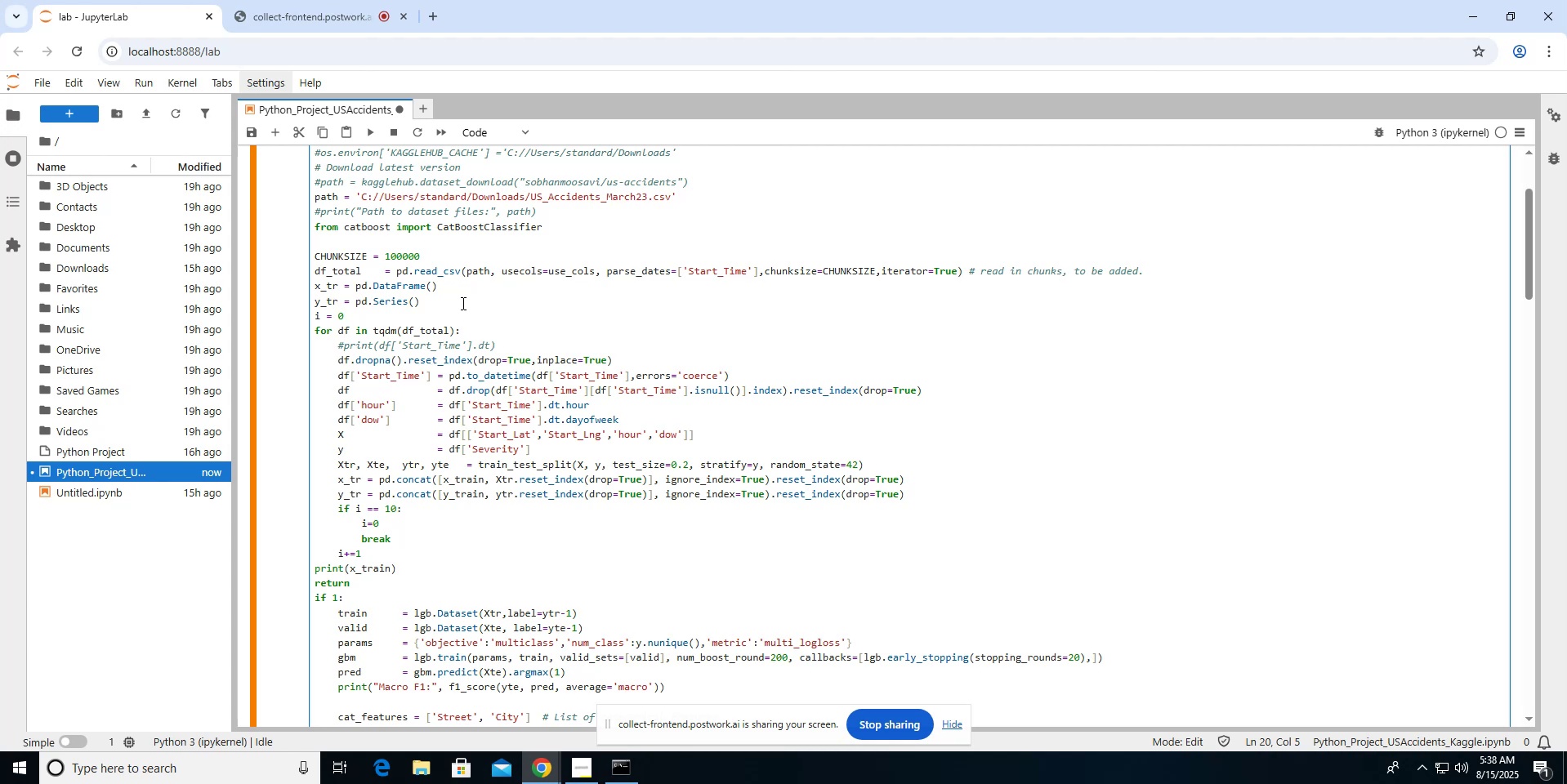 
wait(10.93)
 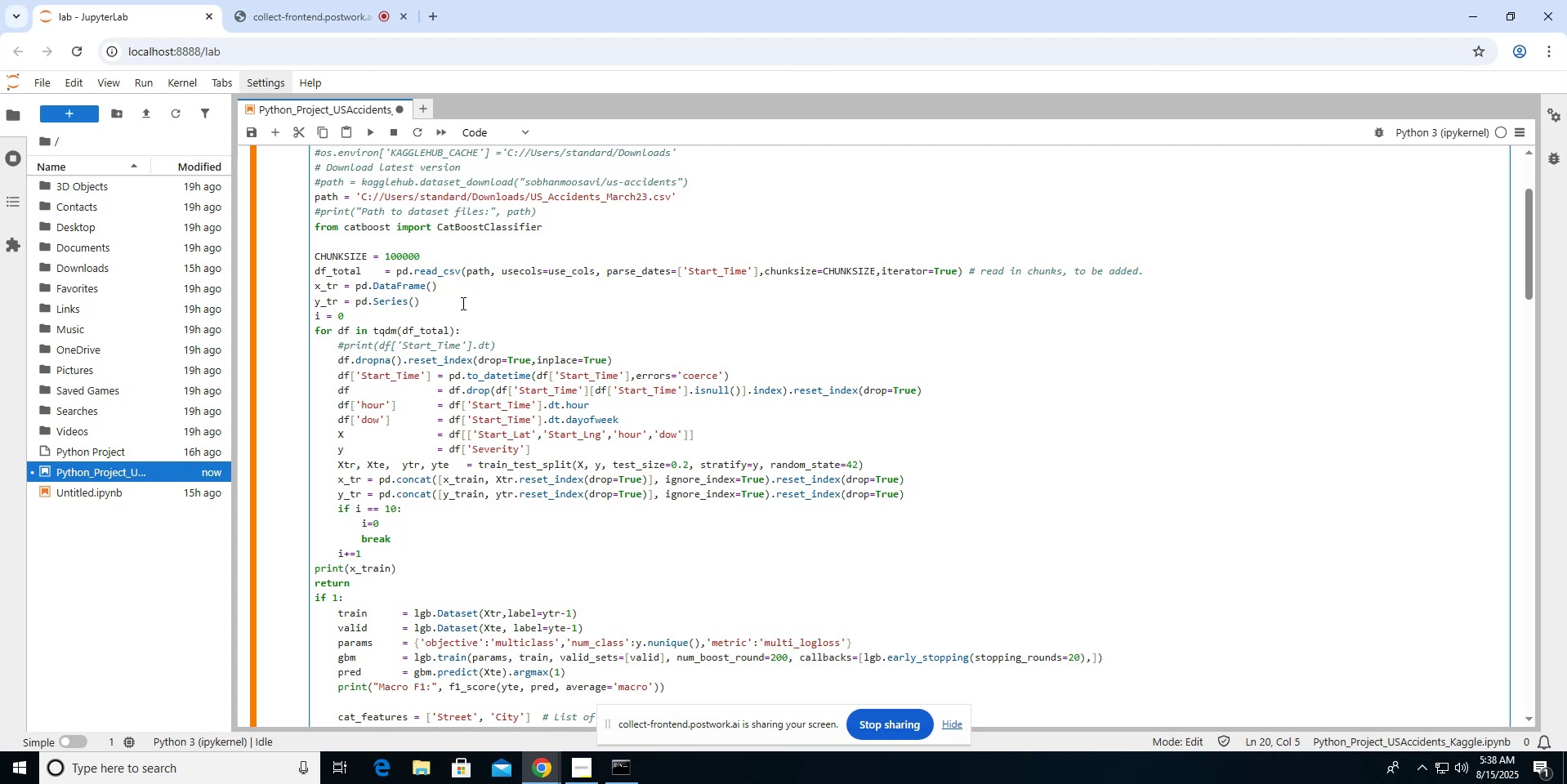 
double_click([384, 301])
 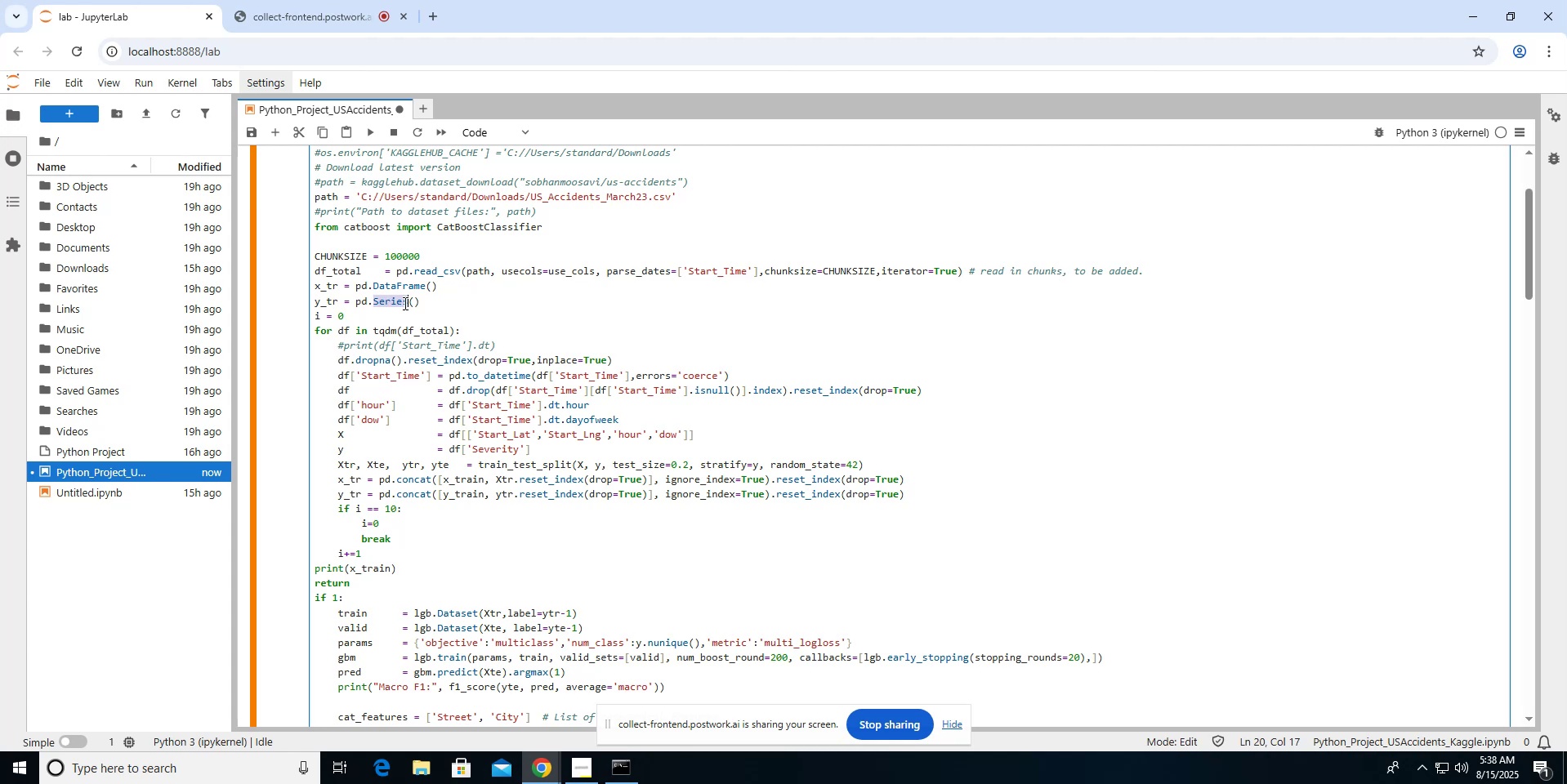 
type(DataFrame)
 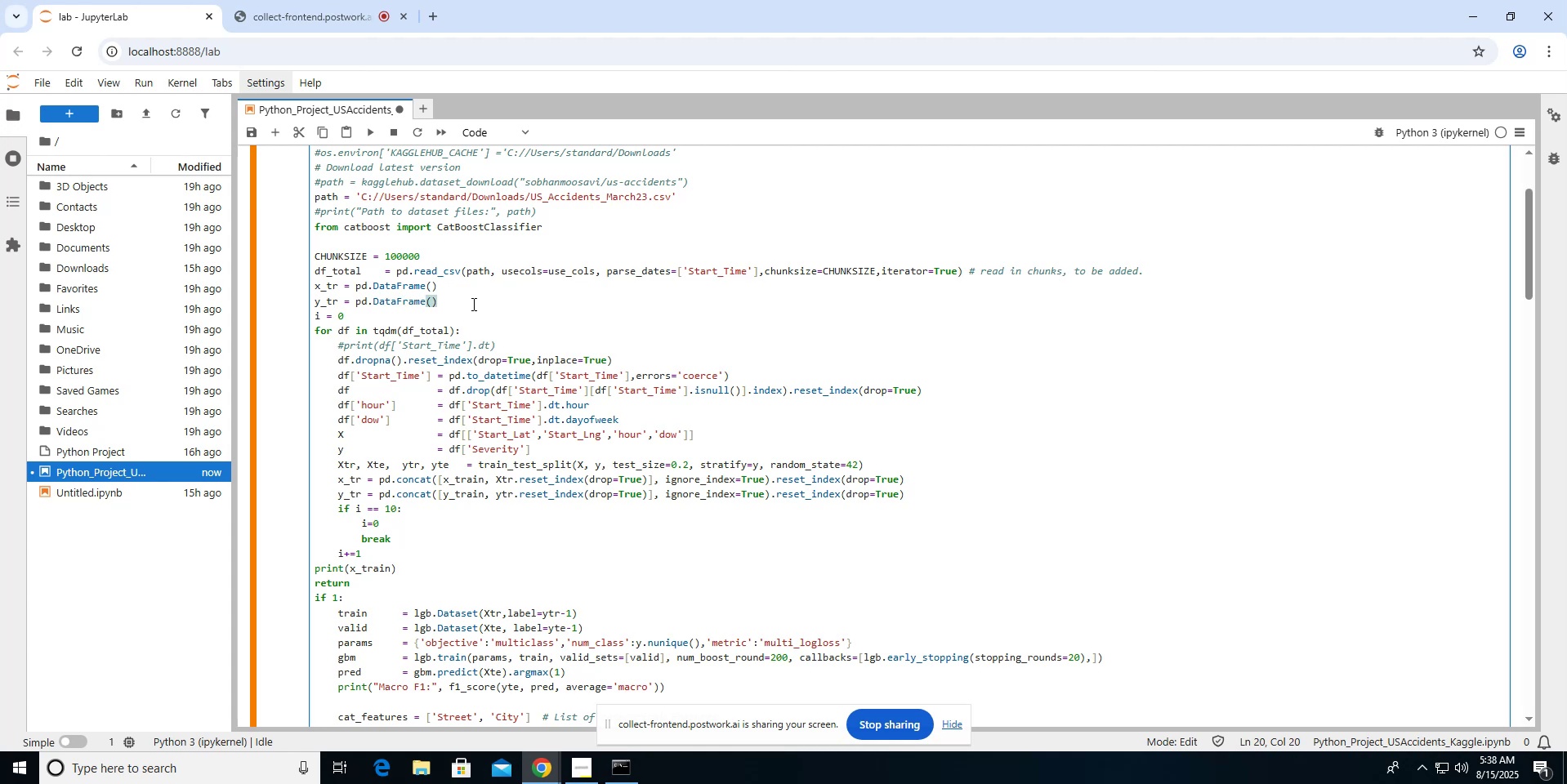 
scroll: coordinate [386, 446], scroll_direction: down, amount: 18.0
 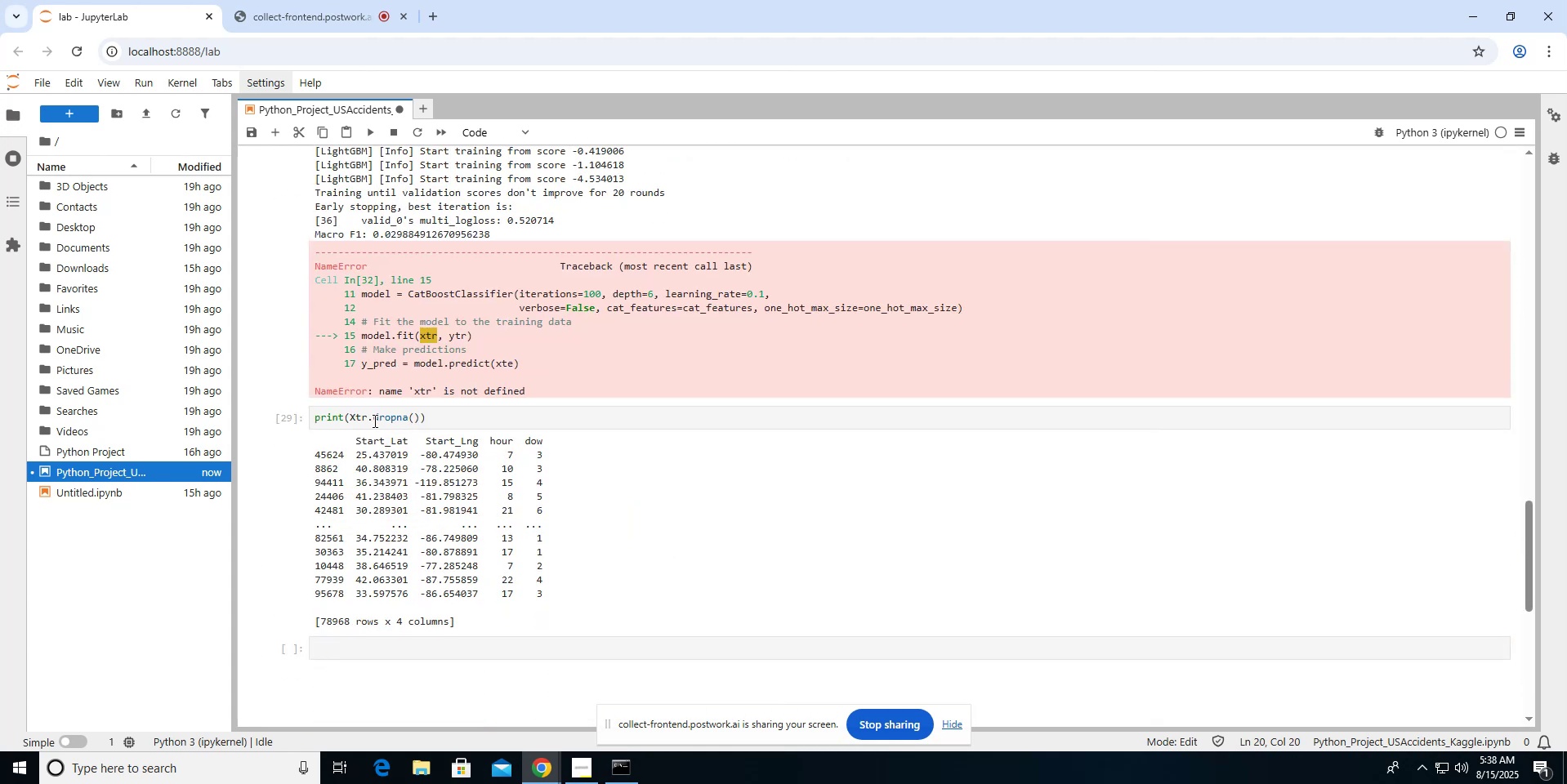 
left_click([374, 421])
 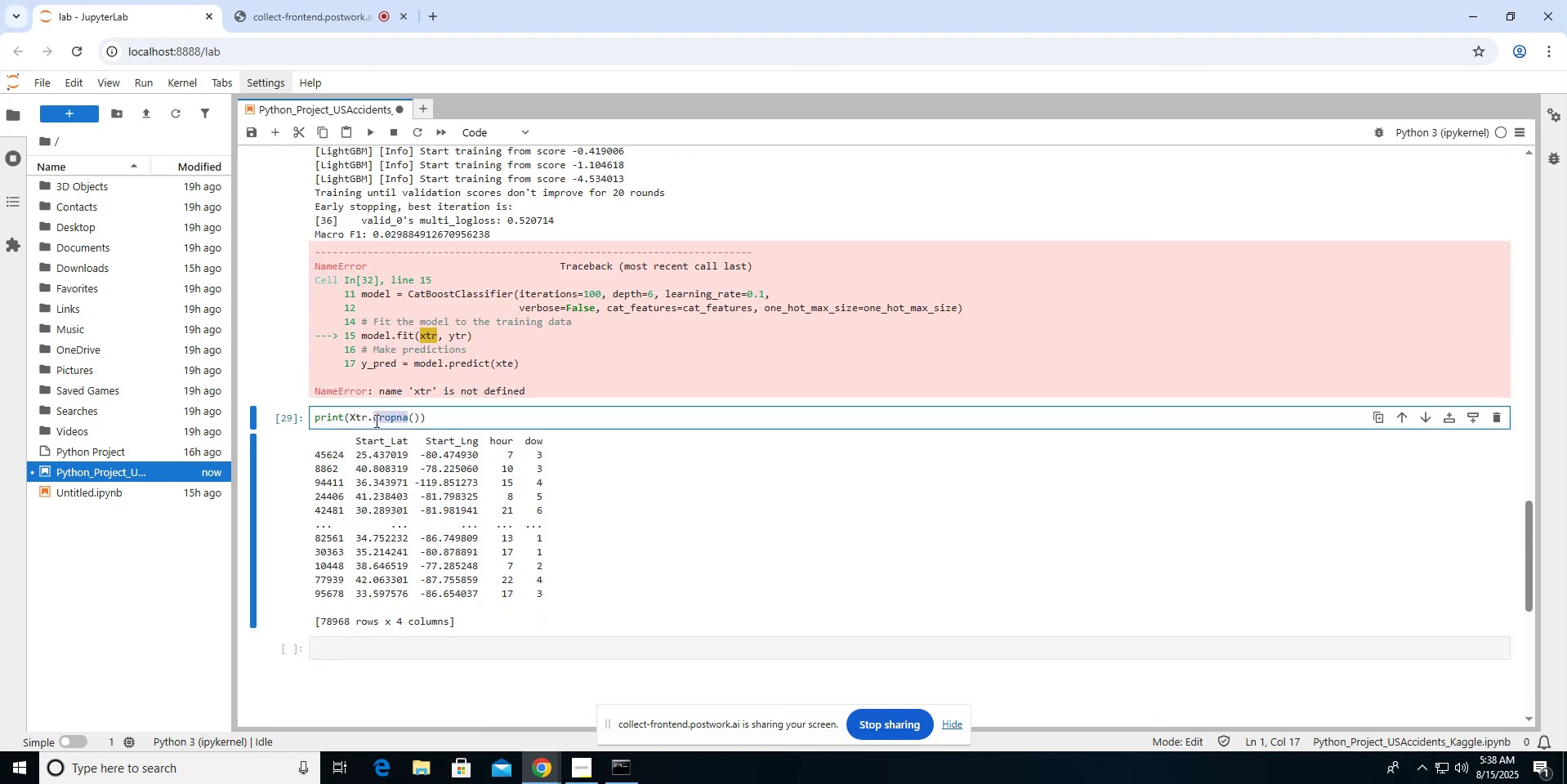 
key(Control+A)
 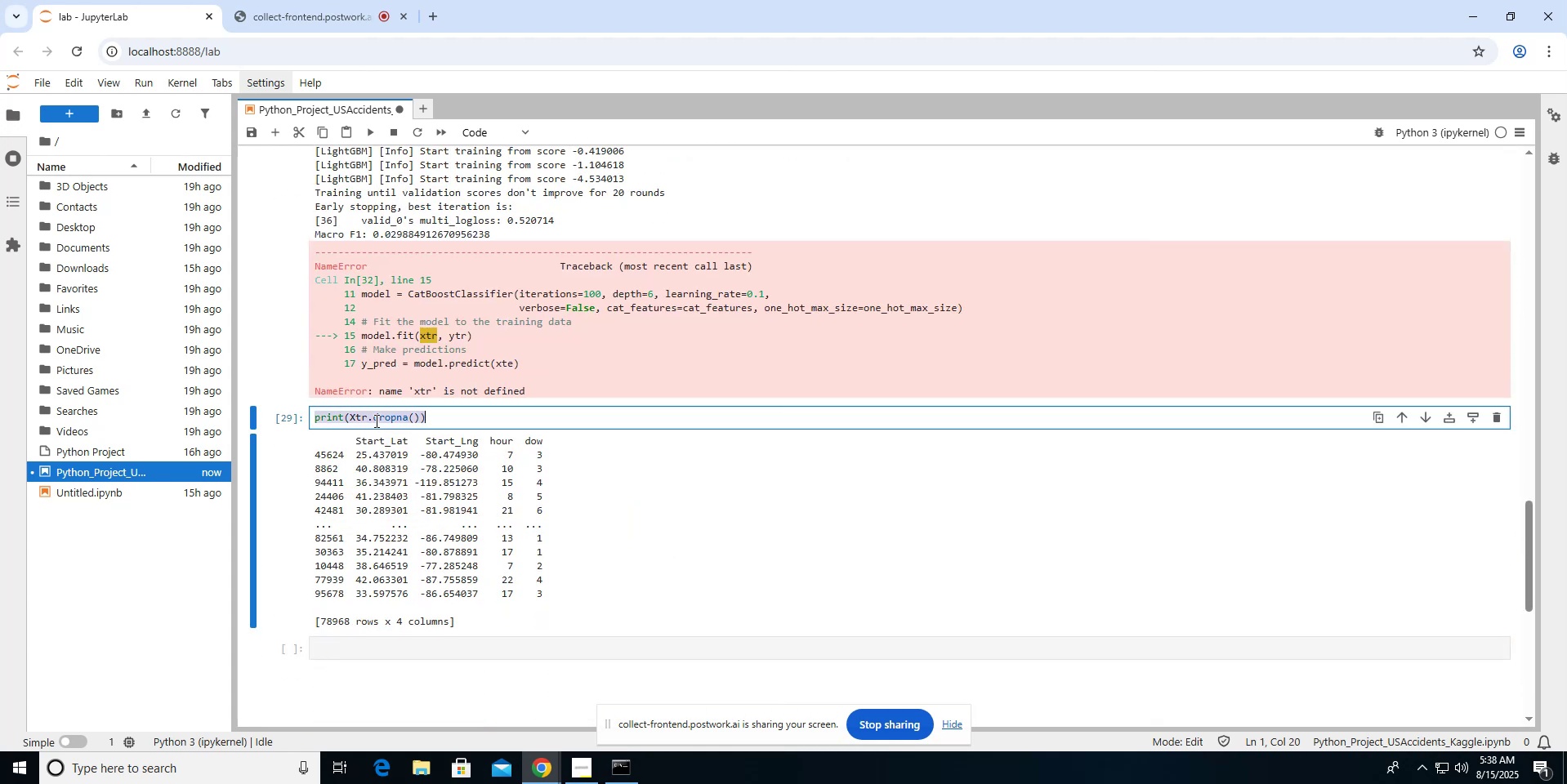 
type(print(type(Xtr),type(Xte))
 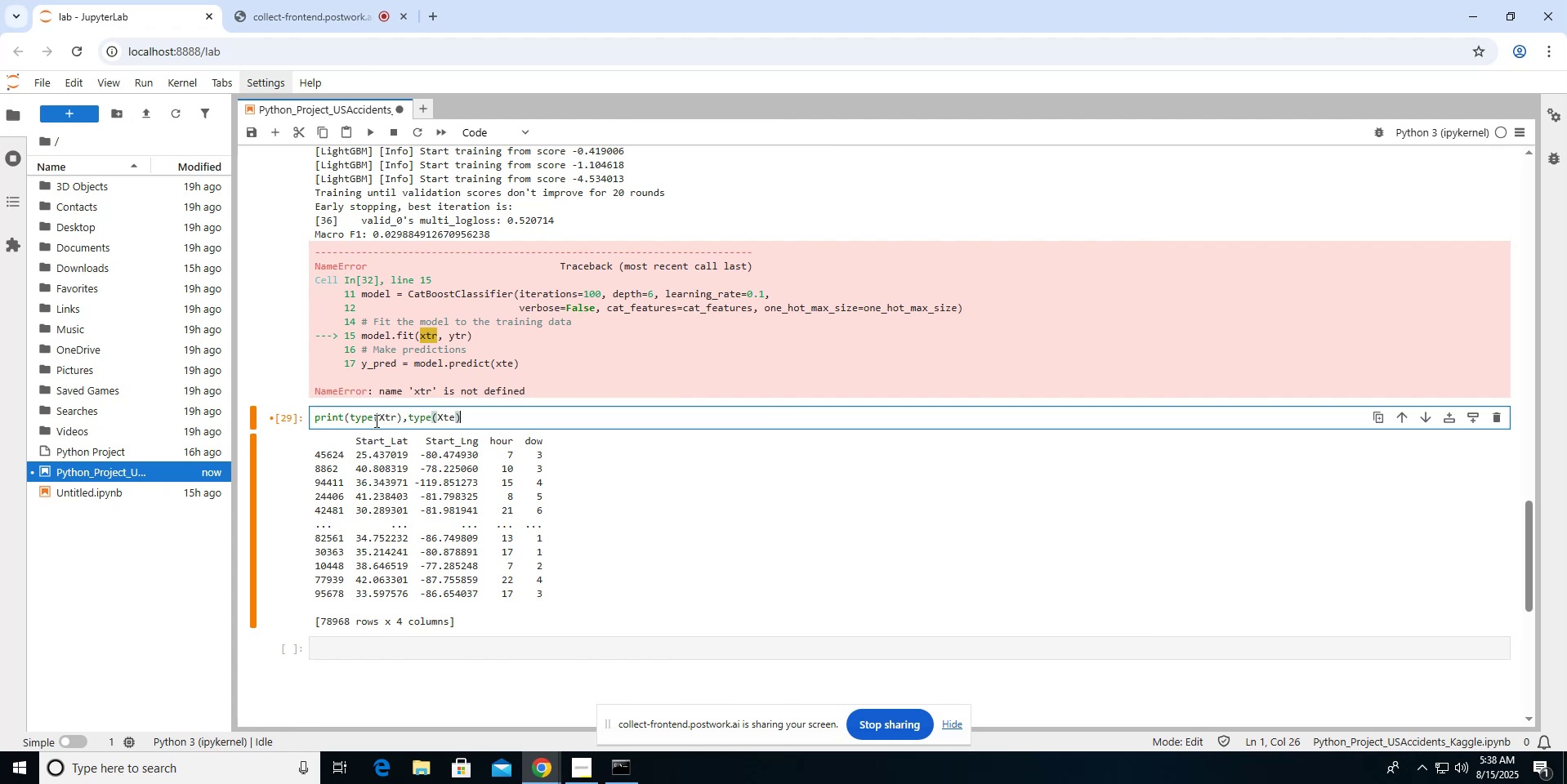 
scroll: coordinate [375, 421], scroll_direction: up, amount: 15.0
 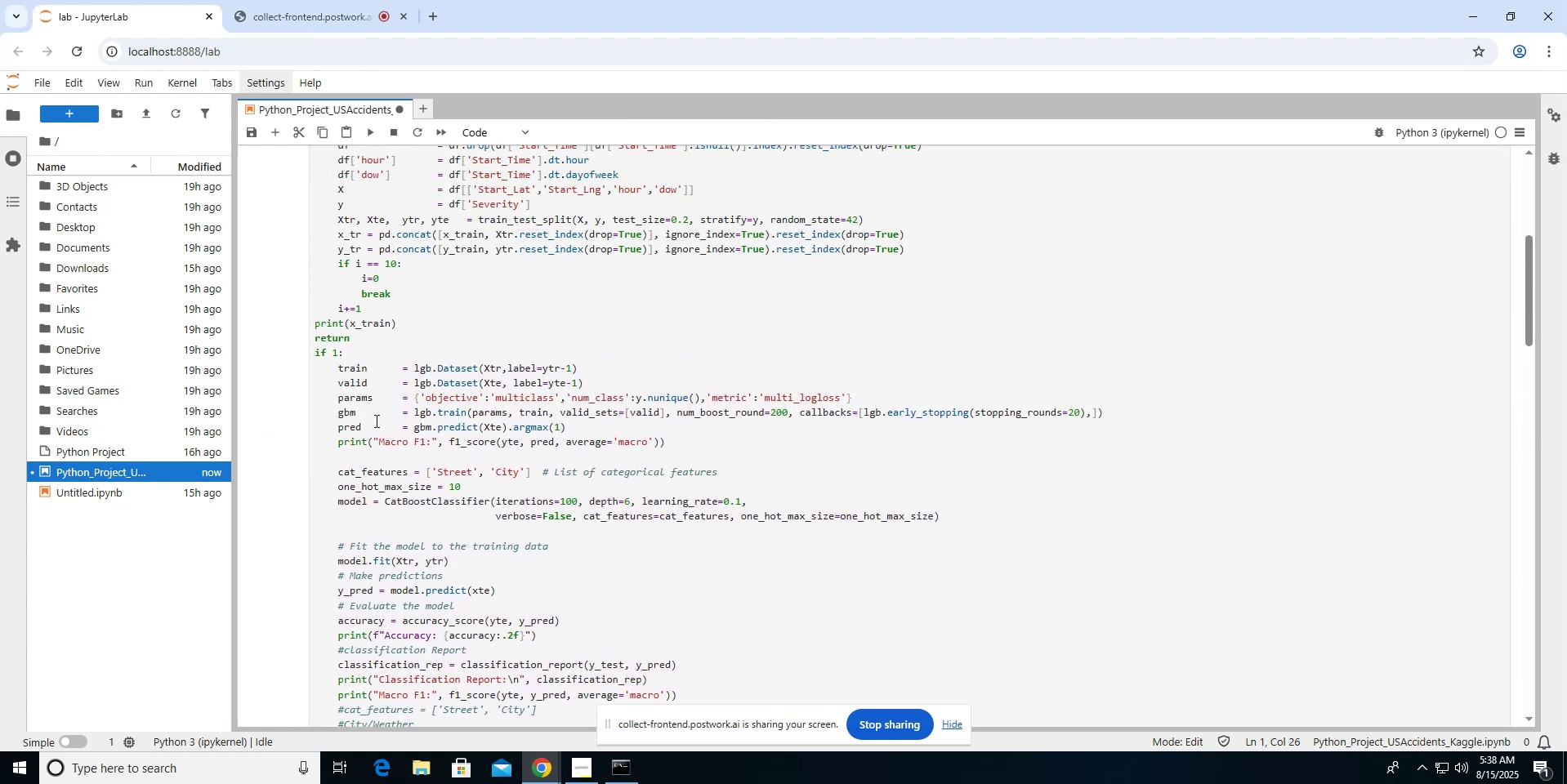 
scroll: coordinate [375, 421], scroll_direction: down, amount: 2.0
 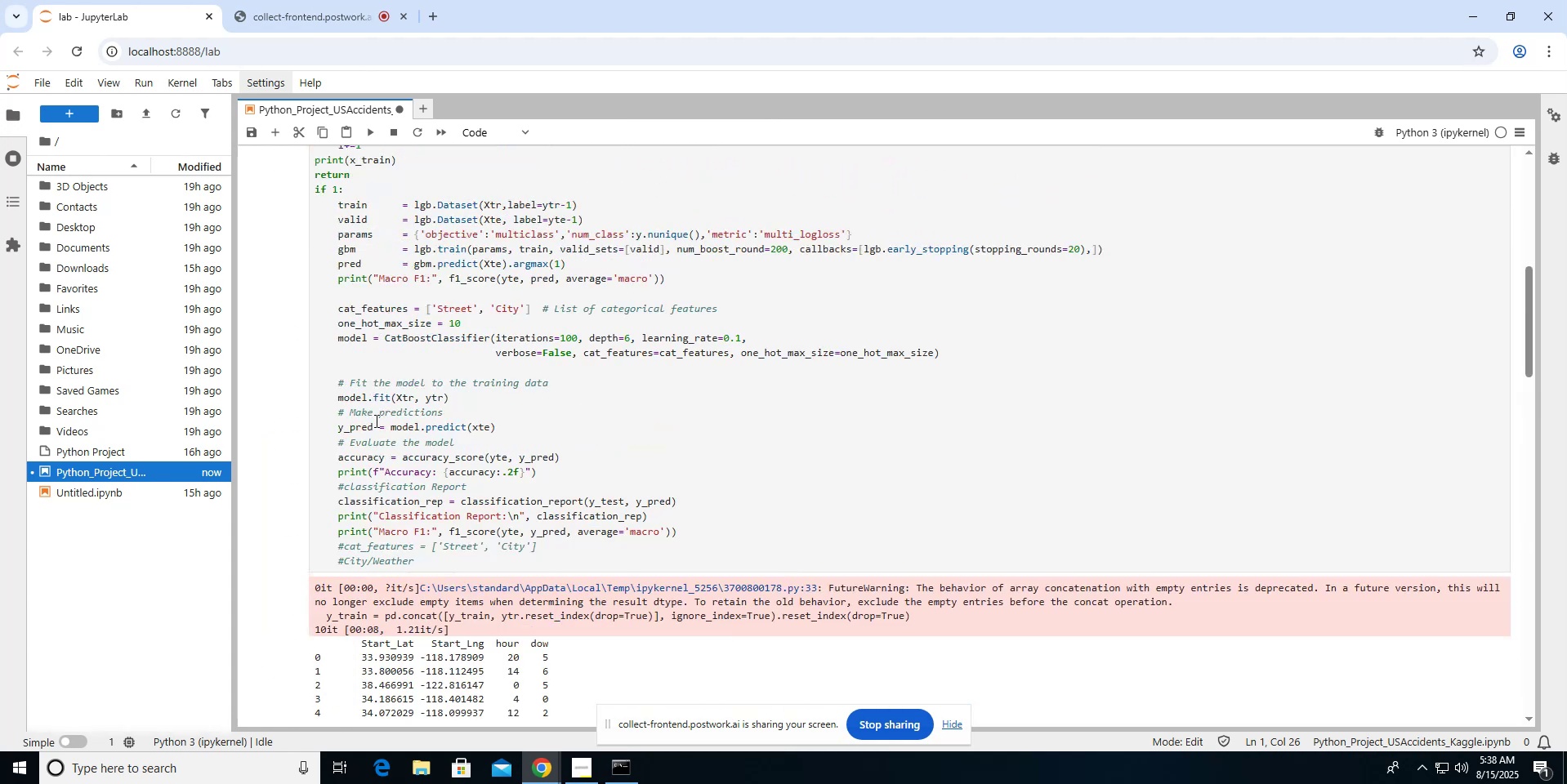 
scroll: coordinate [375, 421], scroll_direction: up, amount: 3.0
 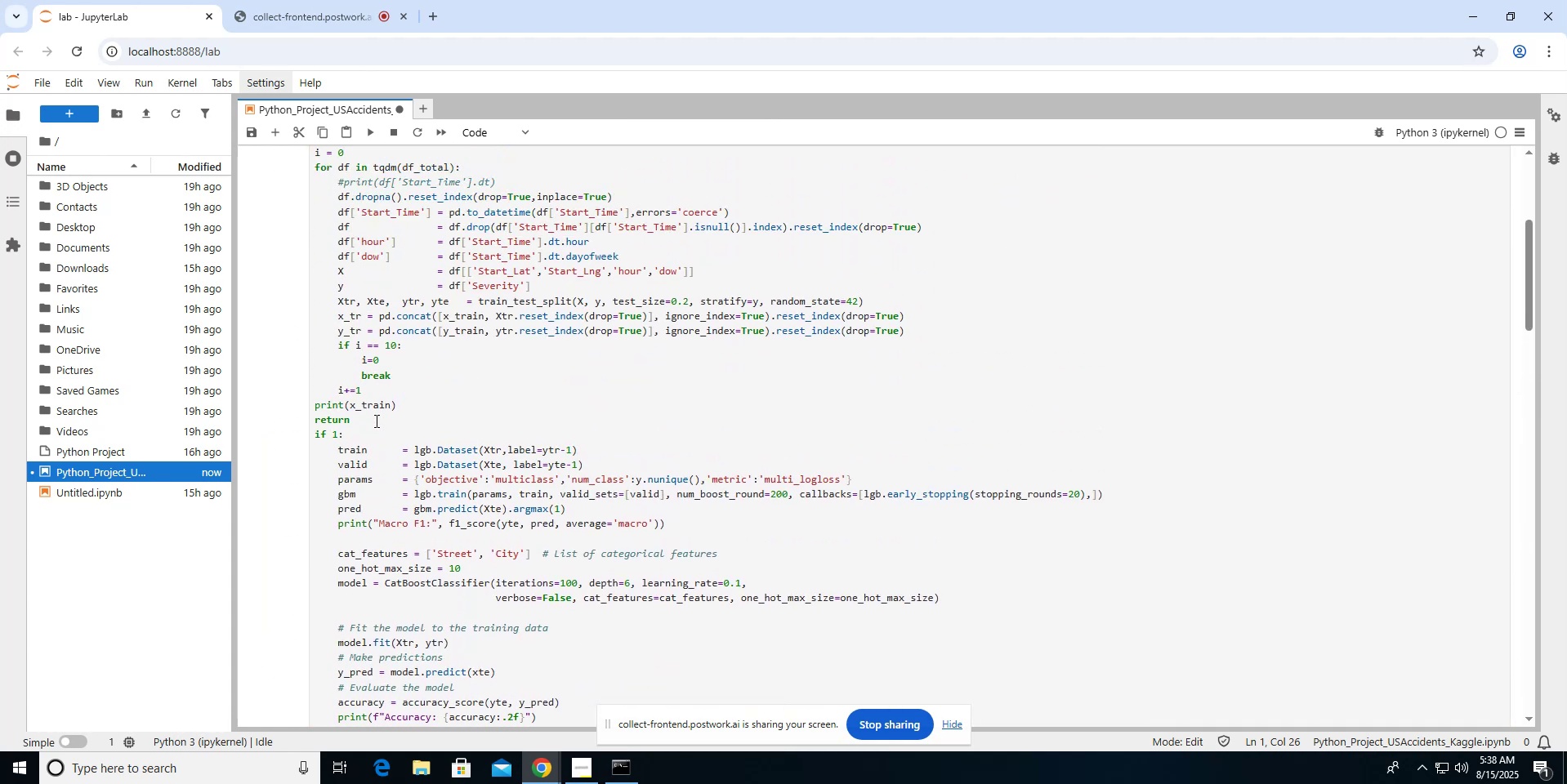 
scroll: coordinate [375, 421], scroll_direction: down, amount: 19.0
 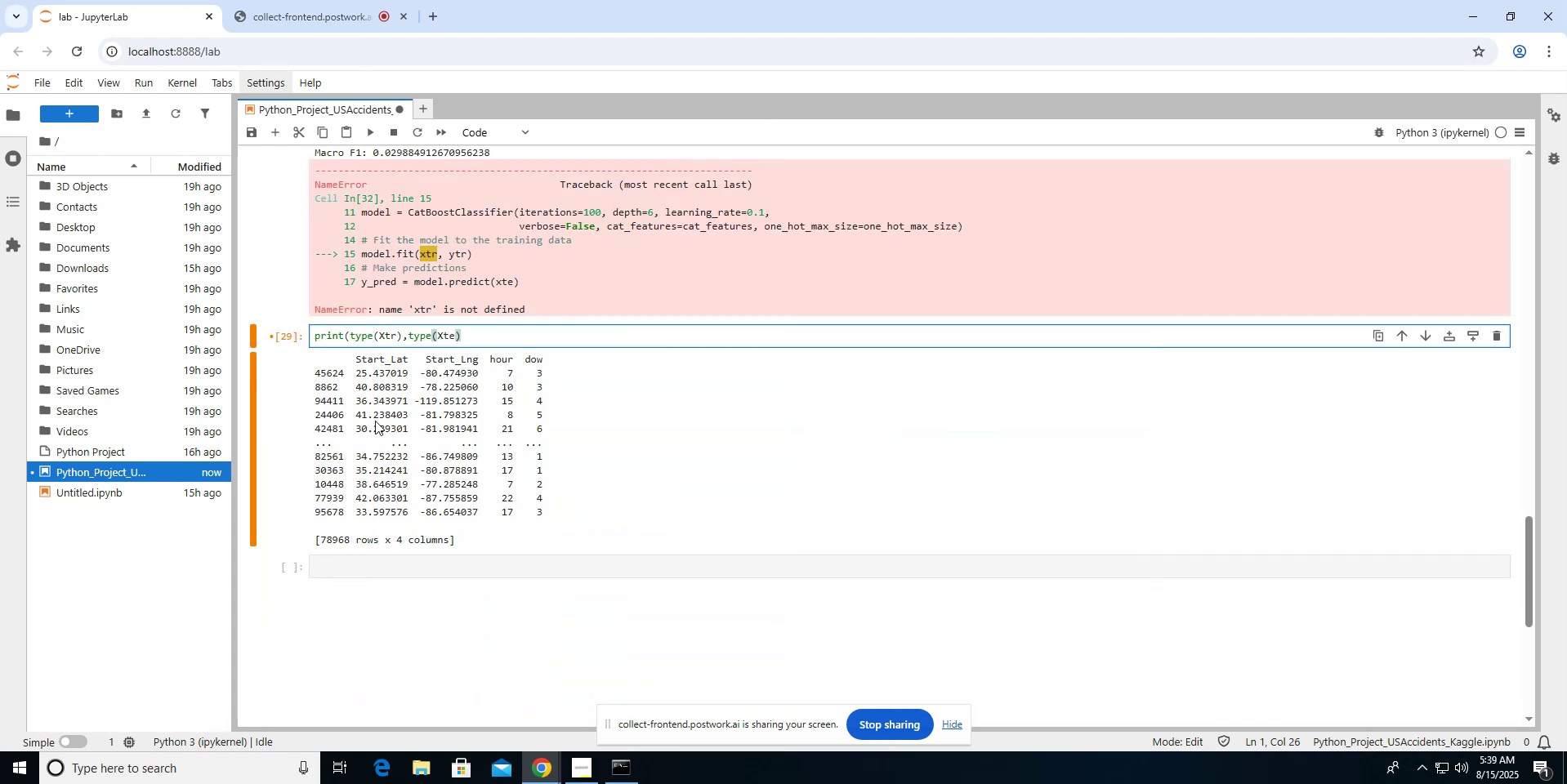 
type(,type(ytr),type(ytr)
key(Backspace)
type(e)))
 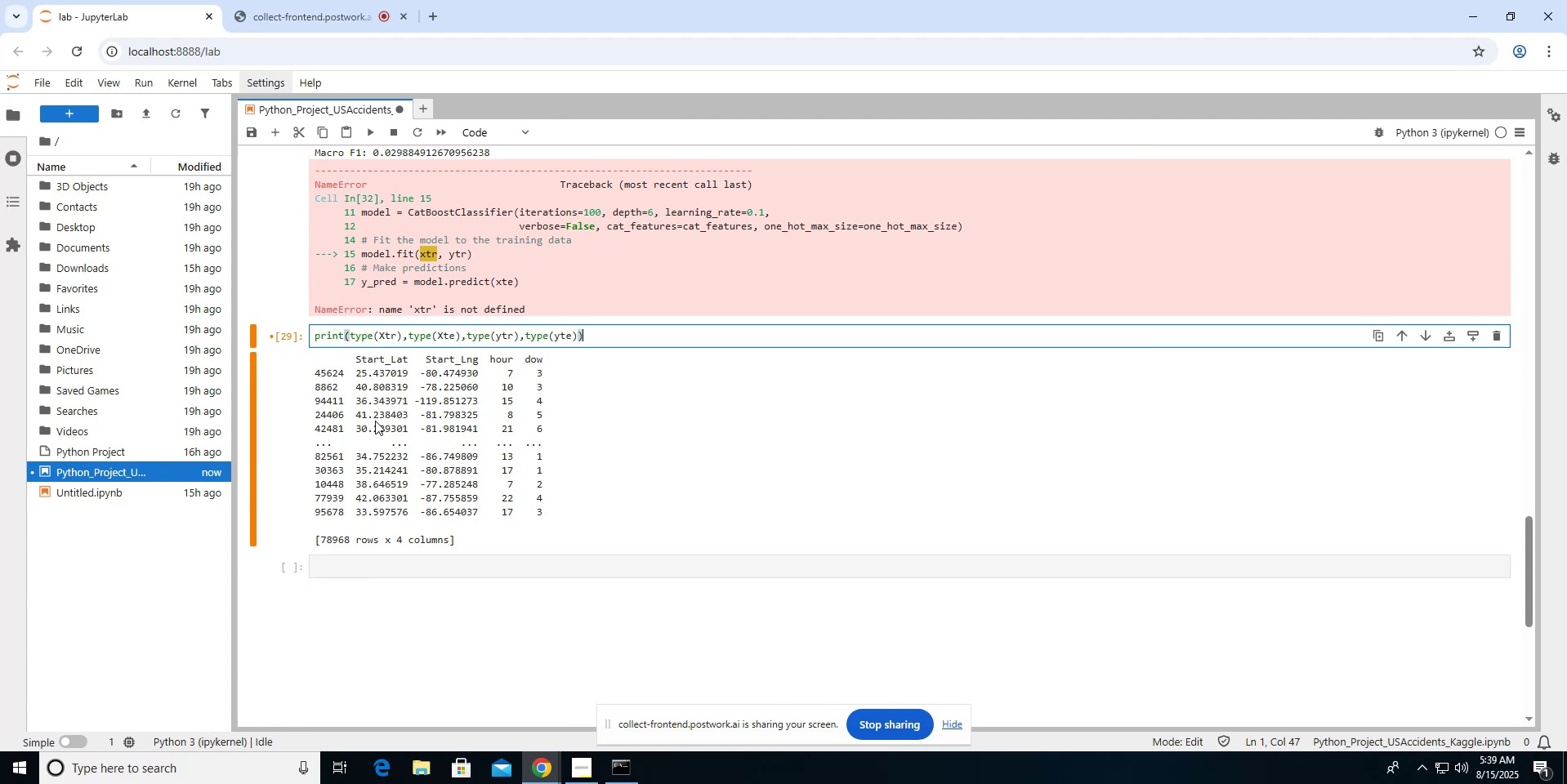 
key(Shift+Enter)
 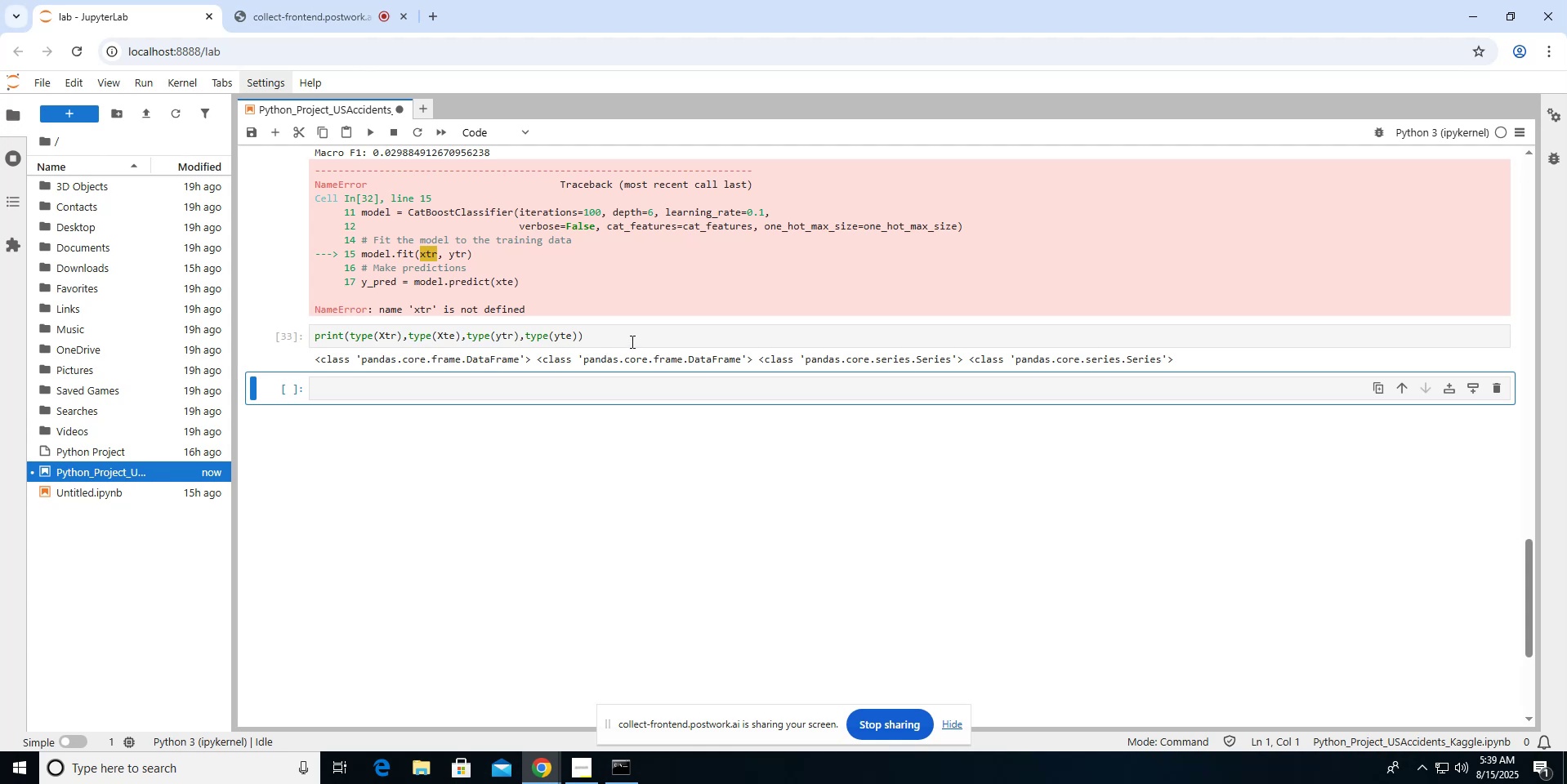 
wait(9.04)
 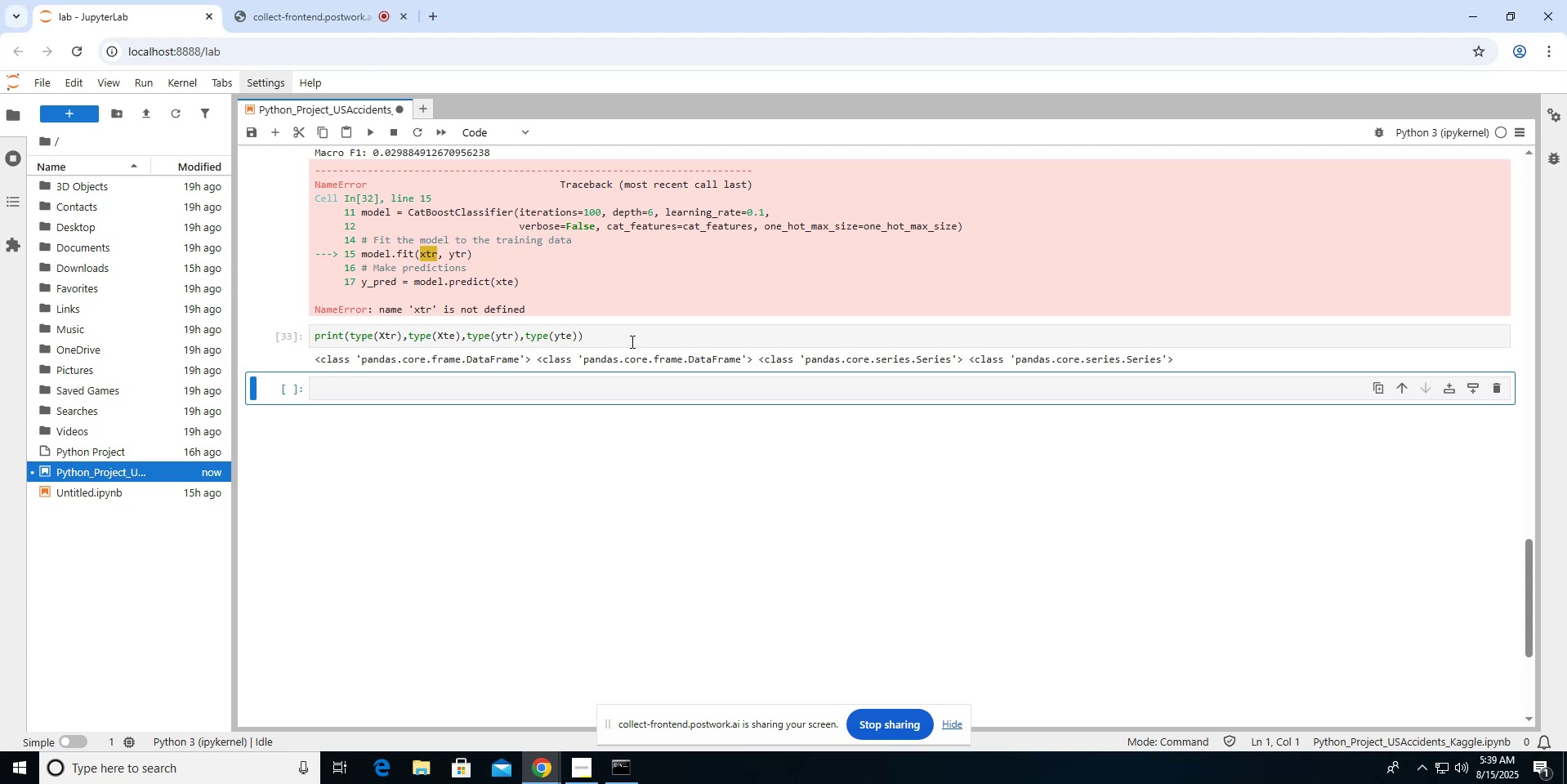 
scroll: coordinate [650, 490], scroll_direction: up, amount: 15.0
 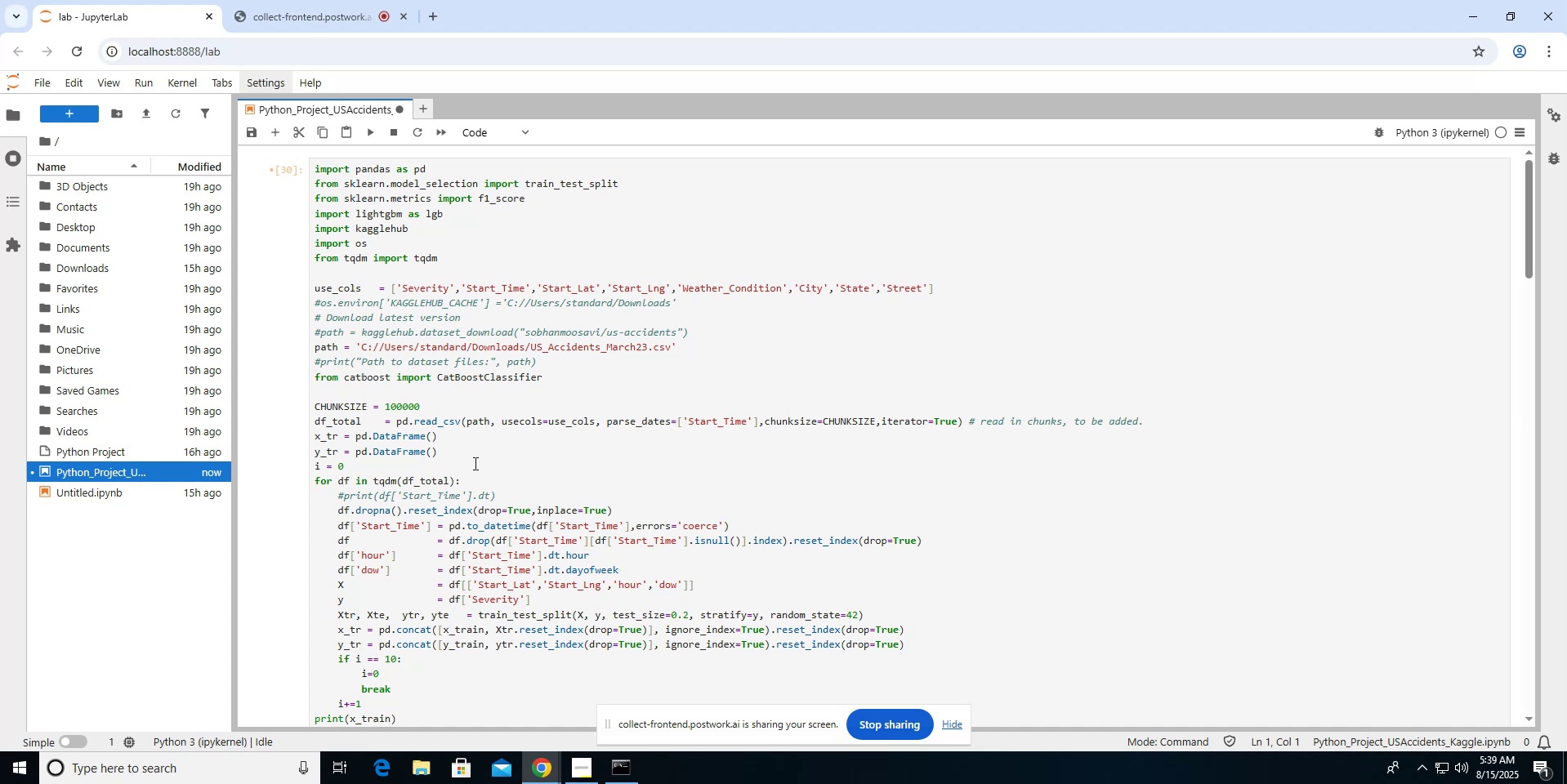 
left_click([449, 443])
 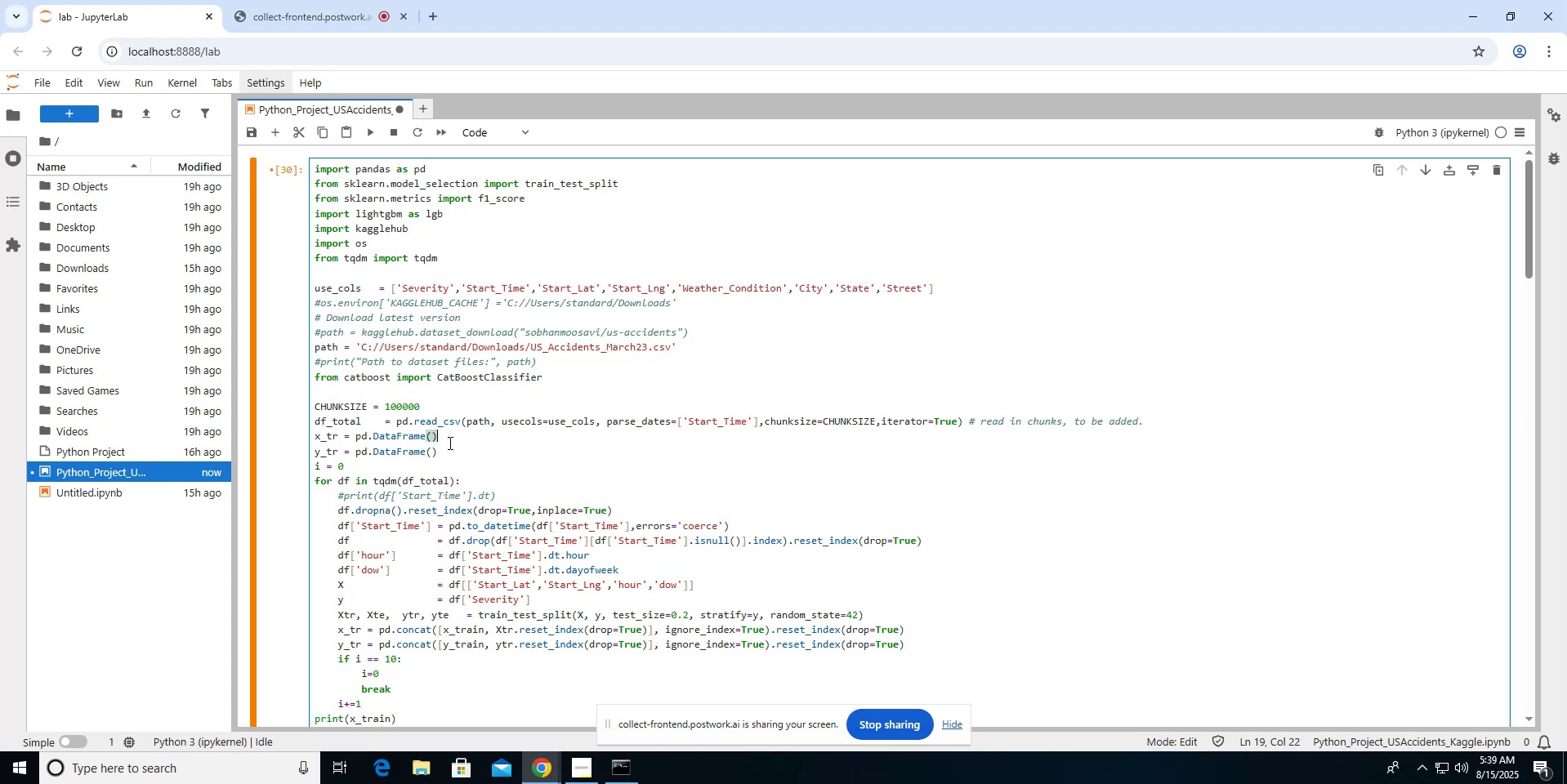 
key(ArrowRight)
 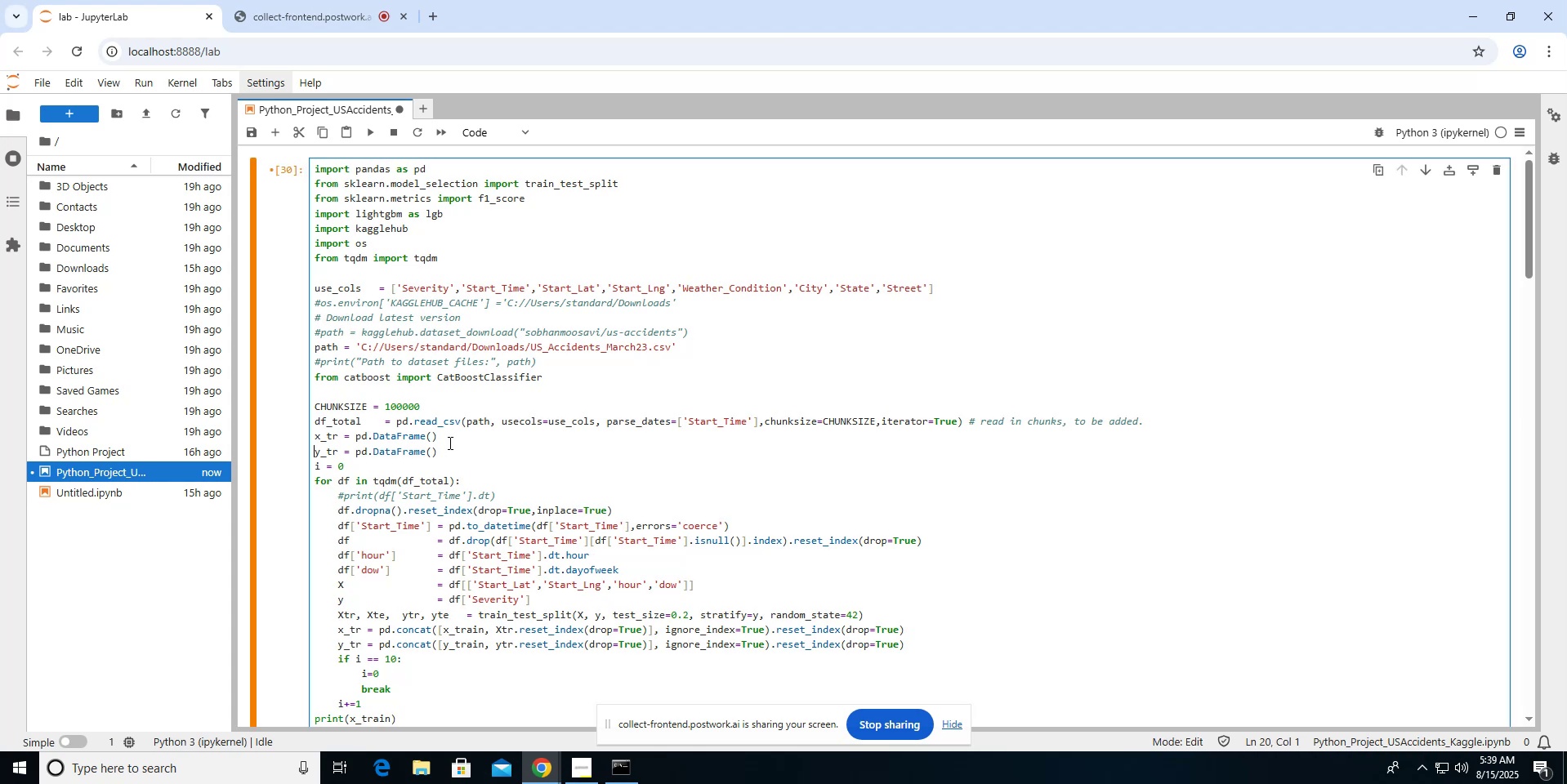 
key(Shift+ArrowUp)
 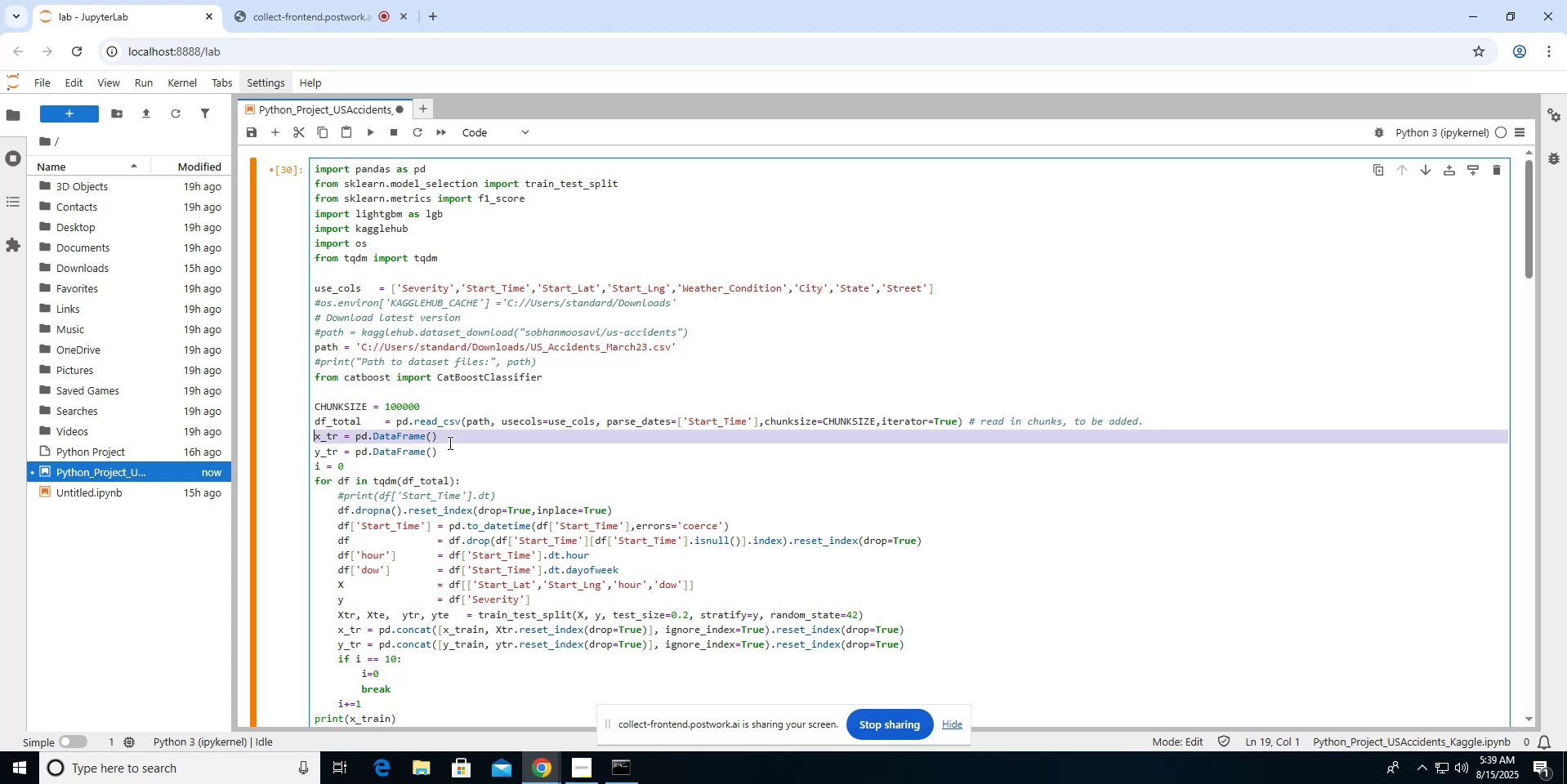 
key(Control+C)
 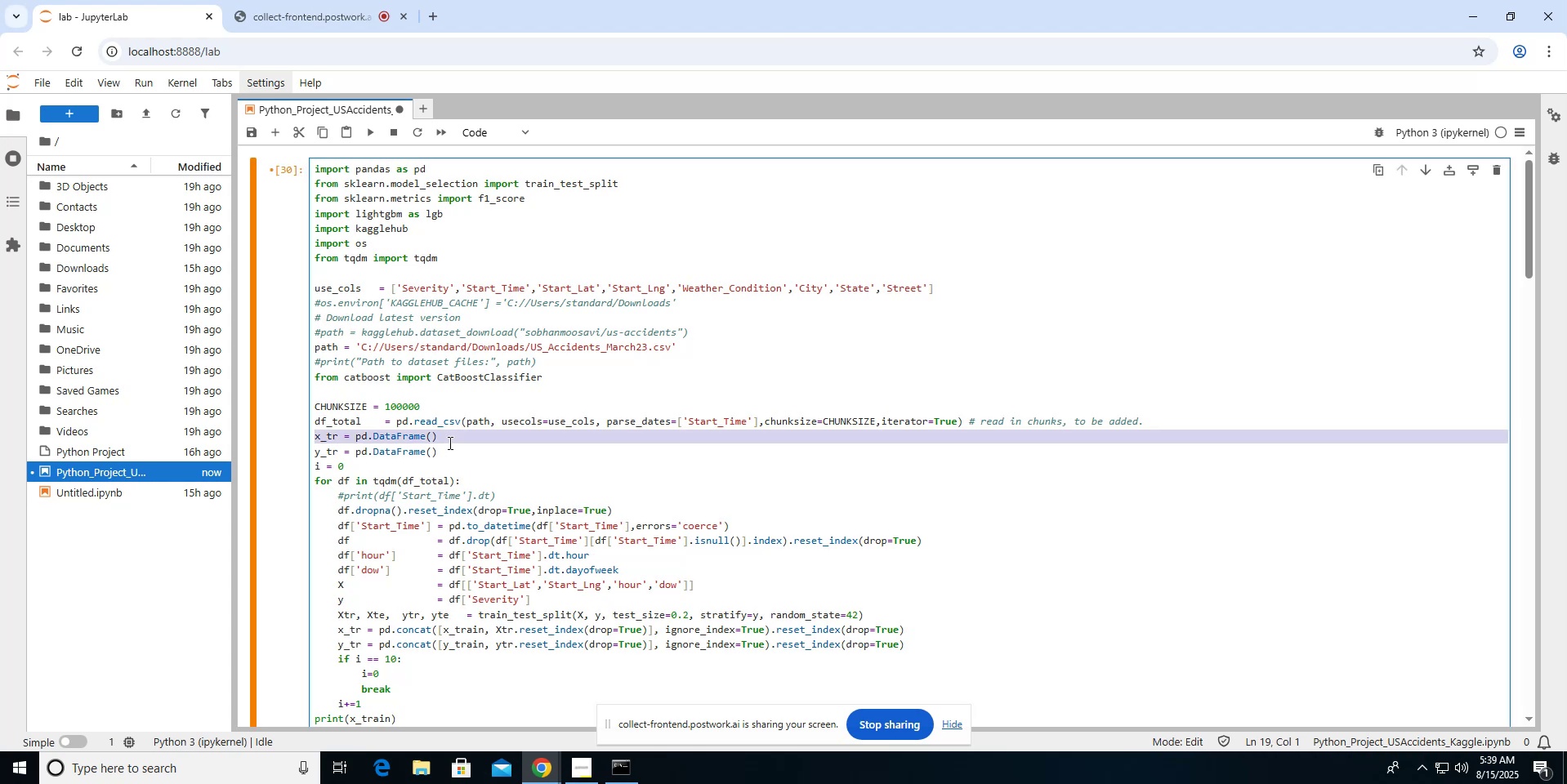 
key(ArrowDown)
 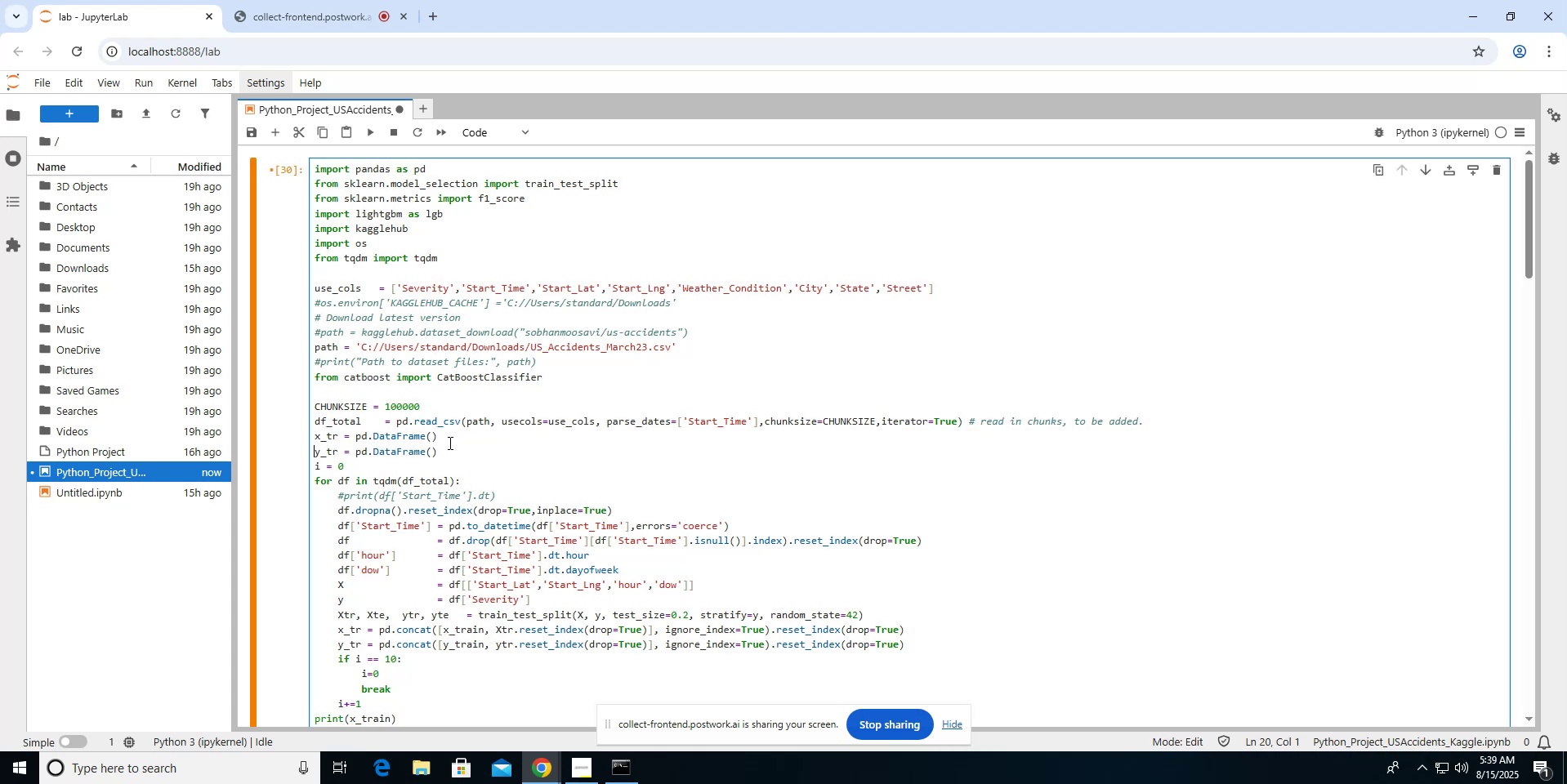 
key(ArrowUp)
 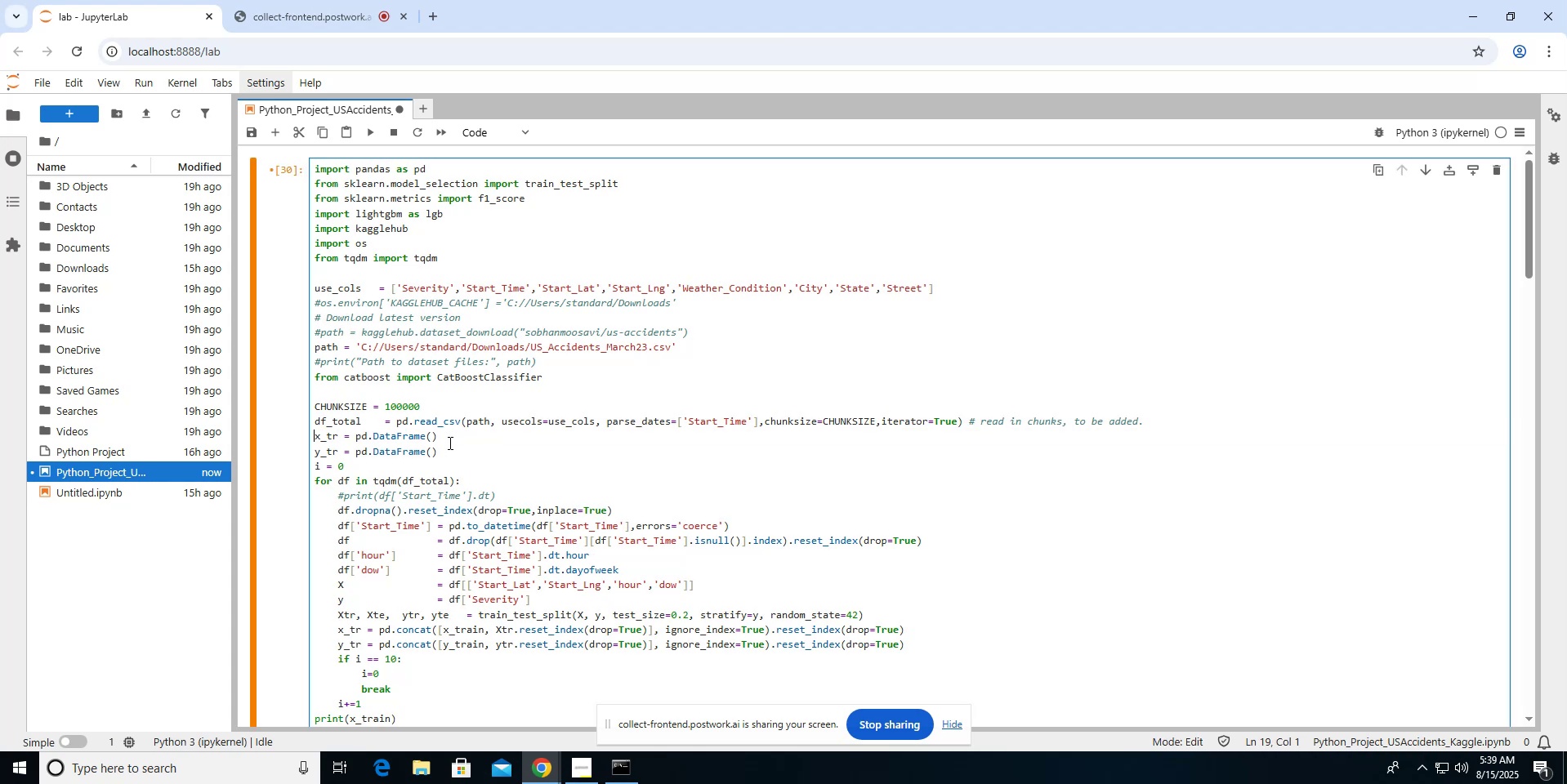 
key(Control+ControlLeft)
 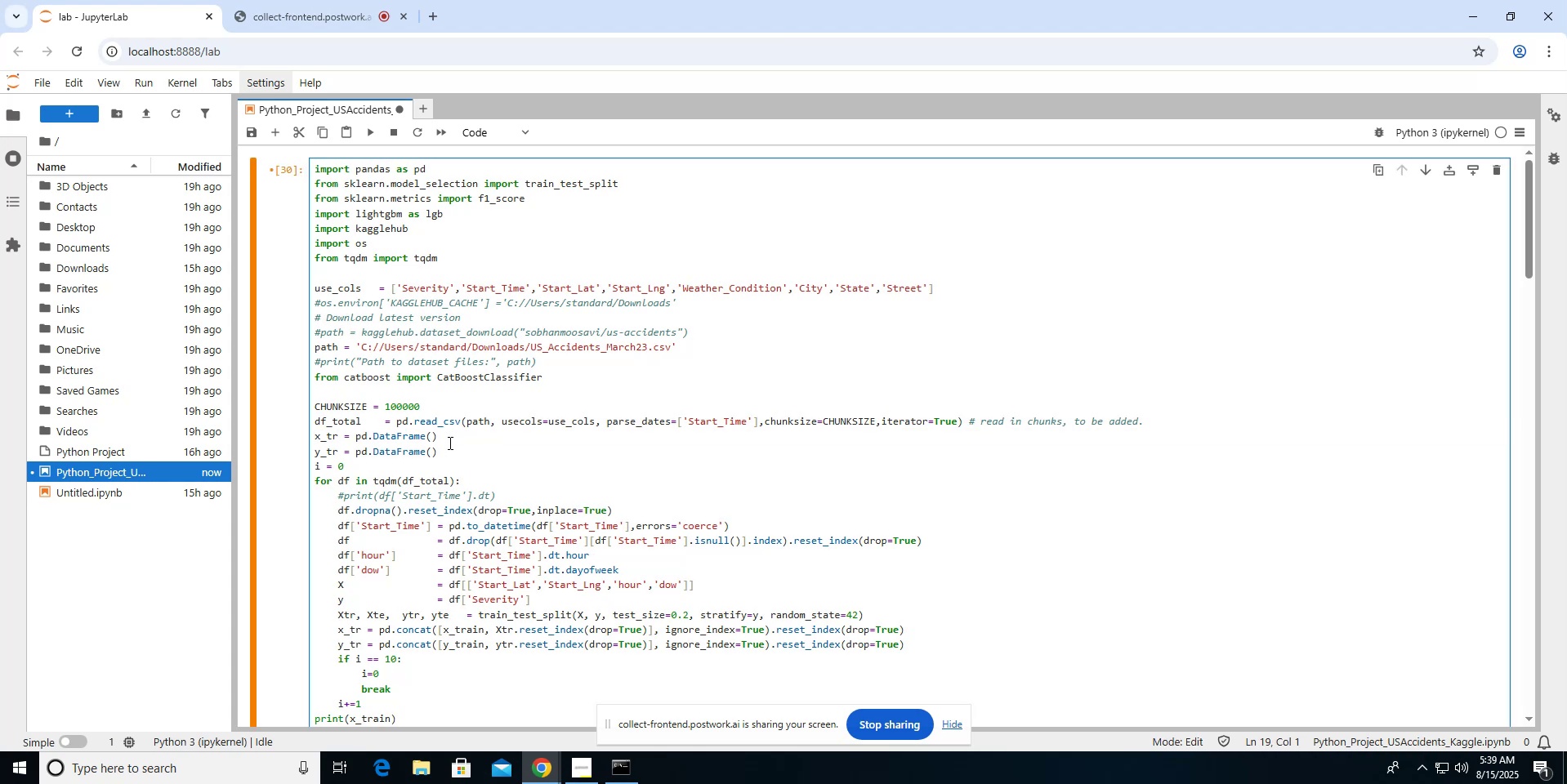 
key(ArrowDown)
 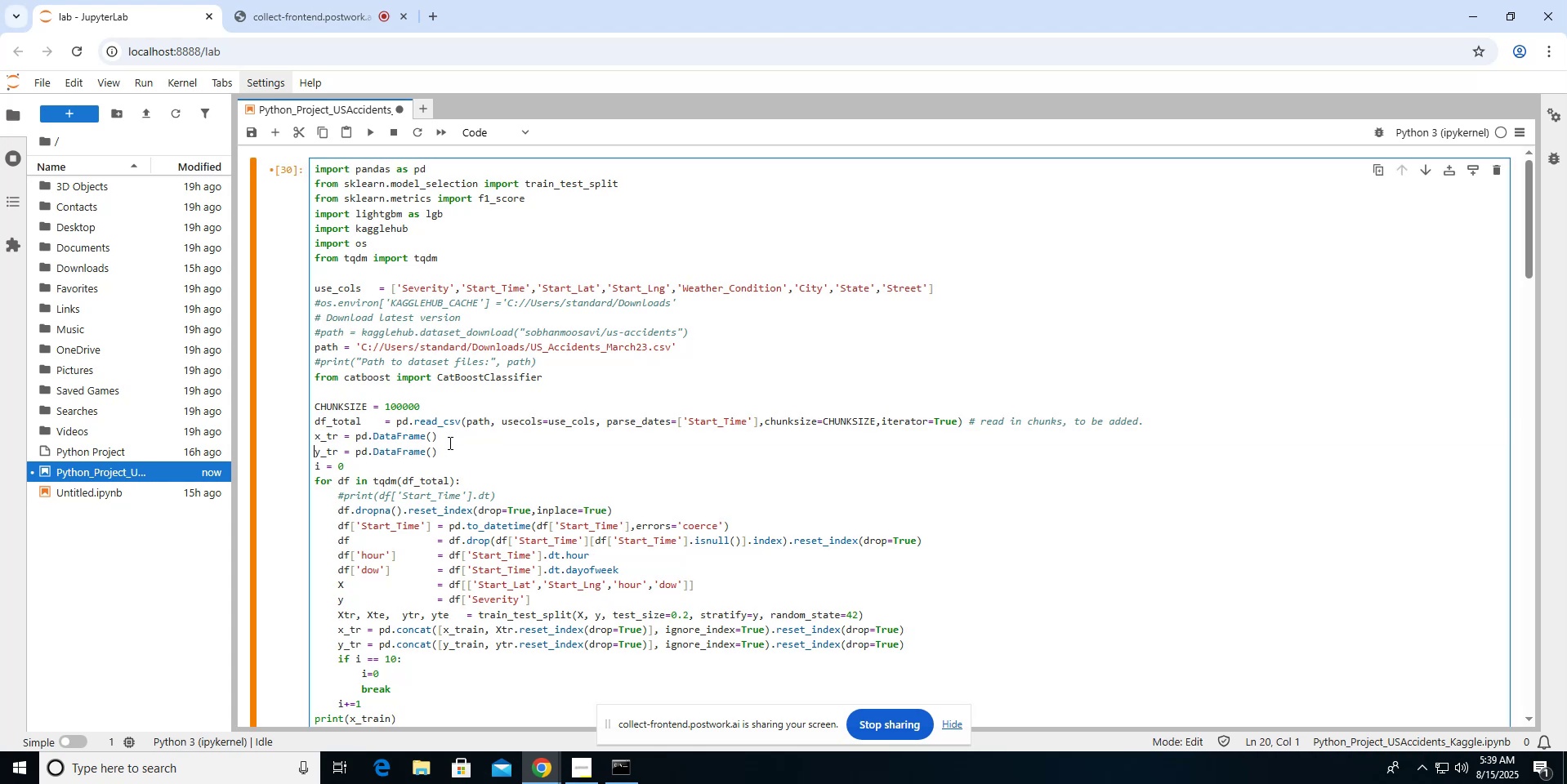 
key(Control+V)
 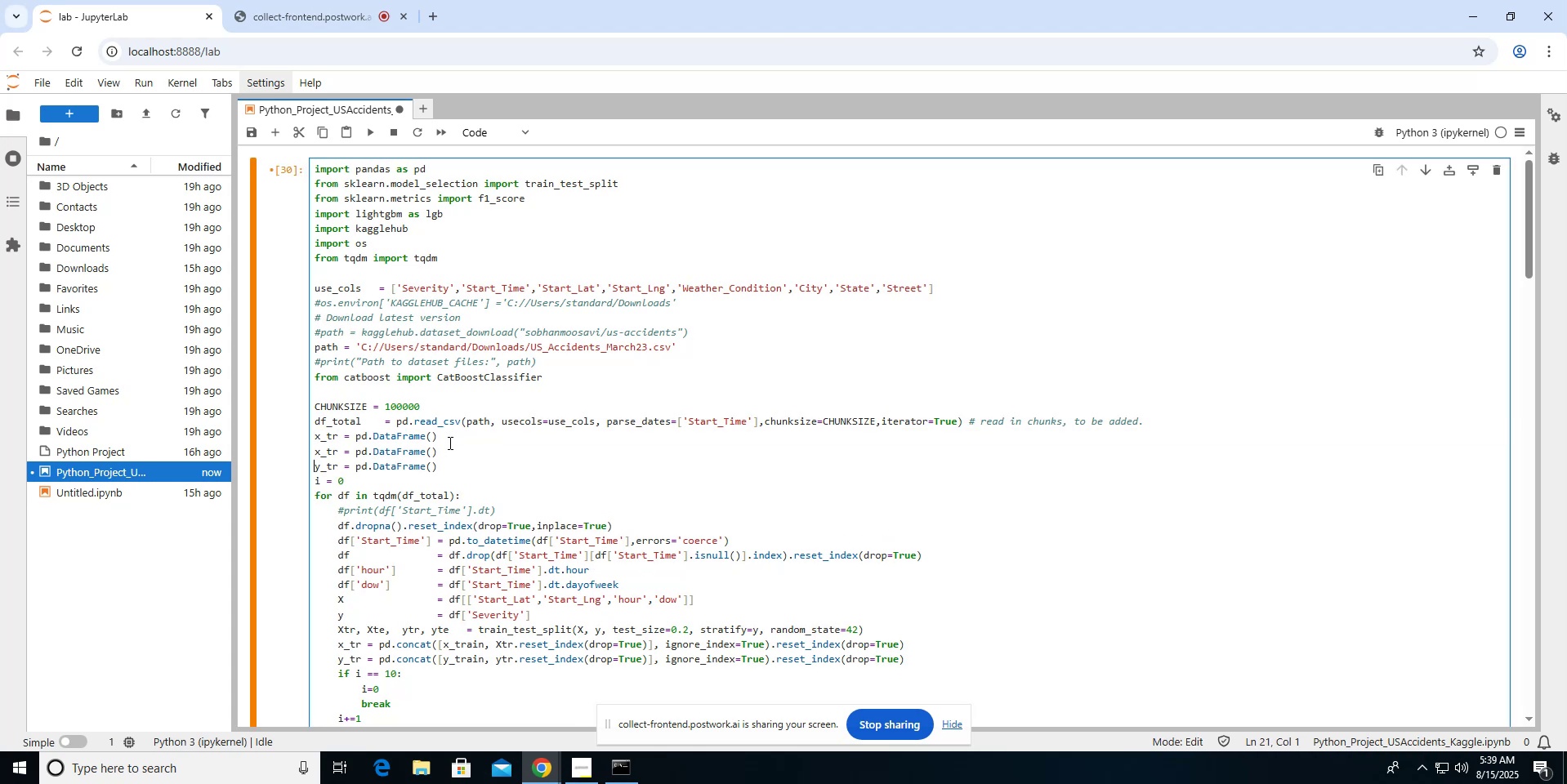 
key(ArrowDown)
 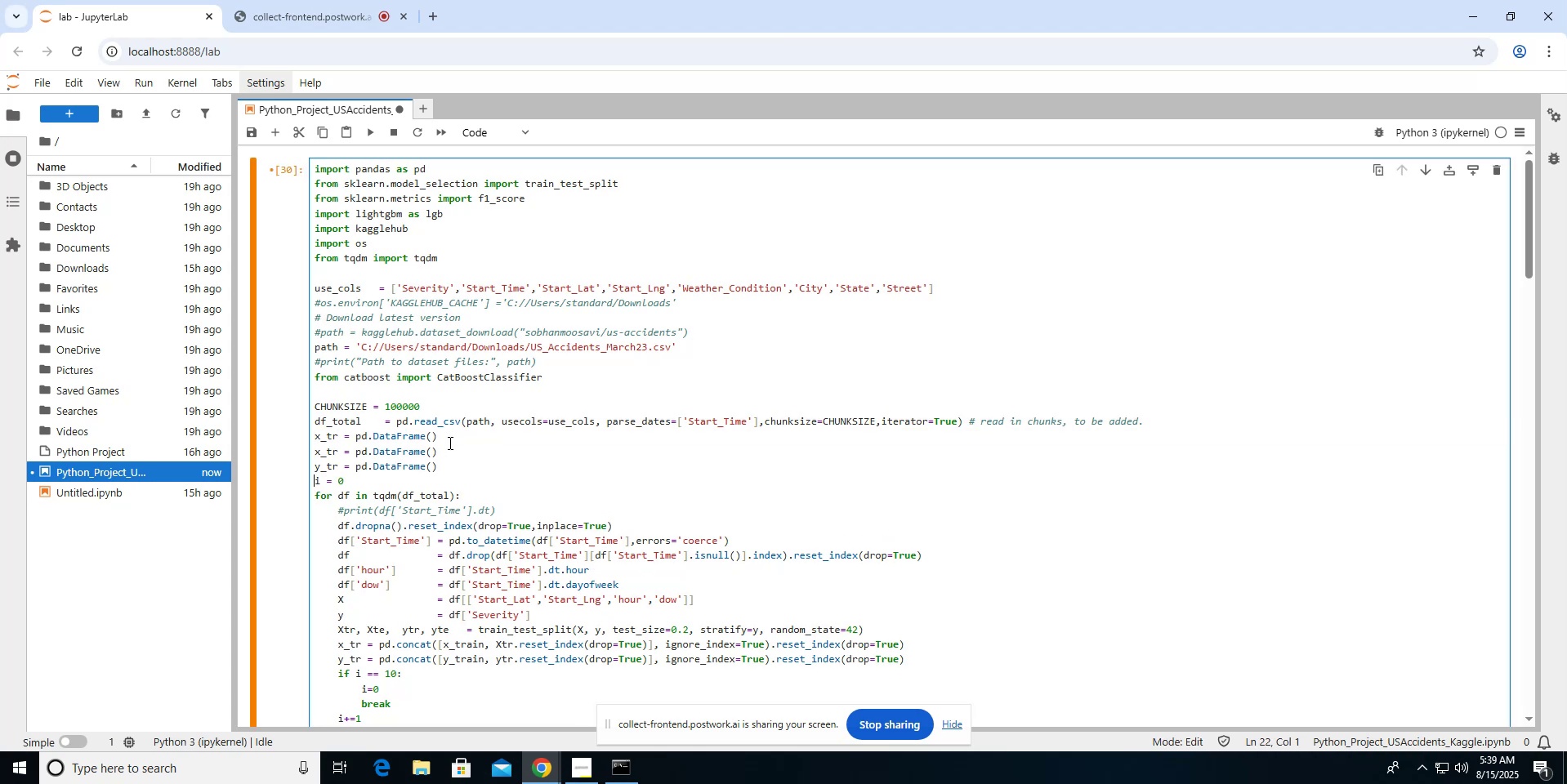 
key(ArrowUp)
 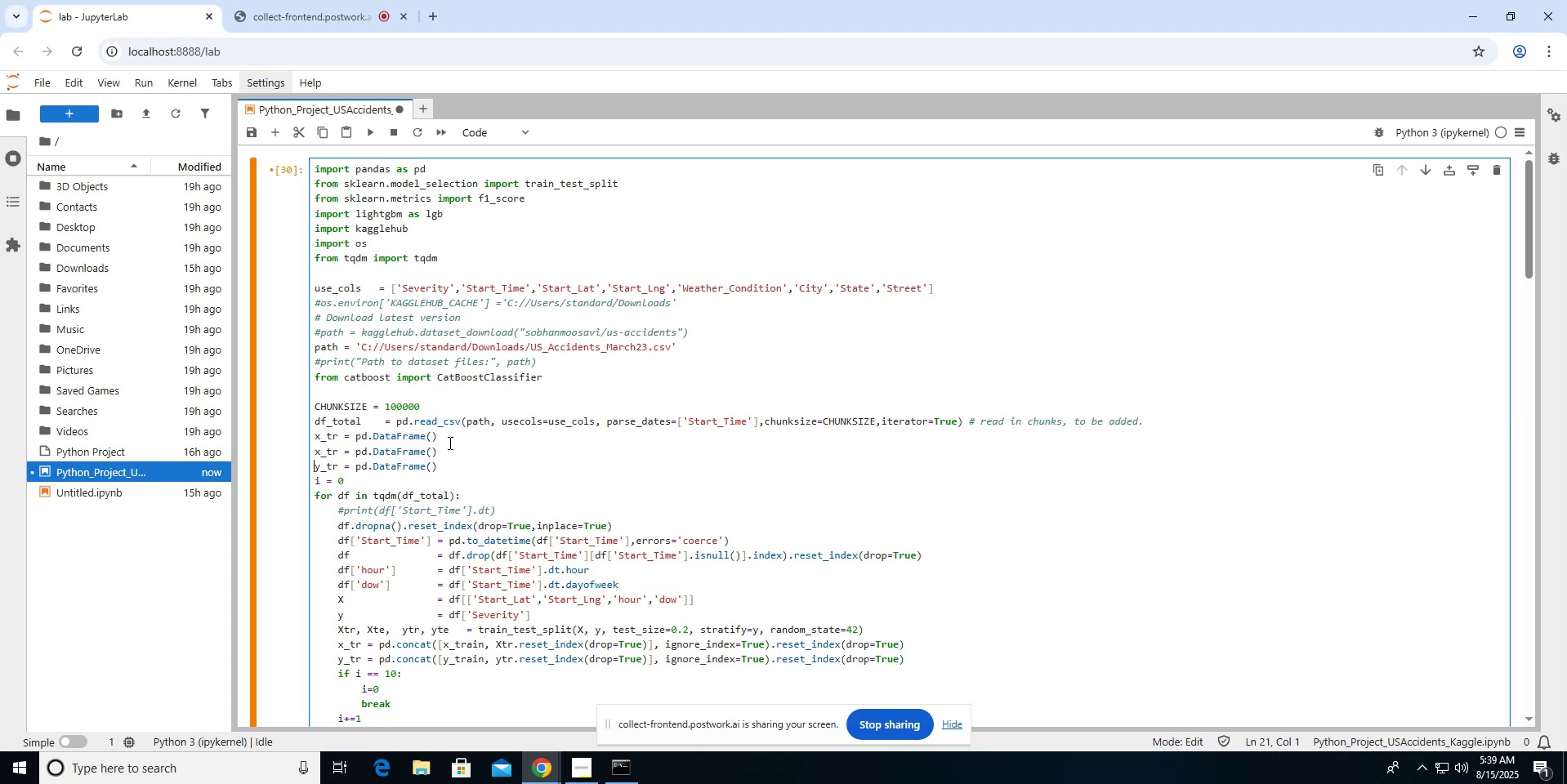 
key(Shift+ArrowDown)
 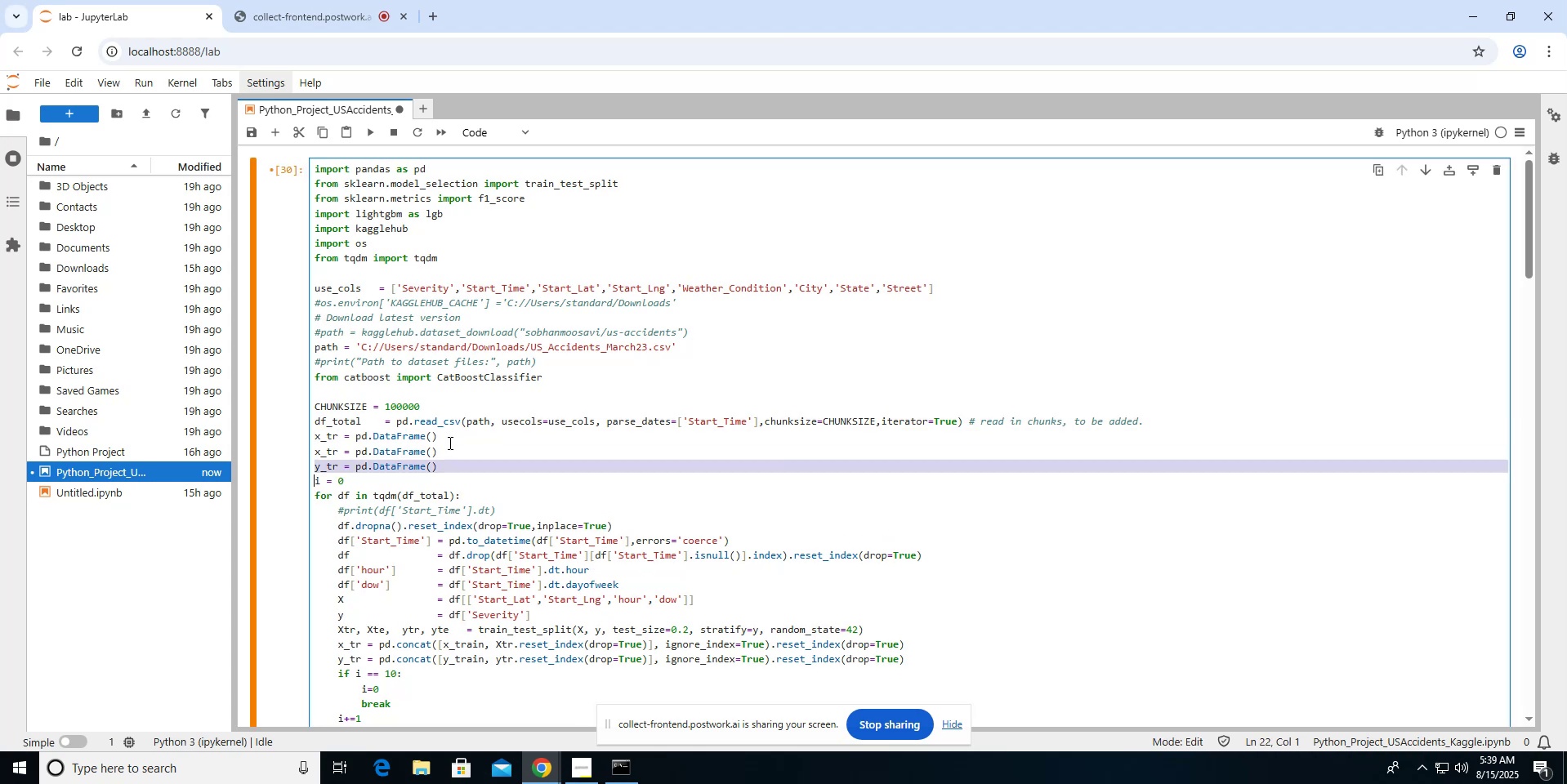 
key(Control+C)
 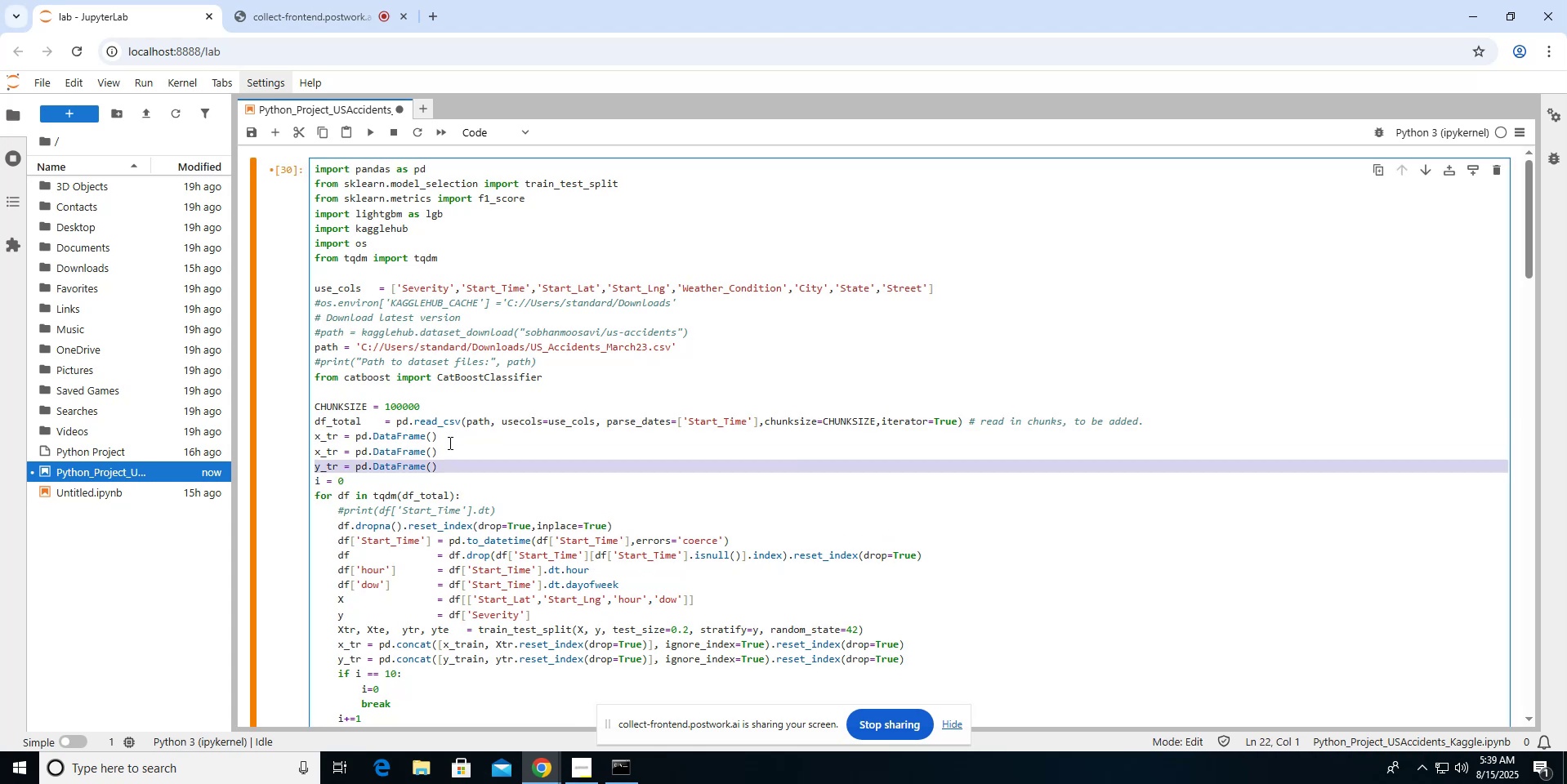 
key(ArrowUp)
 